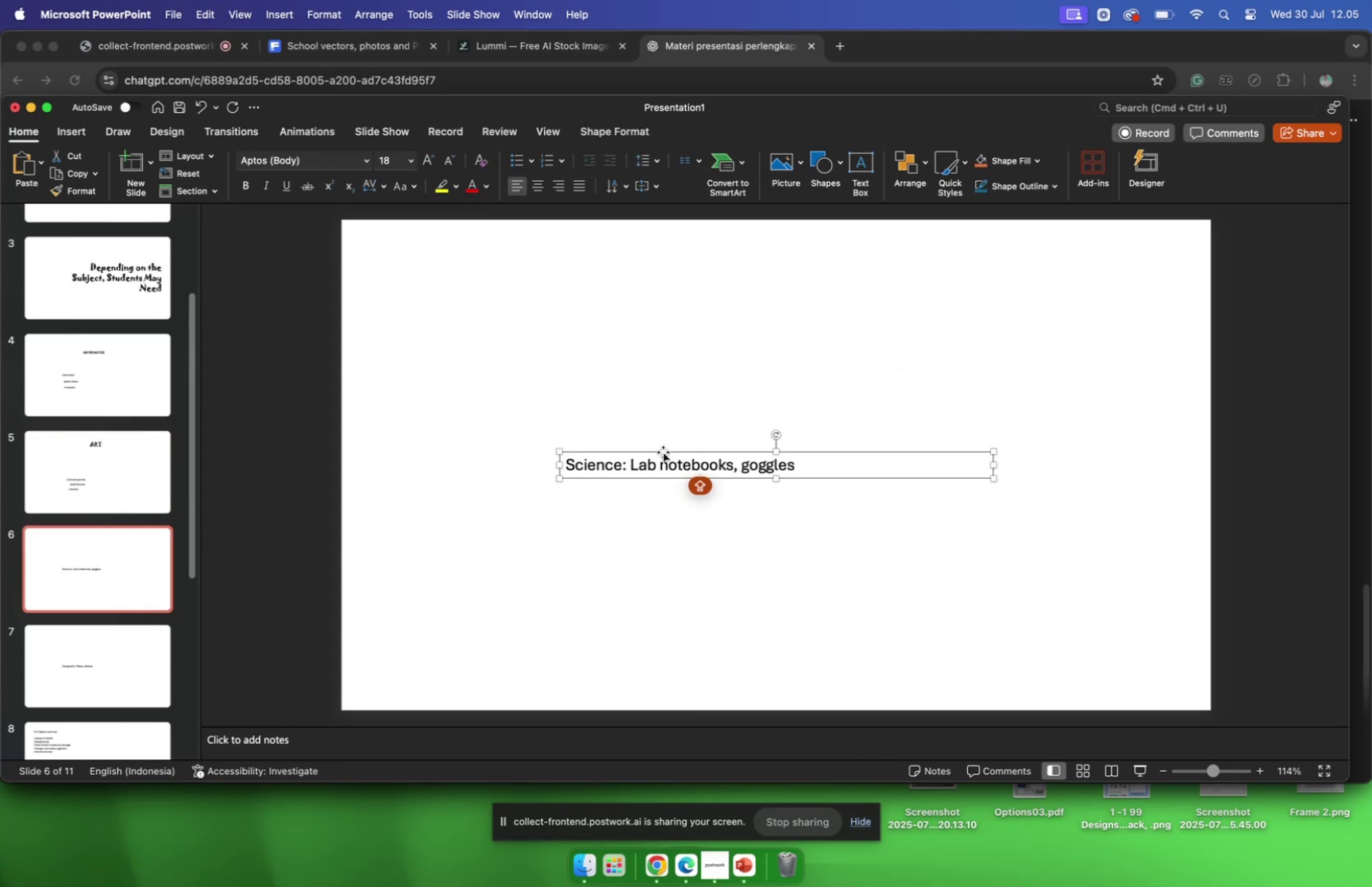 
key(Meta+CommandLeft)
 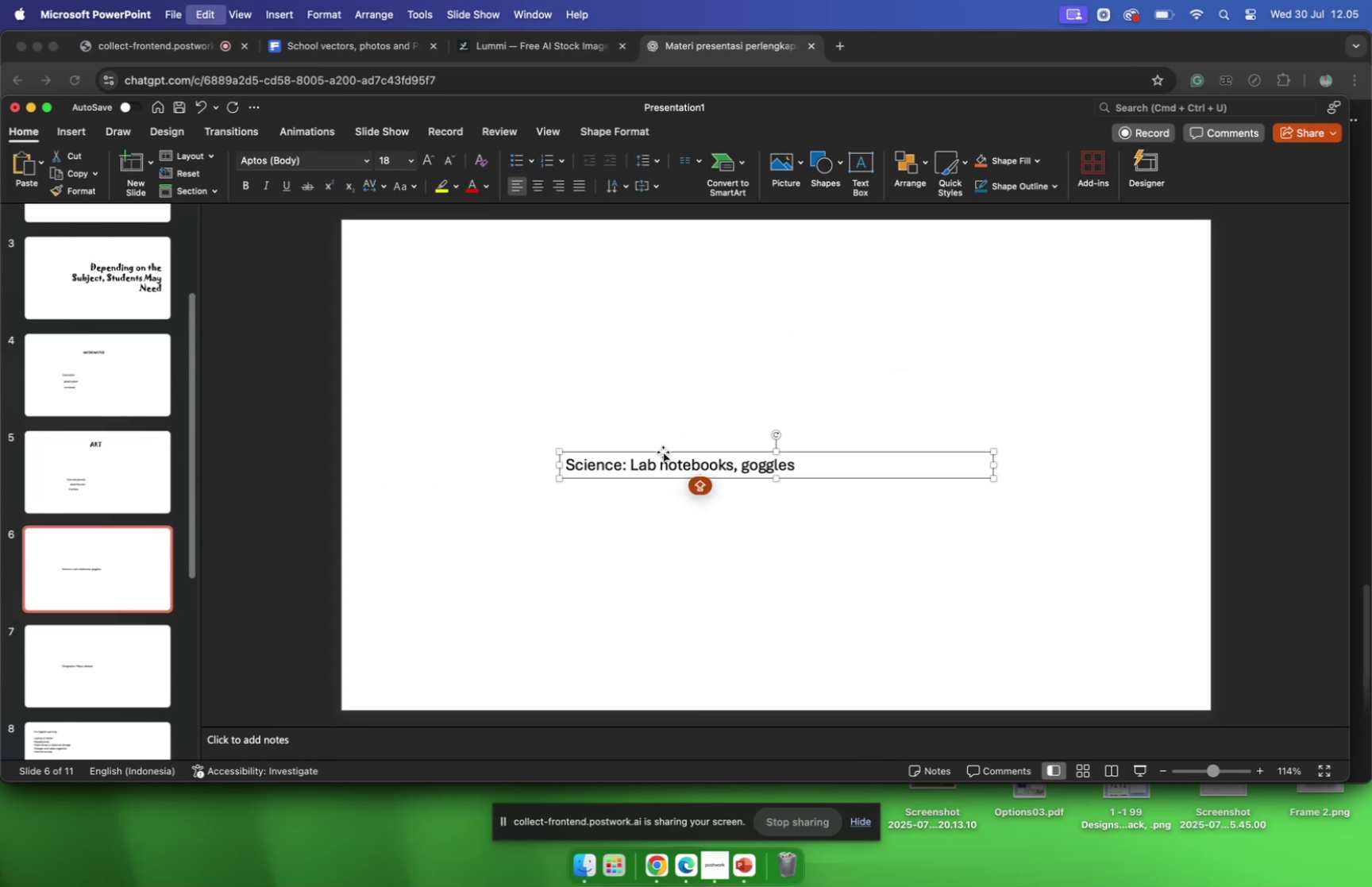 
key(Meta+V)
 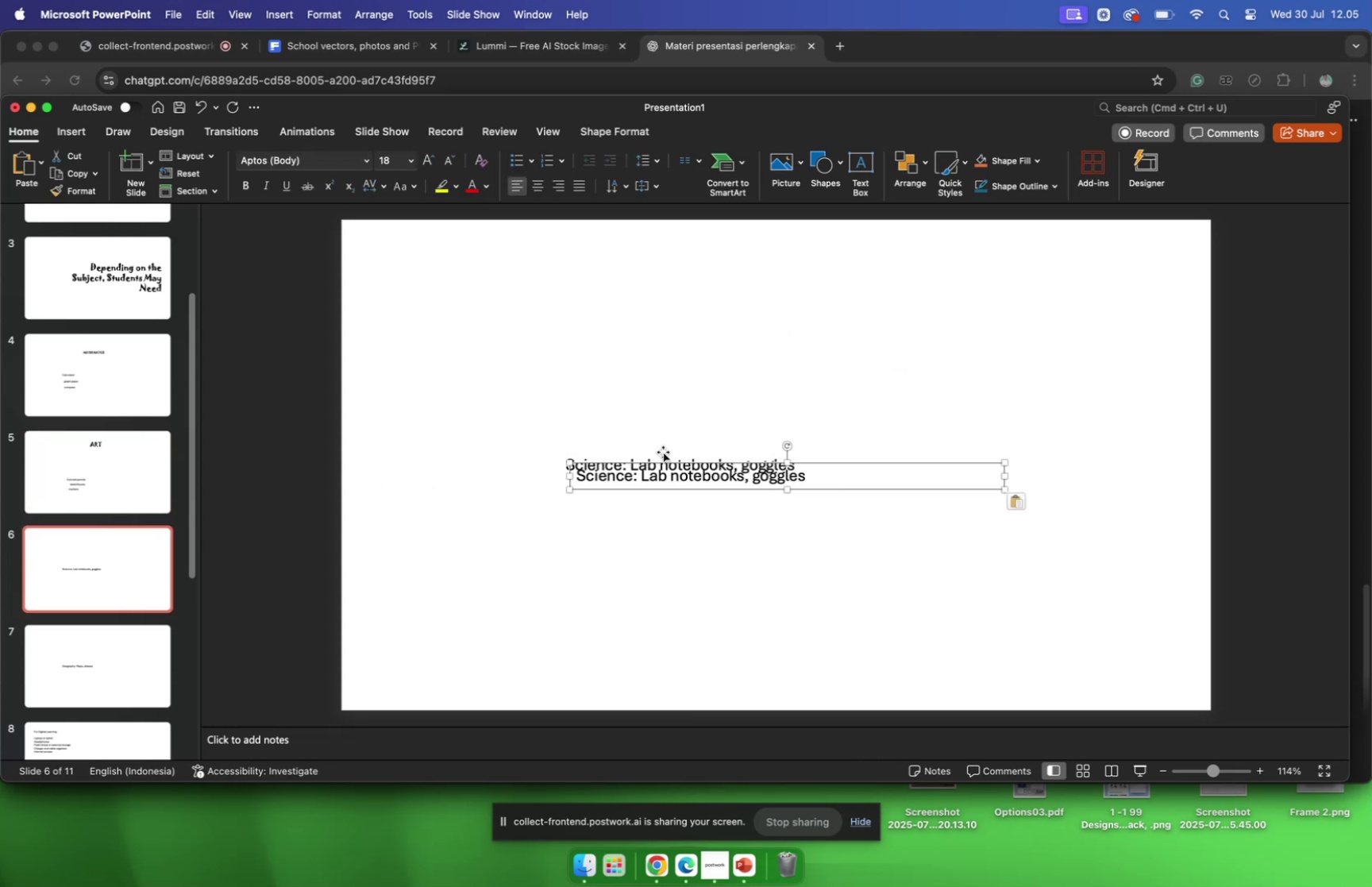 
key(Meta+CommandLeft)
 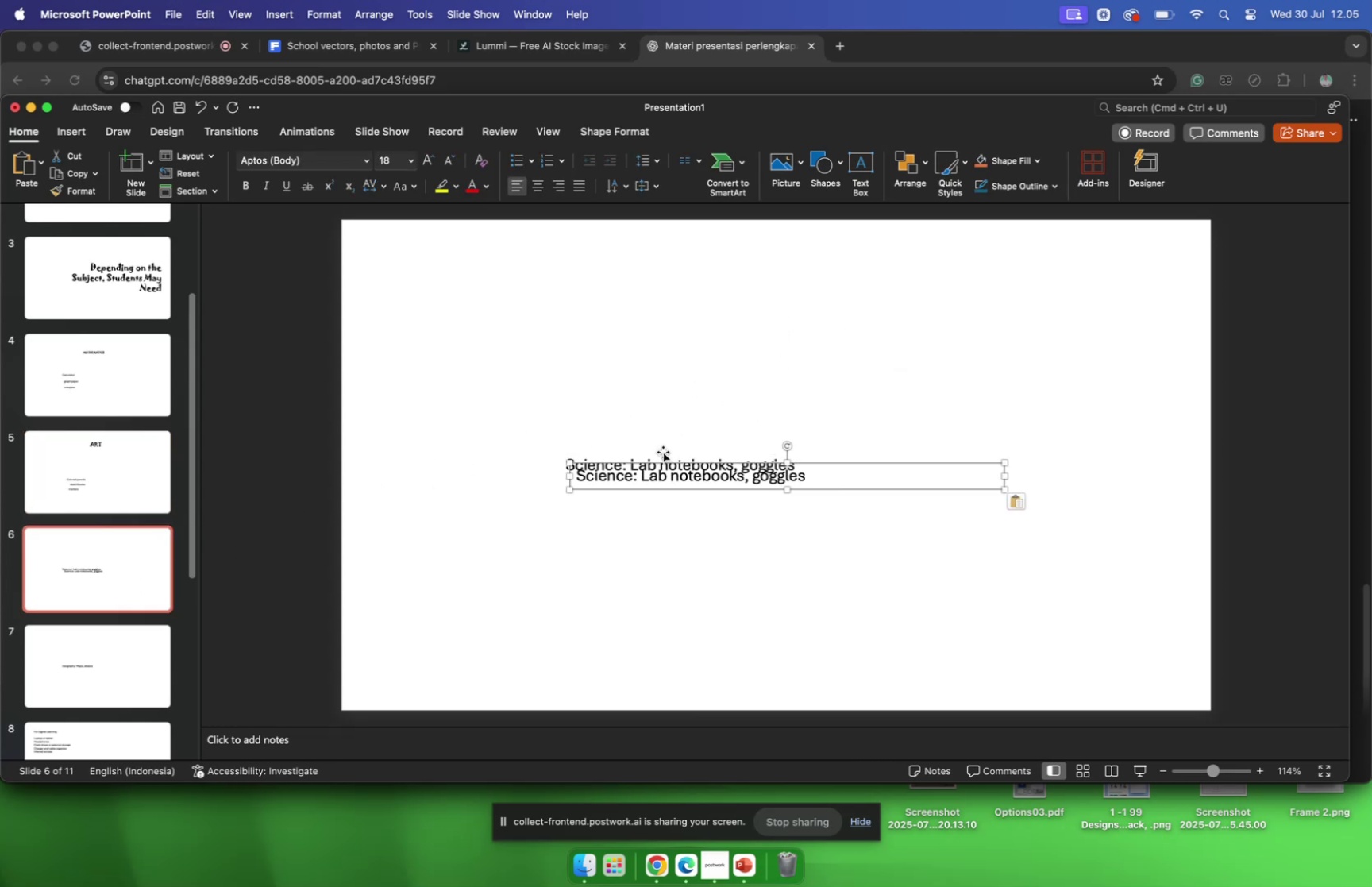 
key(Meta+V)
 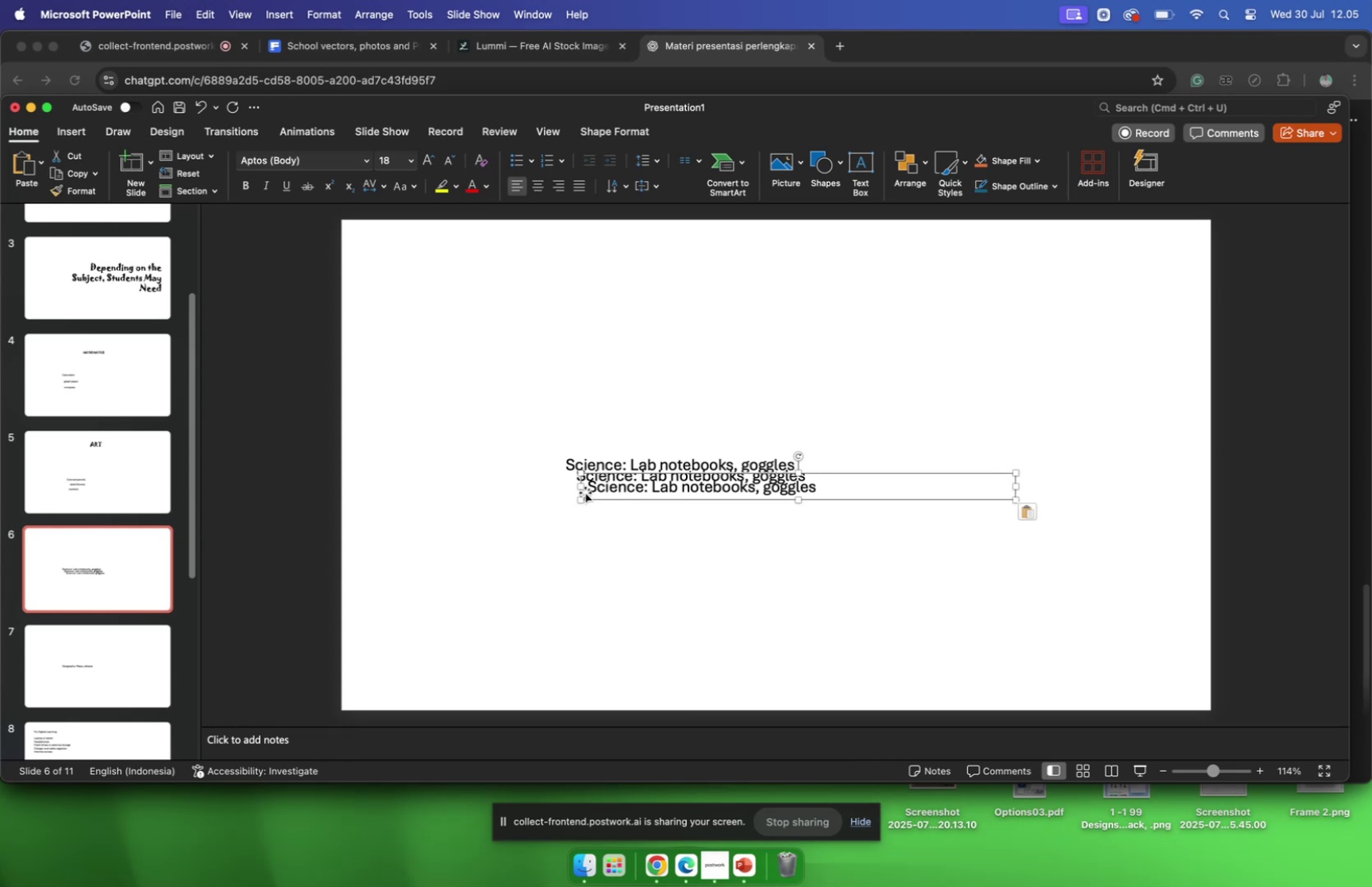 
left_click_drag(start_coordinate=[588, 488], to_coordinate=[761, 478])
 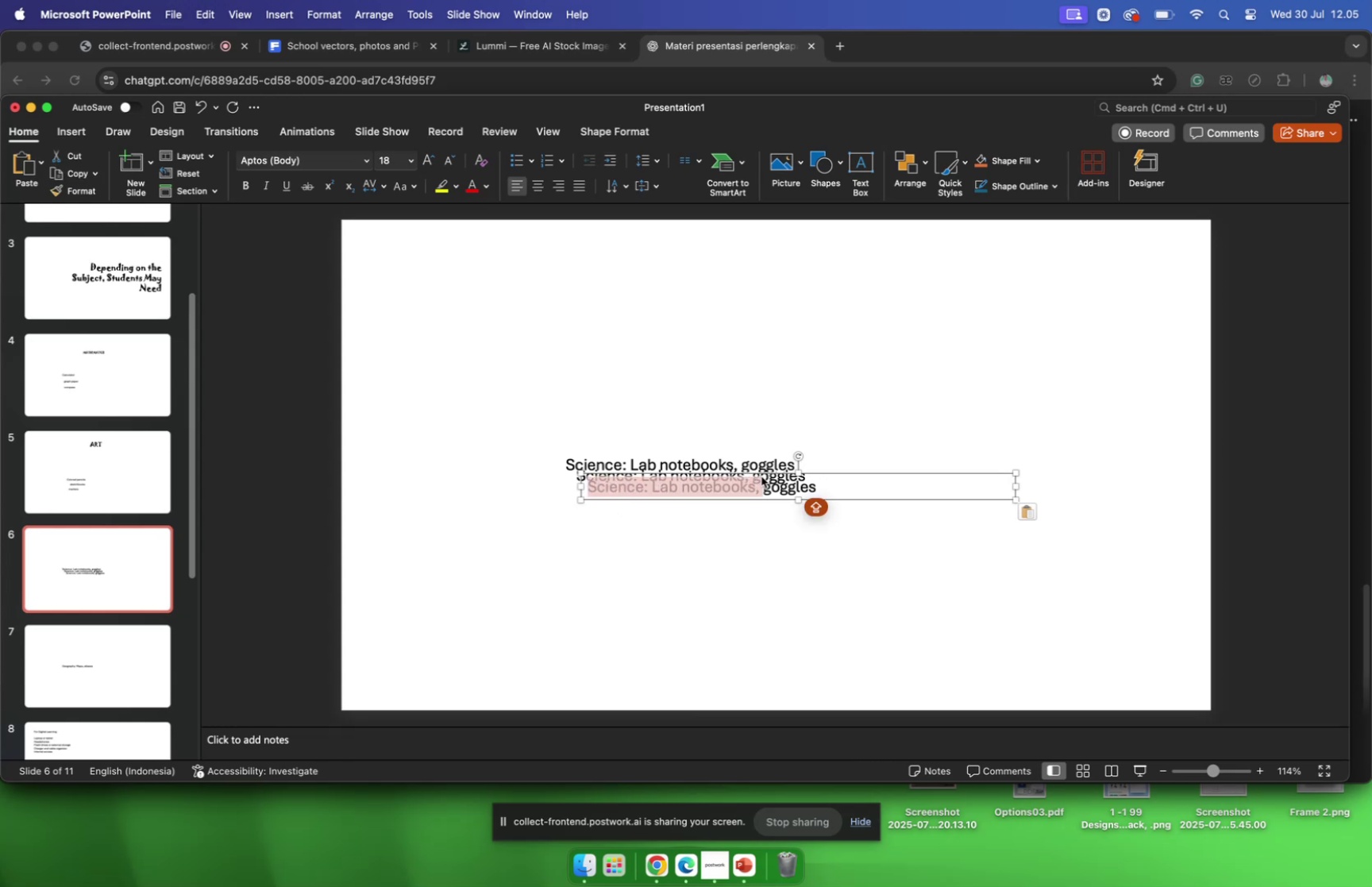 
key(Backspace)
 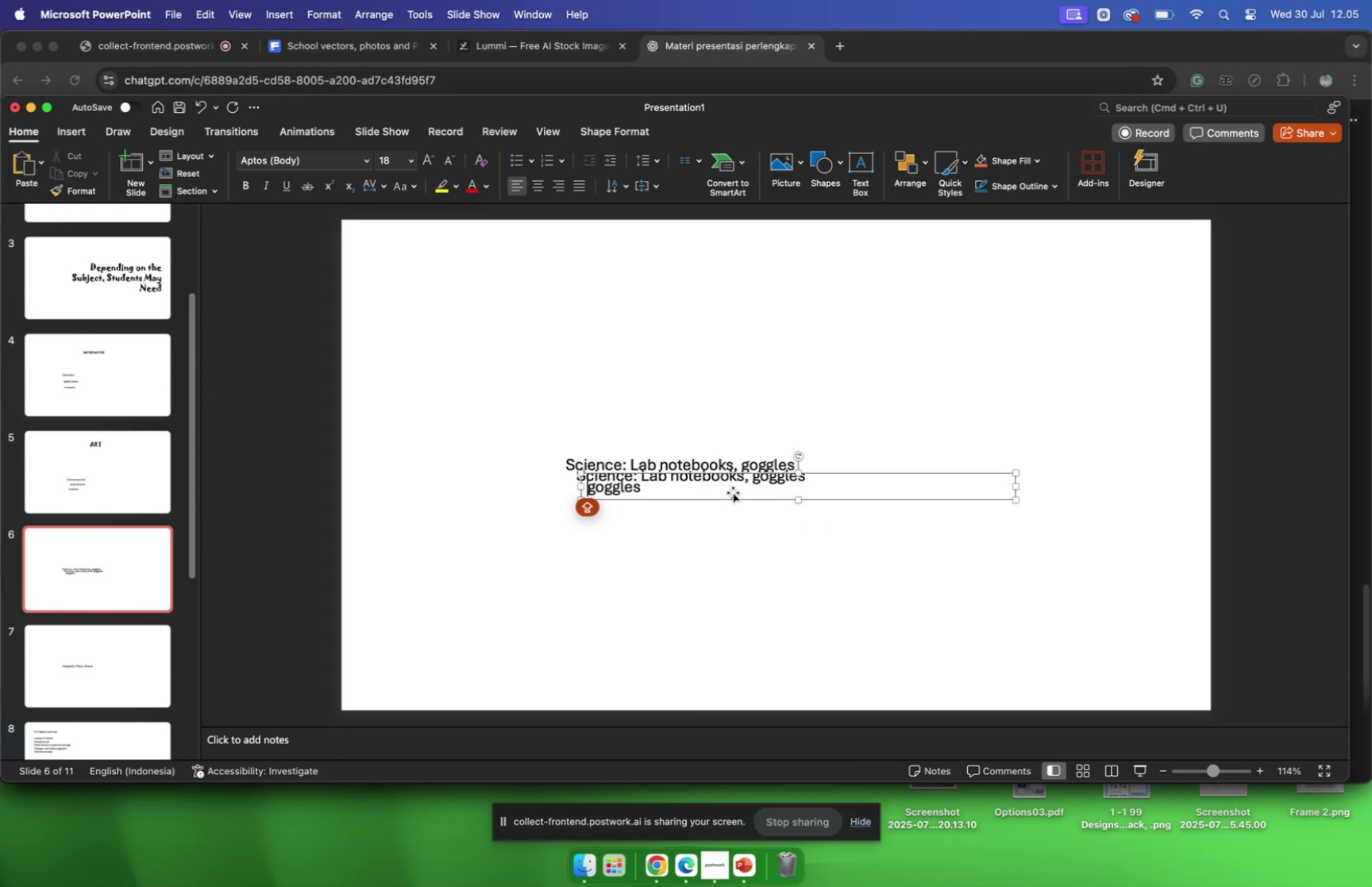 
left_click_drag(start_coordinate=[730, 499], to_coordinate=[730, 553])
 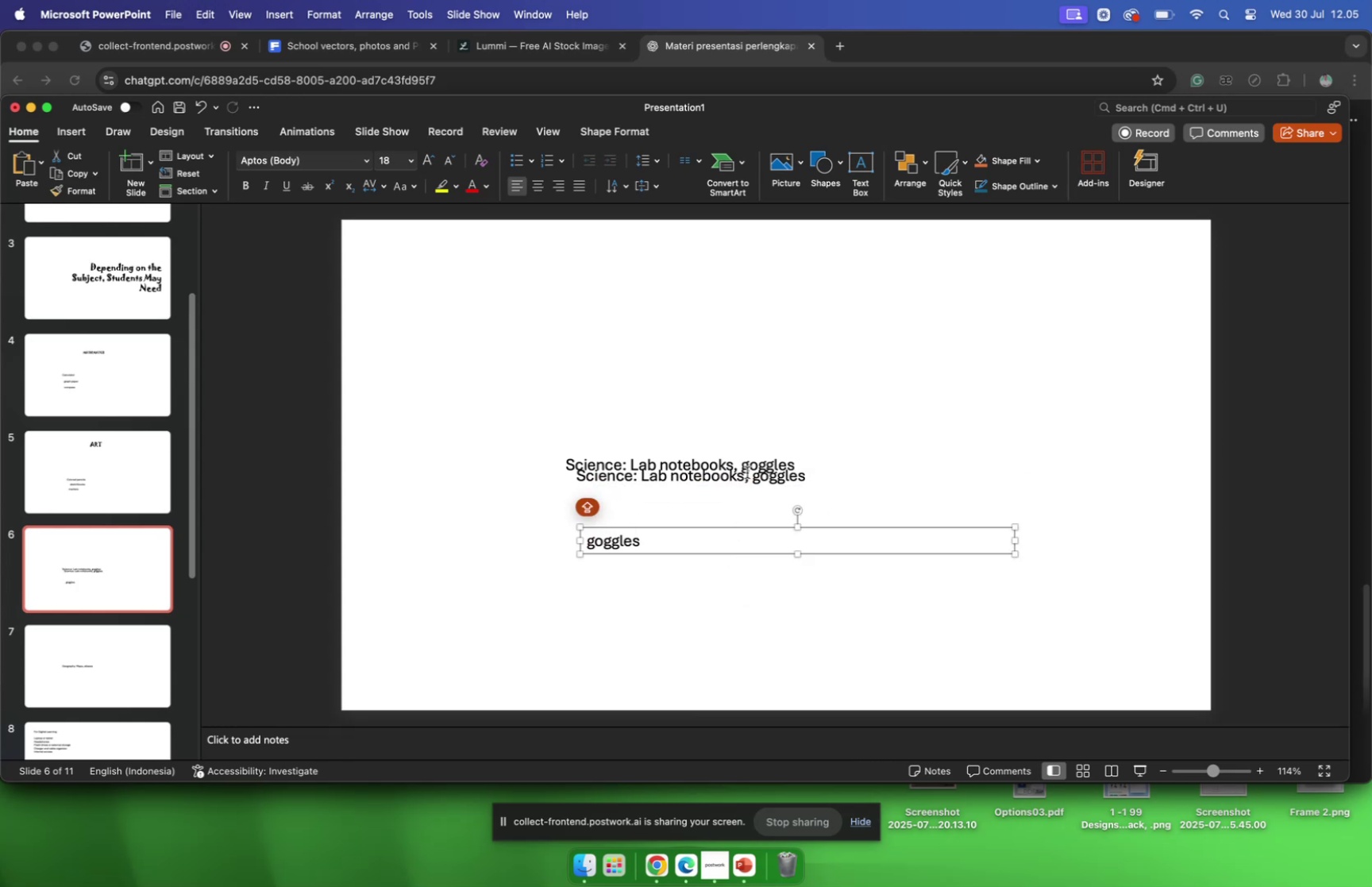 
left_click_drag(start_coordinate=[753, 476], to_coordinate=[813, 478])
 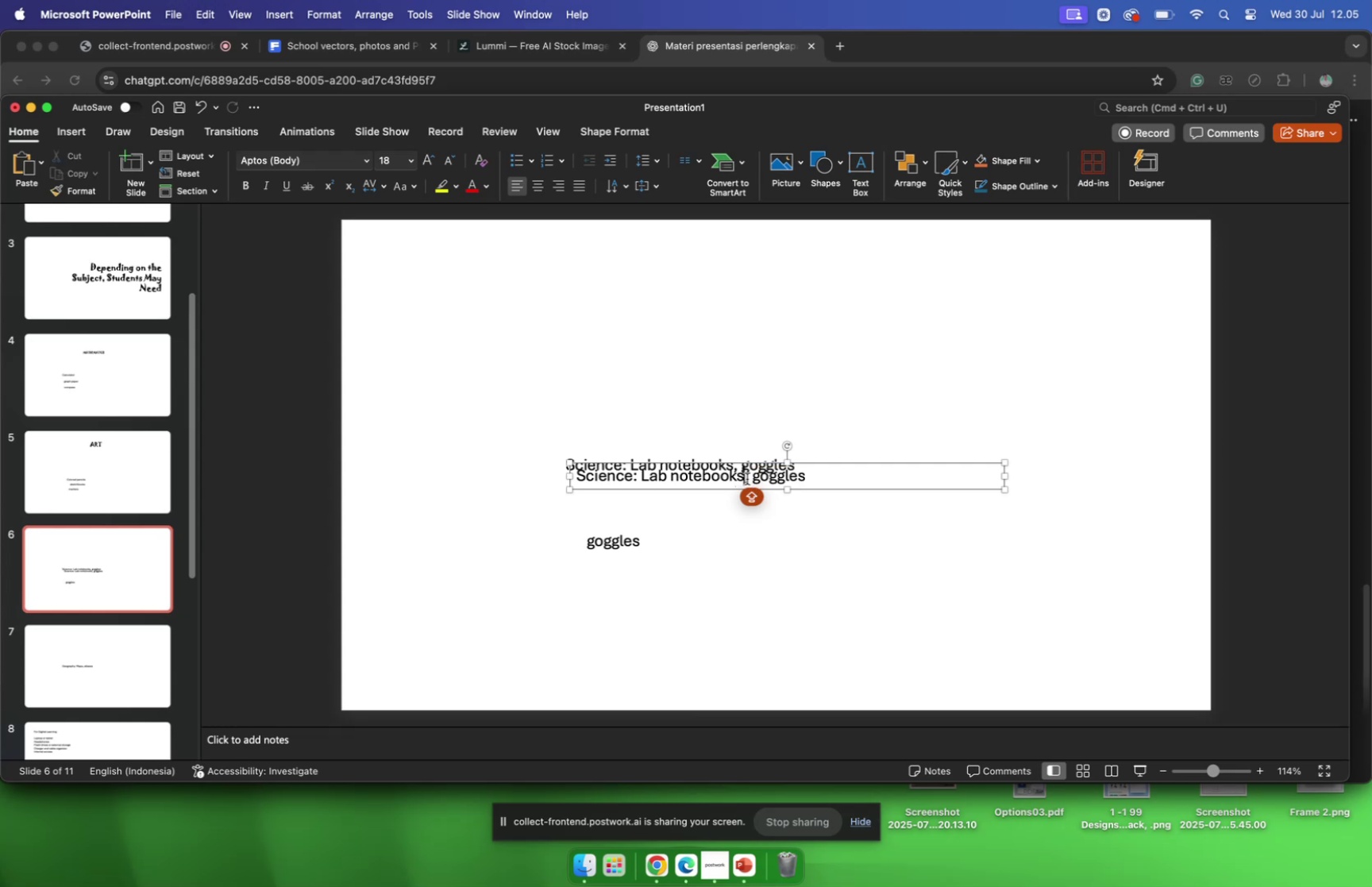 
left_click_drag(start_coordinate=[746, 478], to_coordinate=[819, 470])
 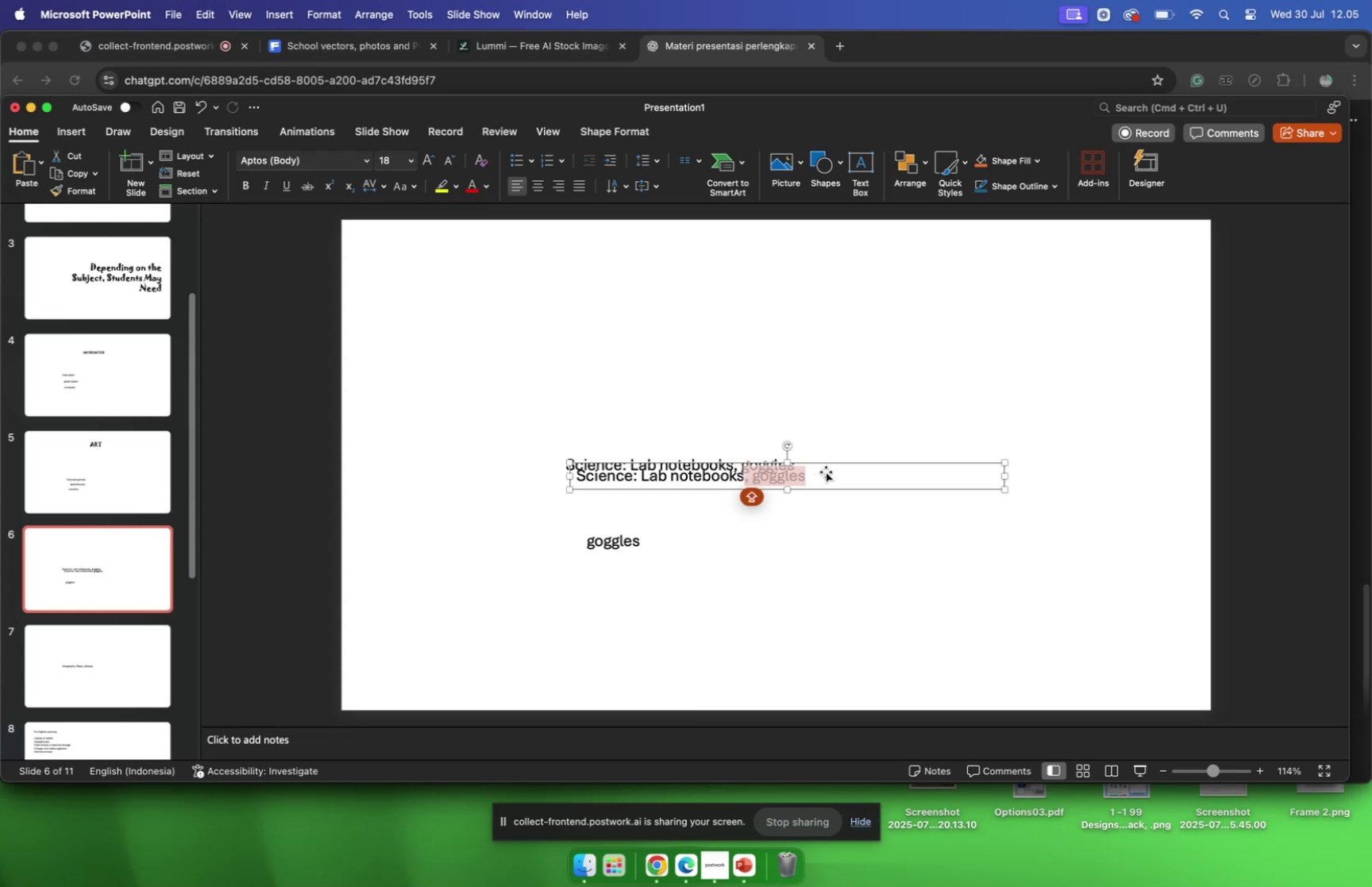 
key(Backspace)
 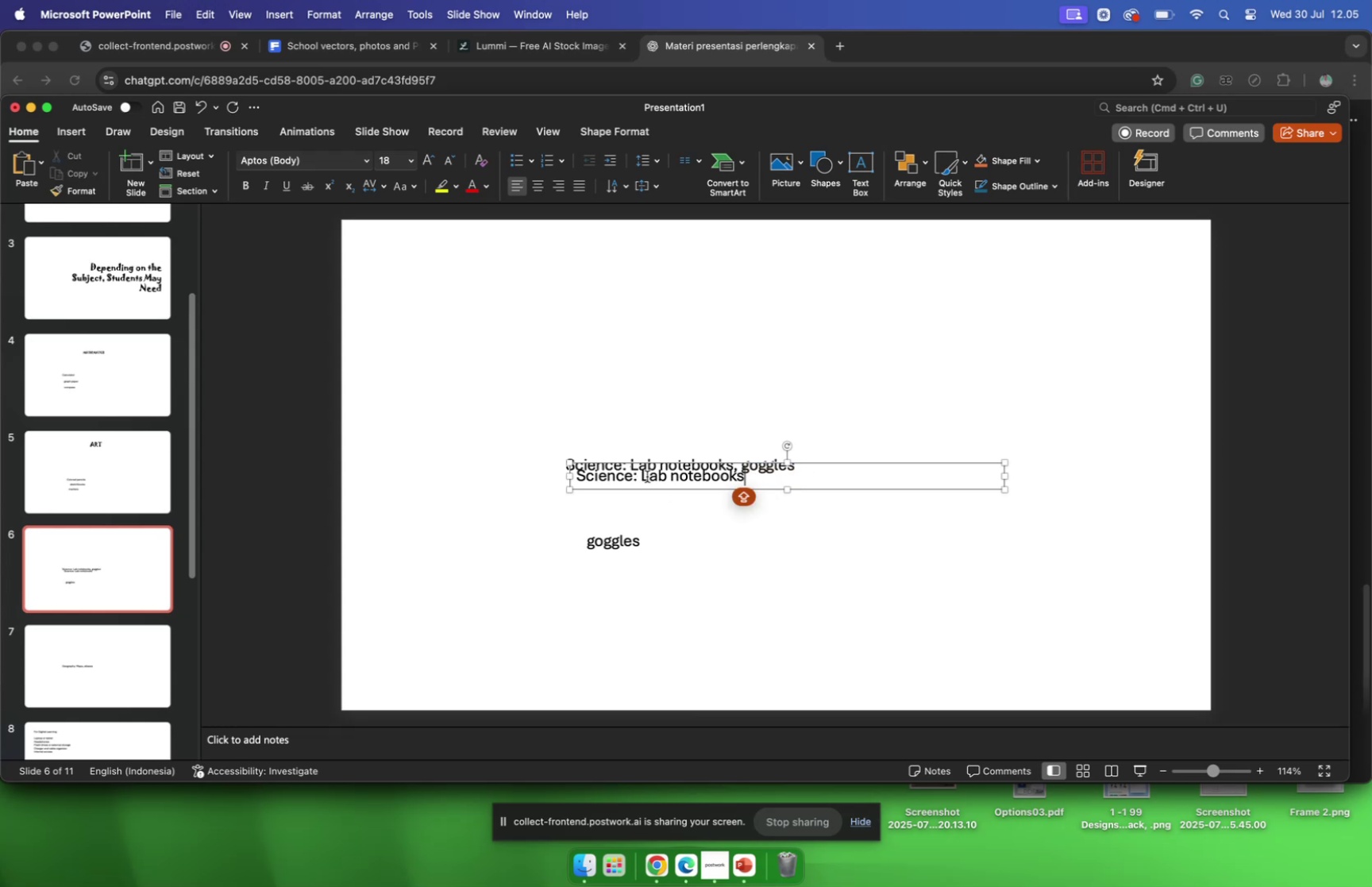 
left_click_drag(start_coordinate=[641, 479], to_coordinate=[592, 486])
 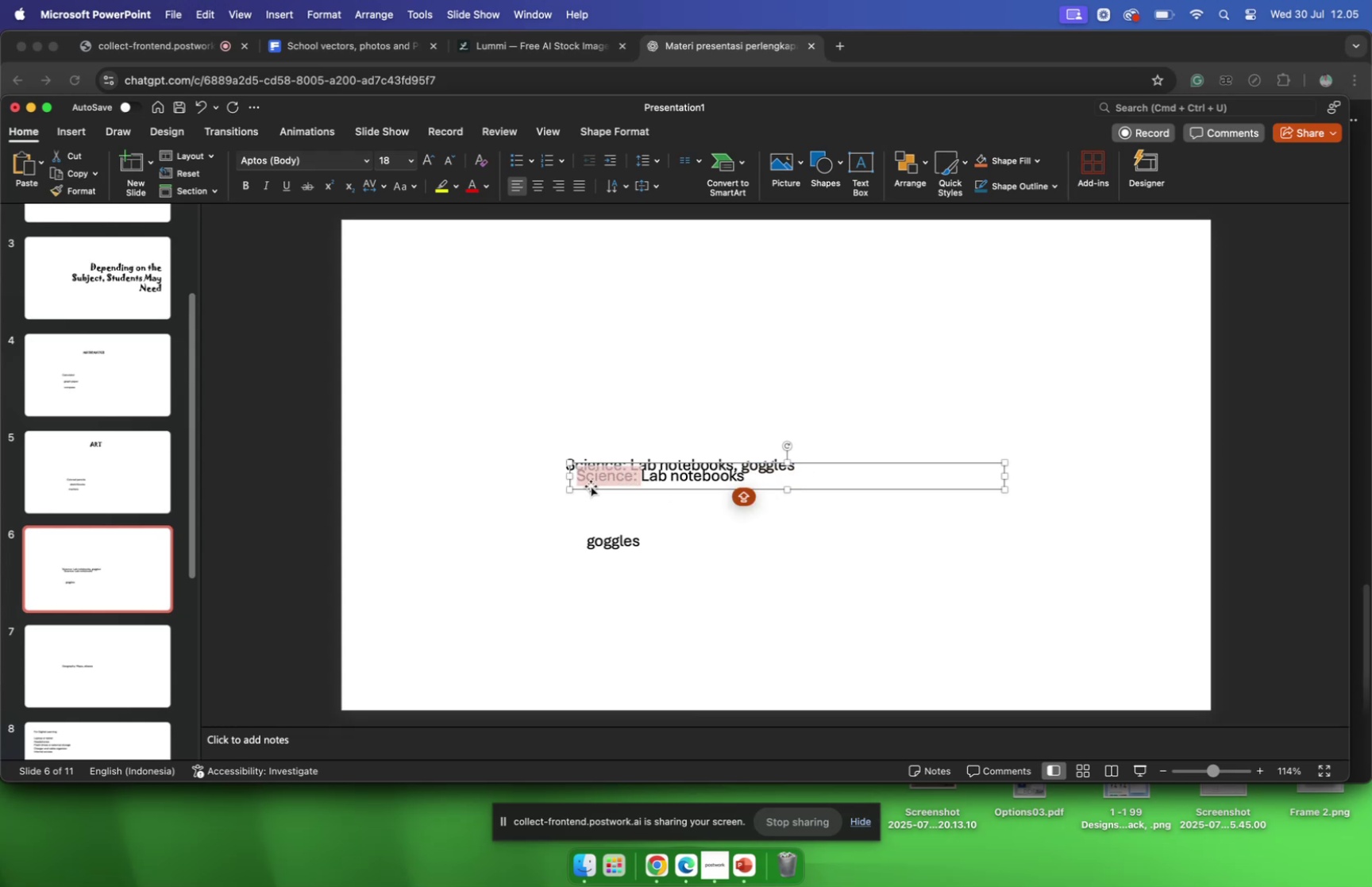 
key(Backspace)
 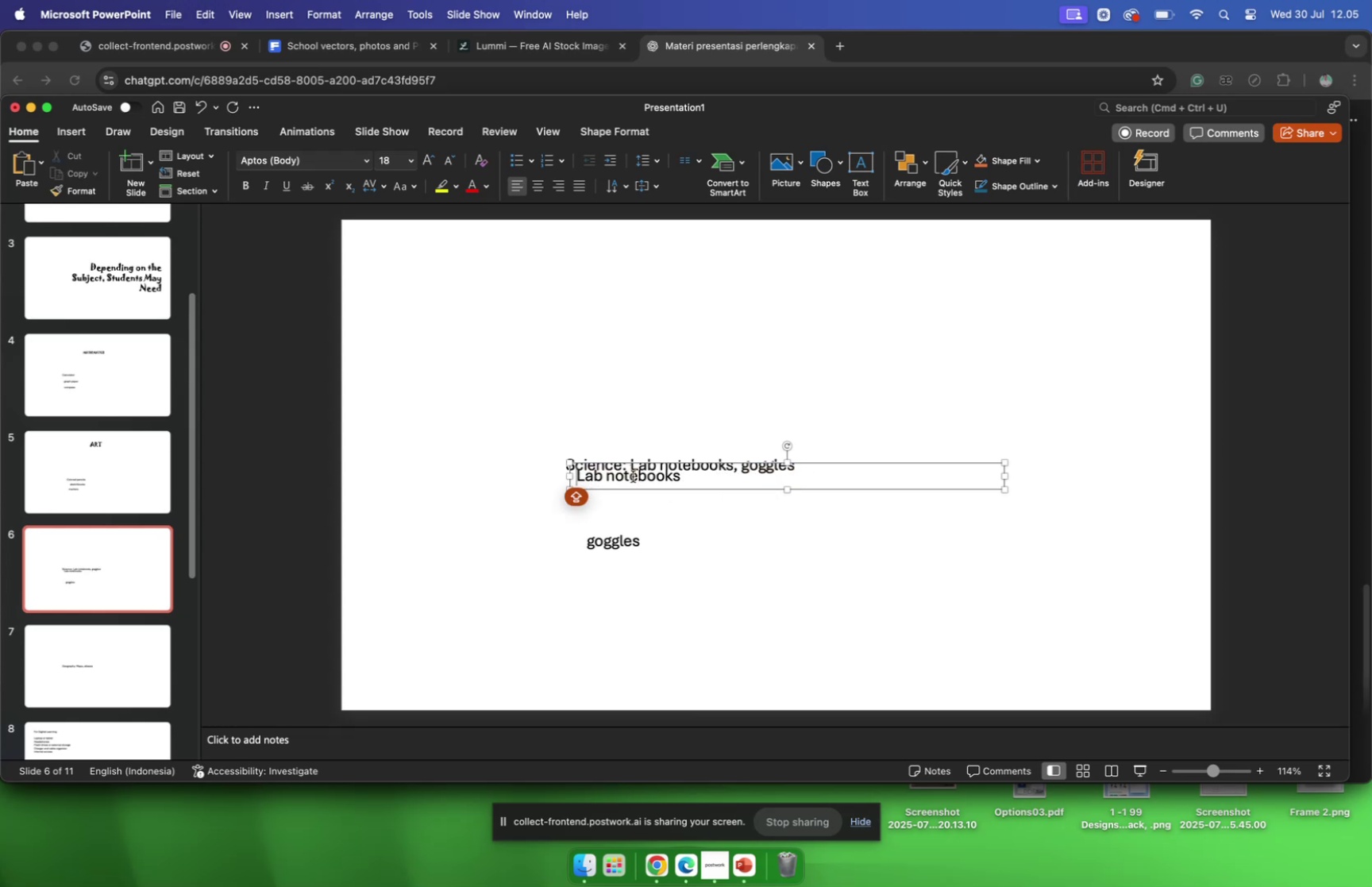 
left_click_drag(start_coordinate=[634, 490], to_coordinate=[626, 523])
 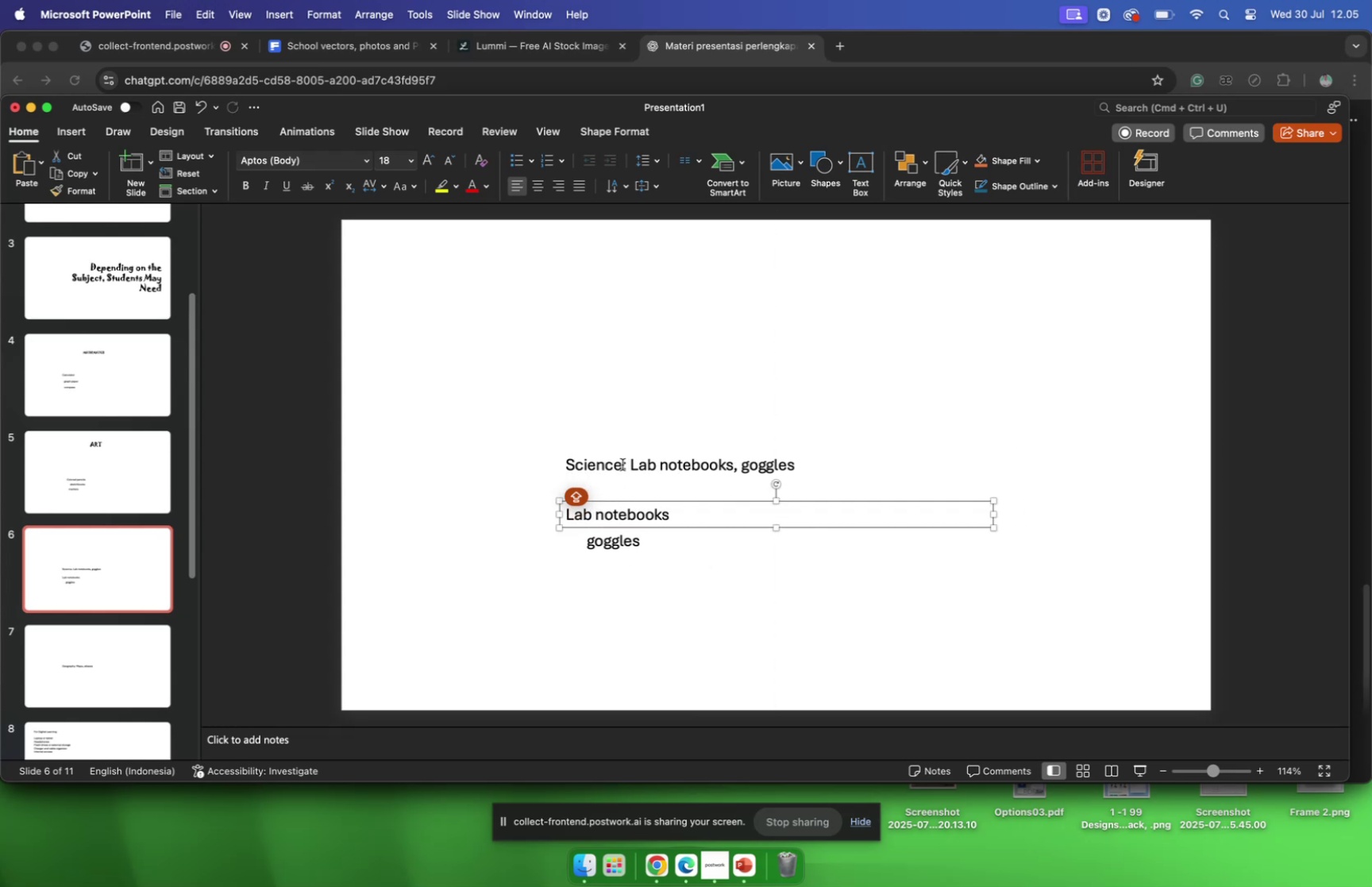 
left_click_drag(start_coordinate=[622, 464], to_coordinate=[812, 465])
 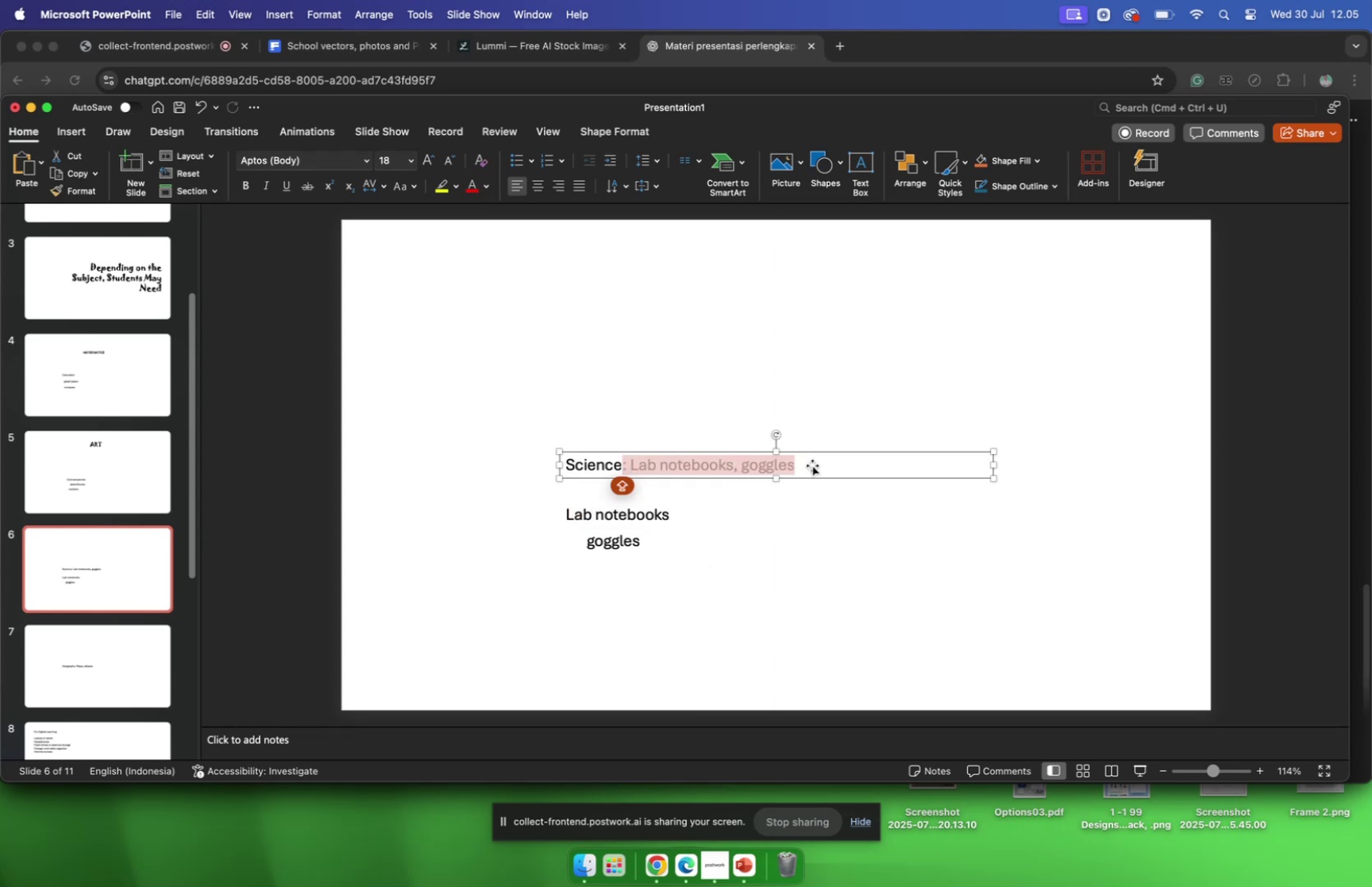 
key(Backspace)
 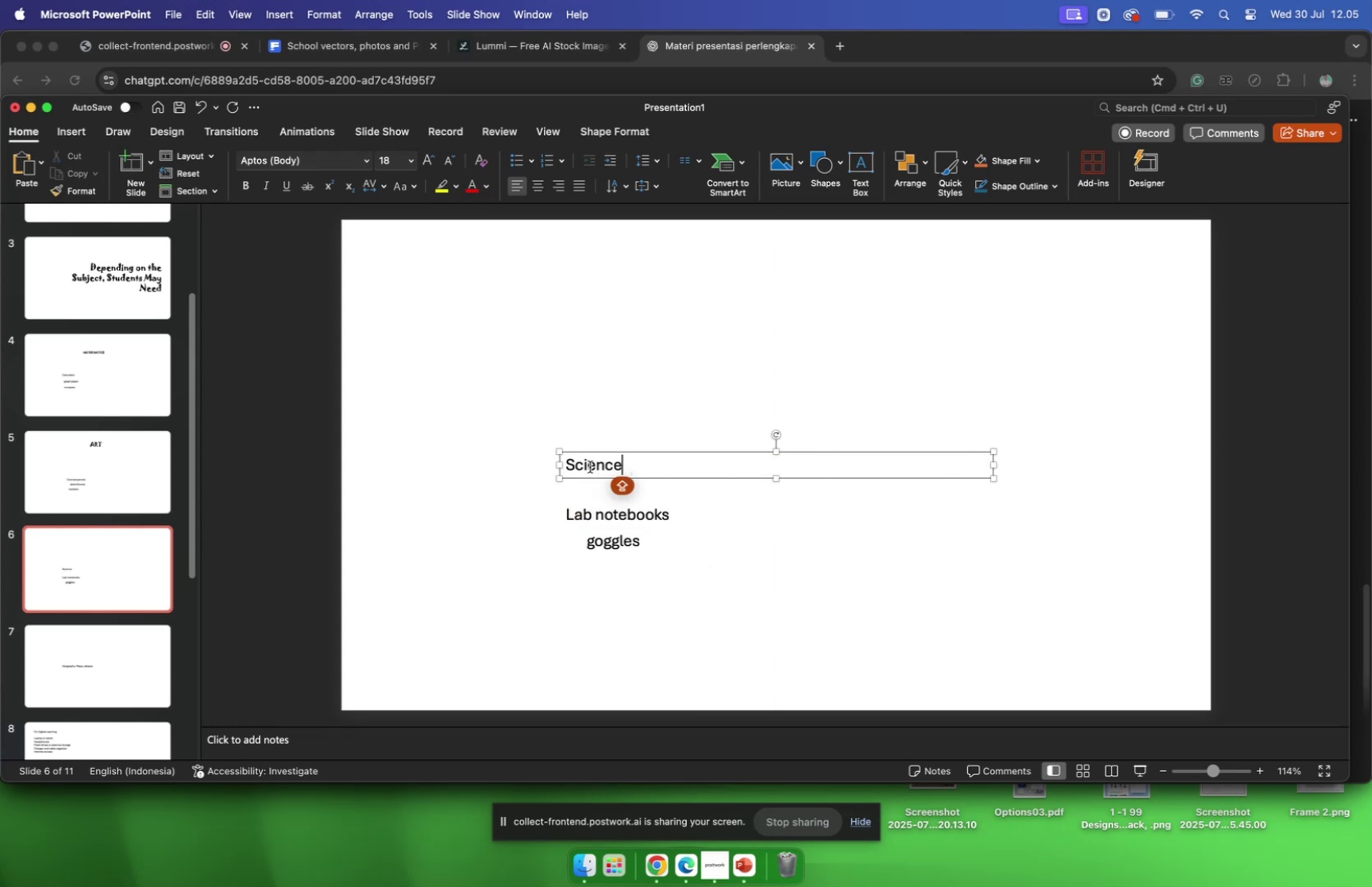 
left_click([577, 464])
 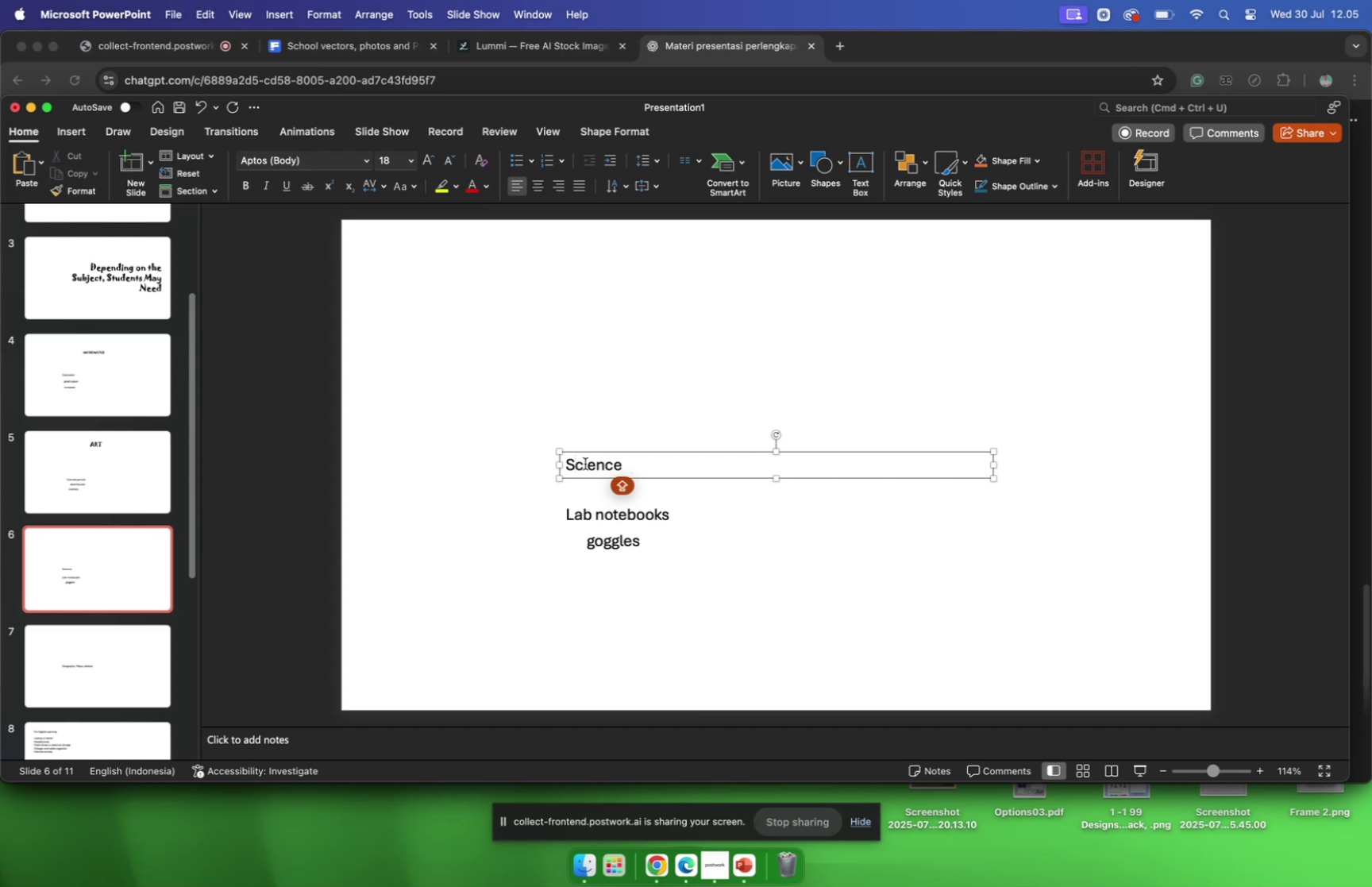 
type(CIENC)
 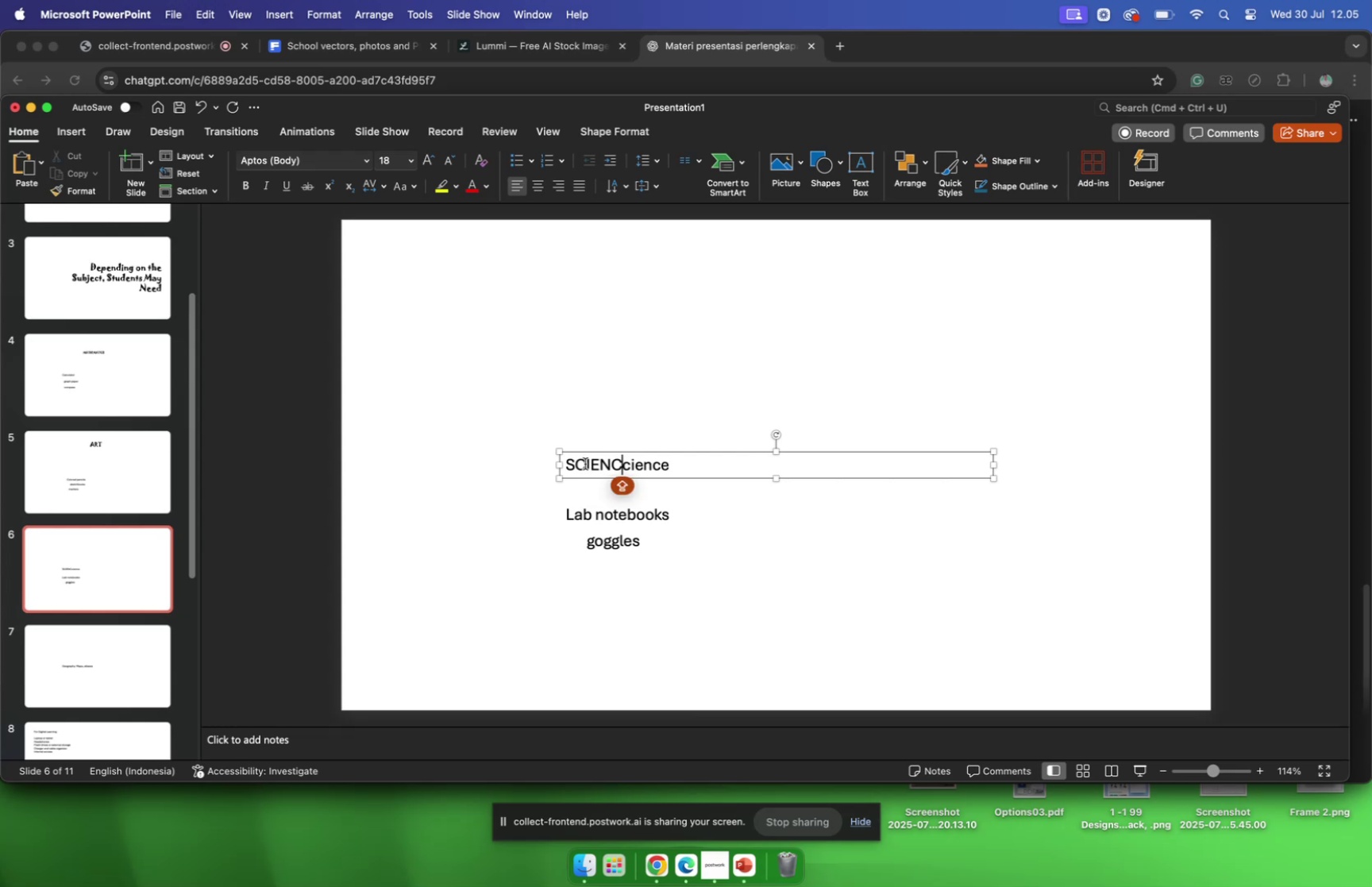 
key(E)
 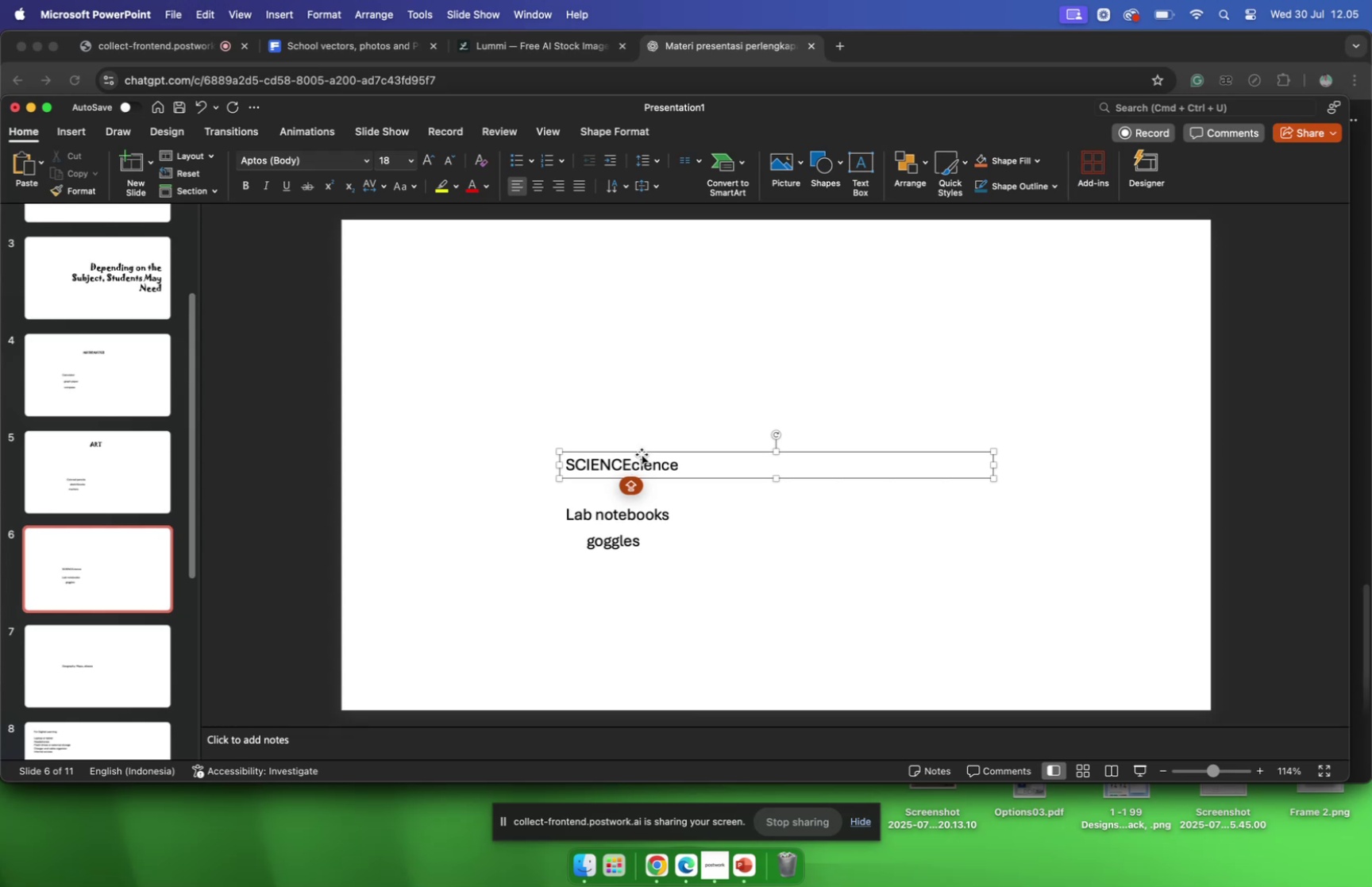 
left_click_drag(start_coordinate=[635, 464], to_coordinate=[682, 465])
 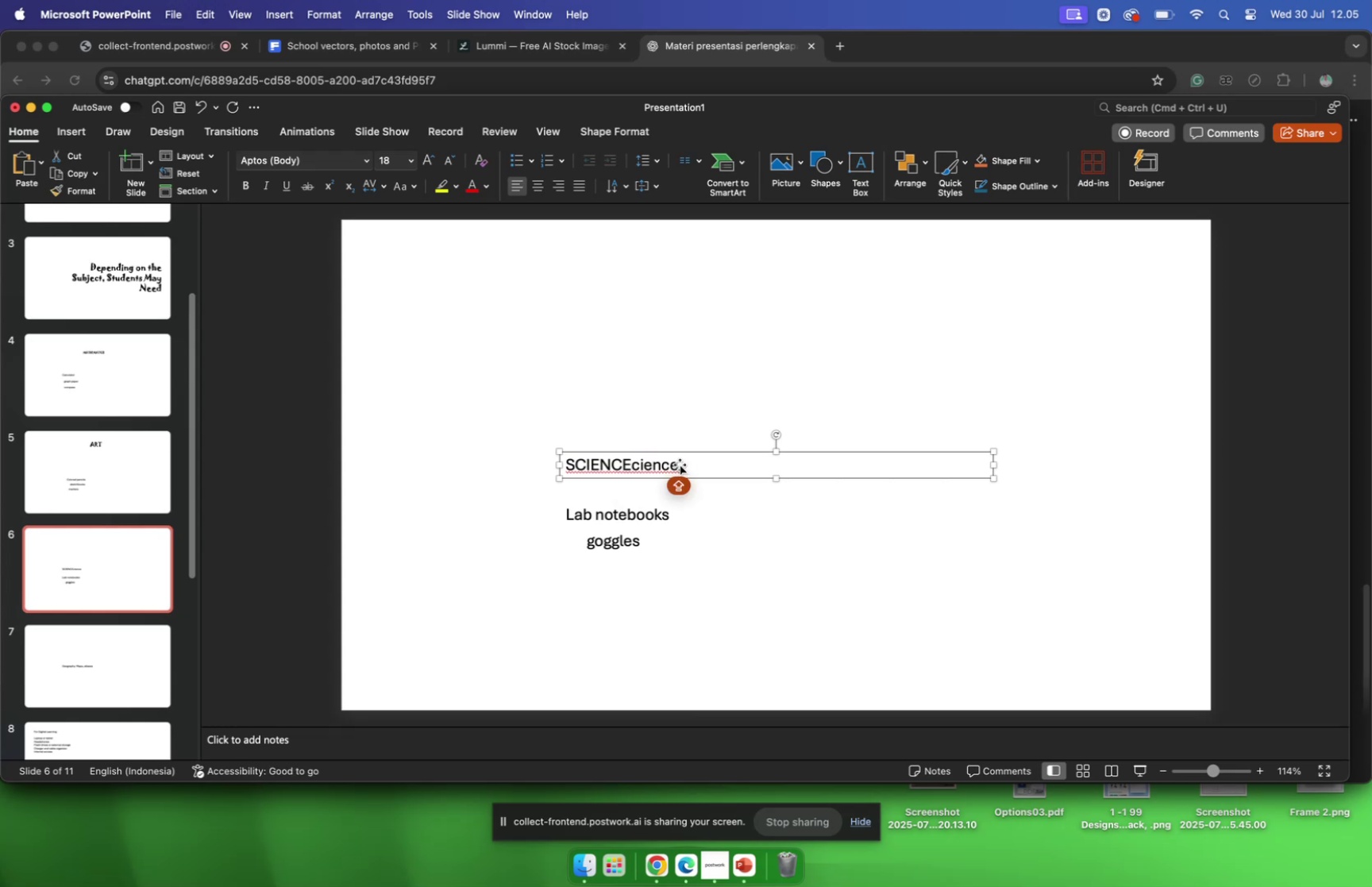 
left_click_drag(start_coordinate=[677, 465], to_coordinate=[642, 466])
 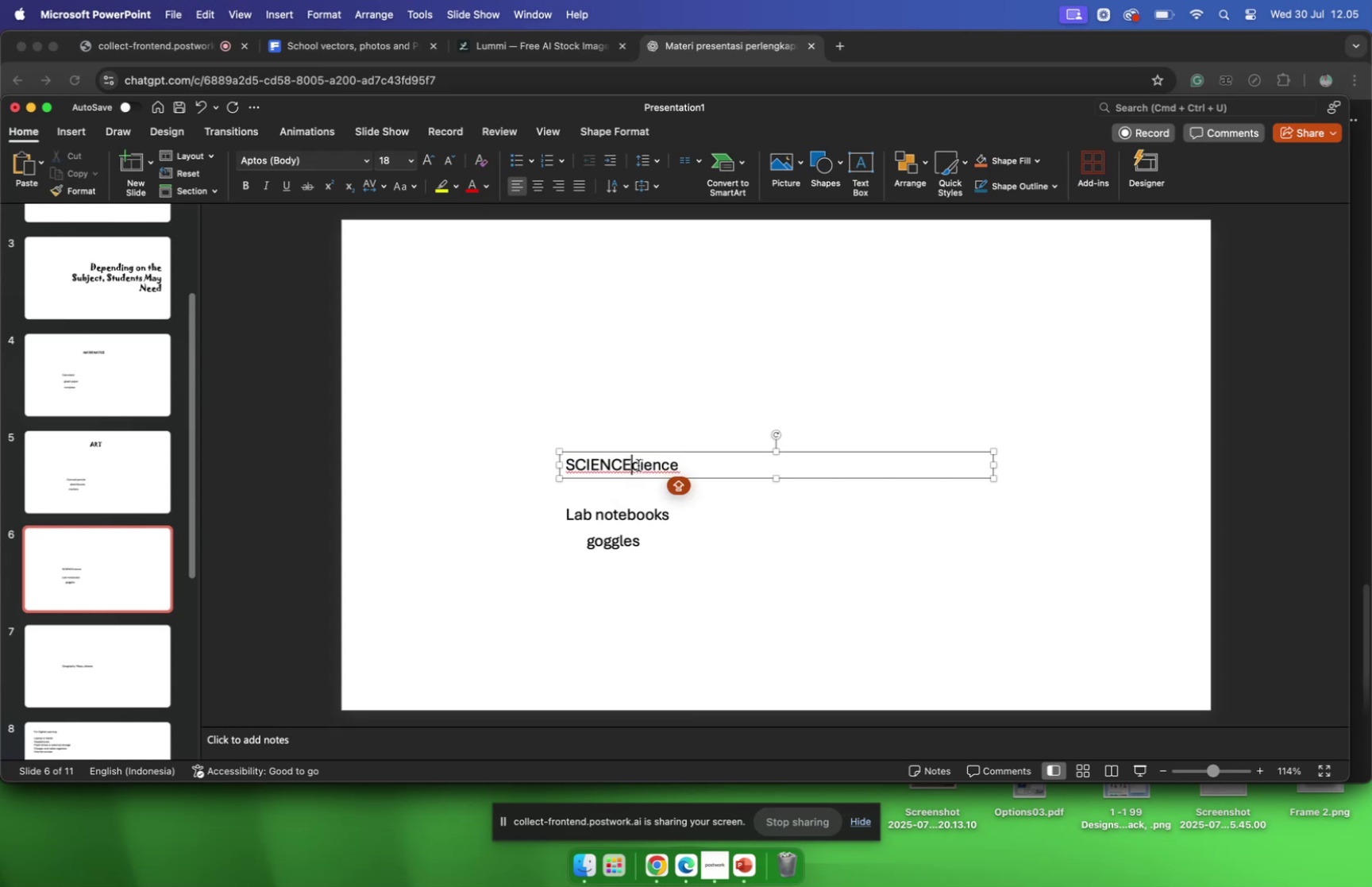 
left_click_drag(start_coordinate=[634, 465], to_coordinate=[677, 469])
 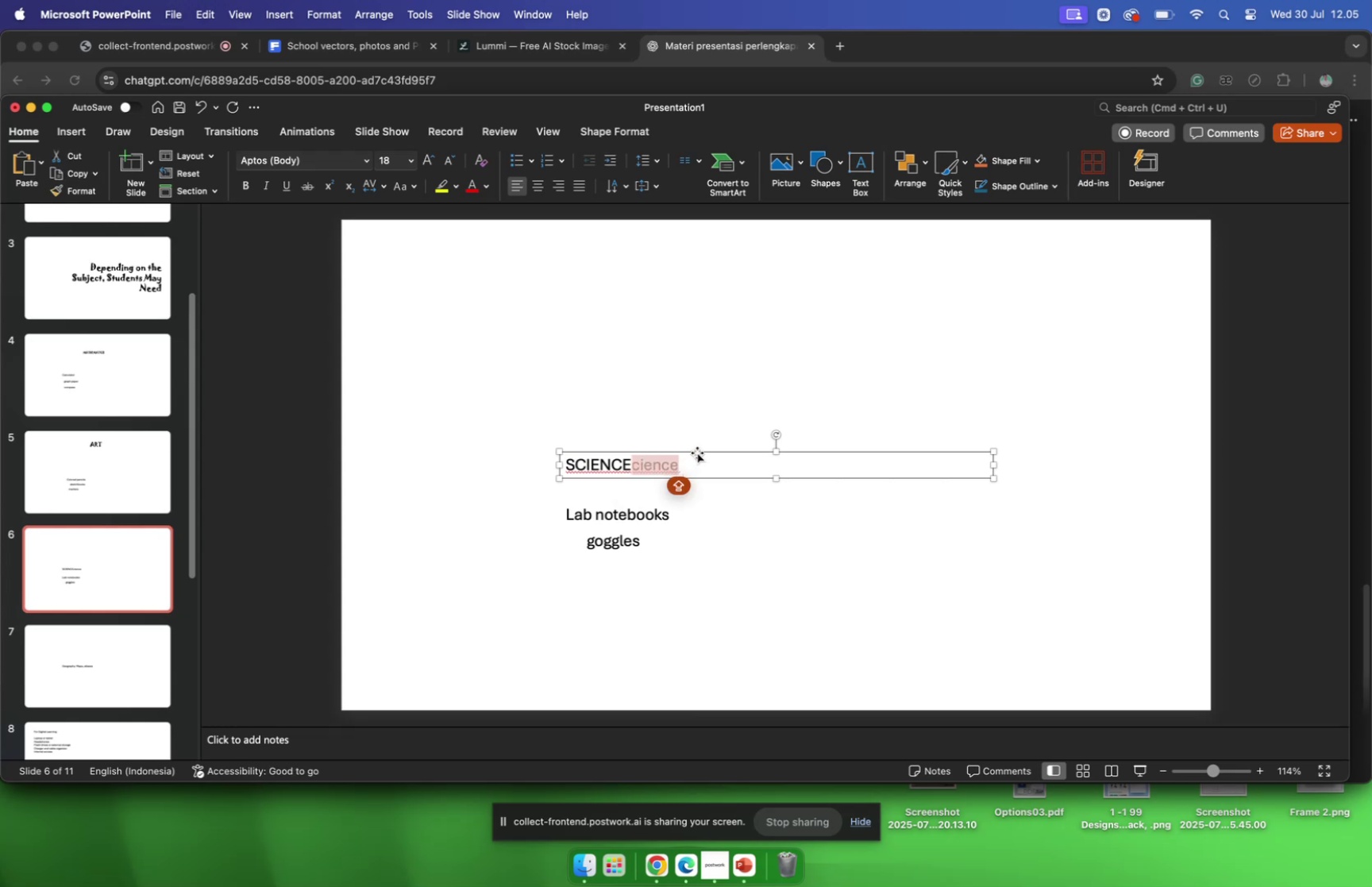 
key(Backspace)
 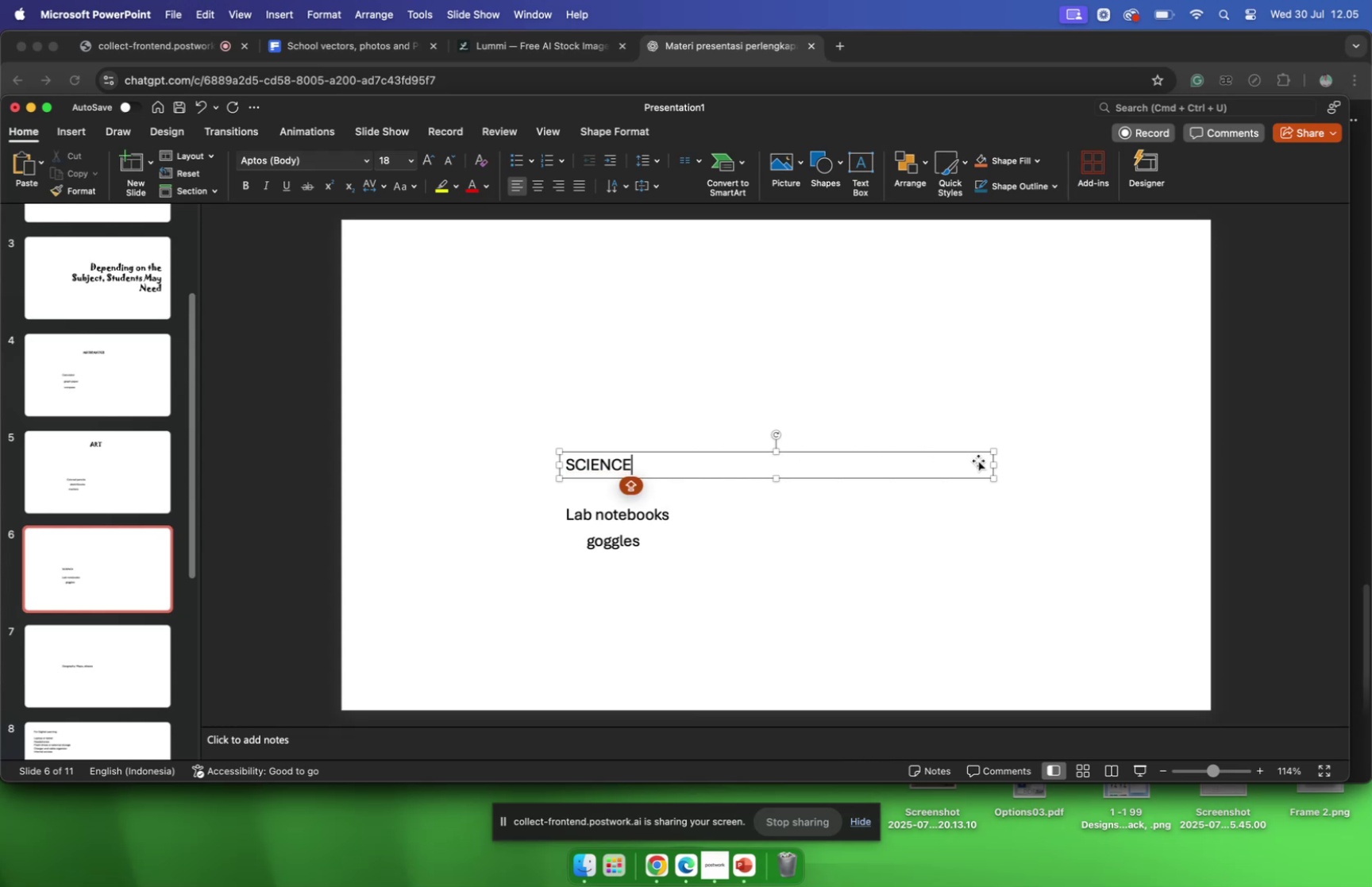 
left_click_drag(start_coordinate=[996, 464], to_coordinate=[653, 480])
 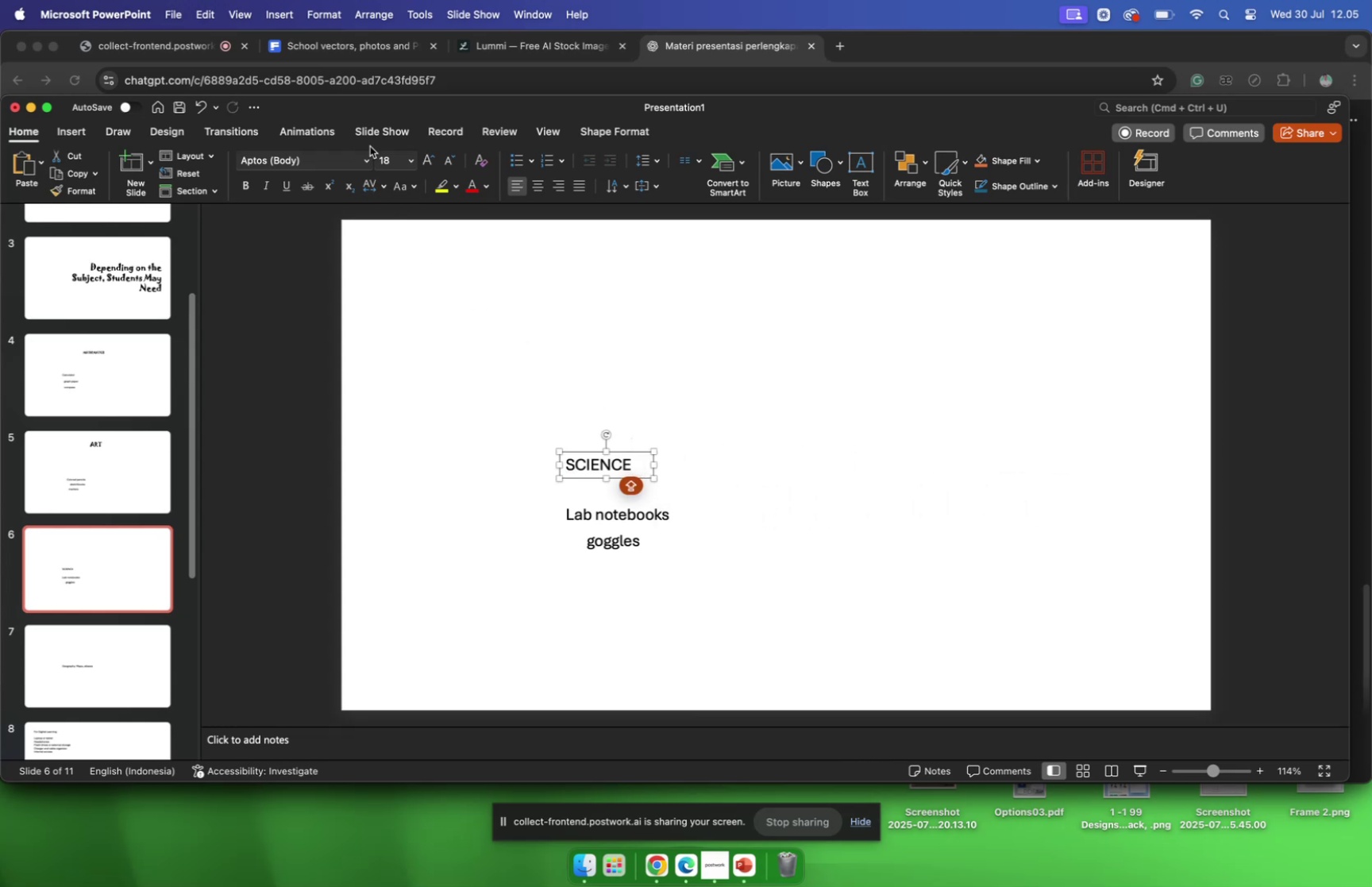 
left_click([363, 159])
 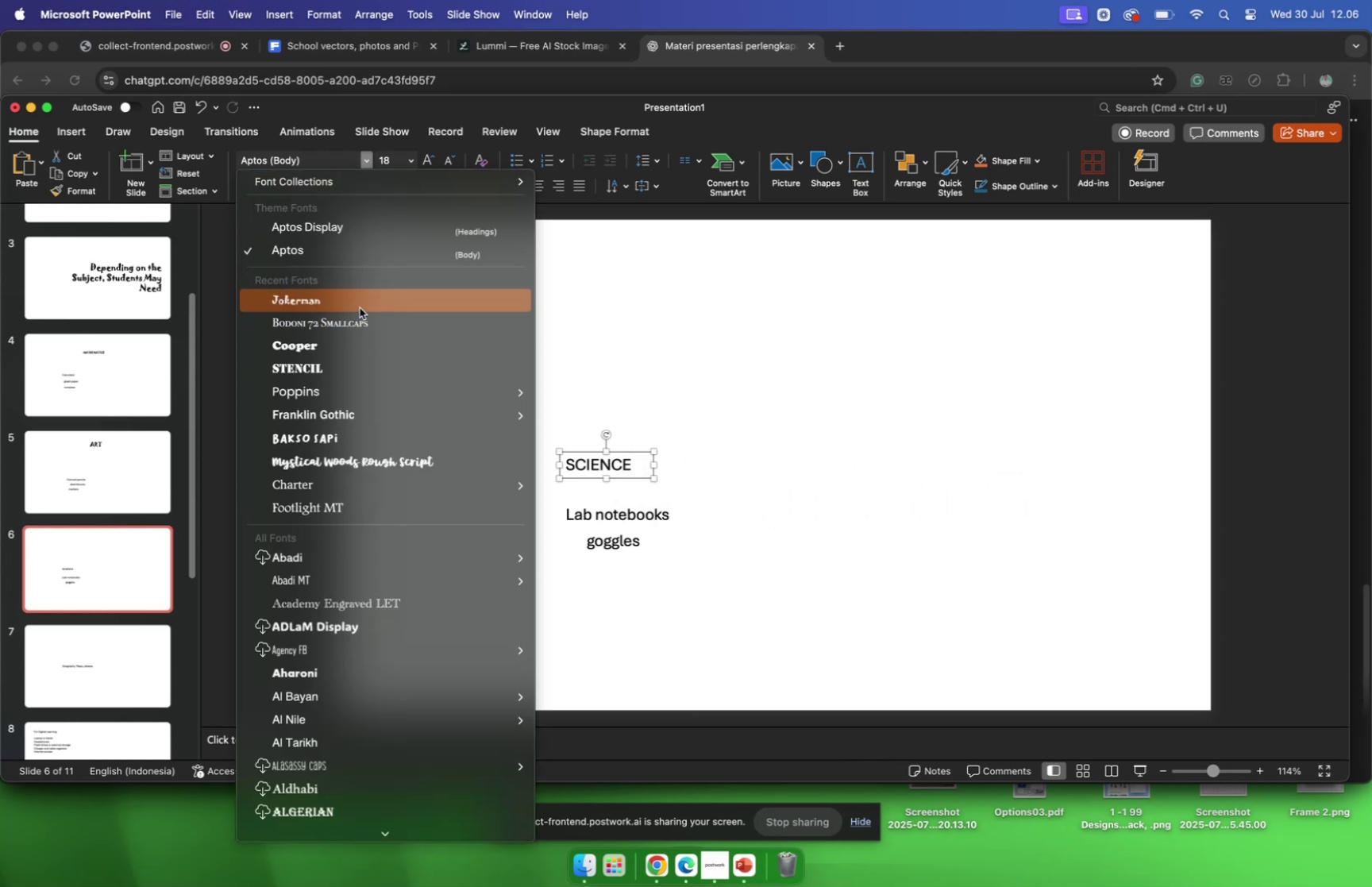 
left_click([360, 307])
 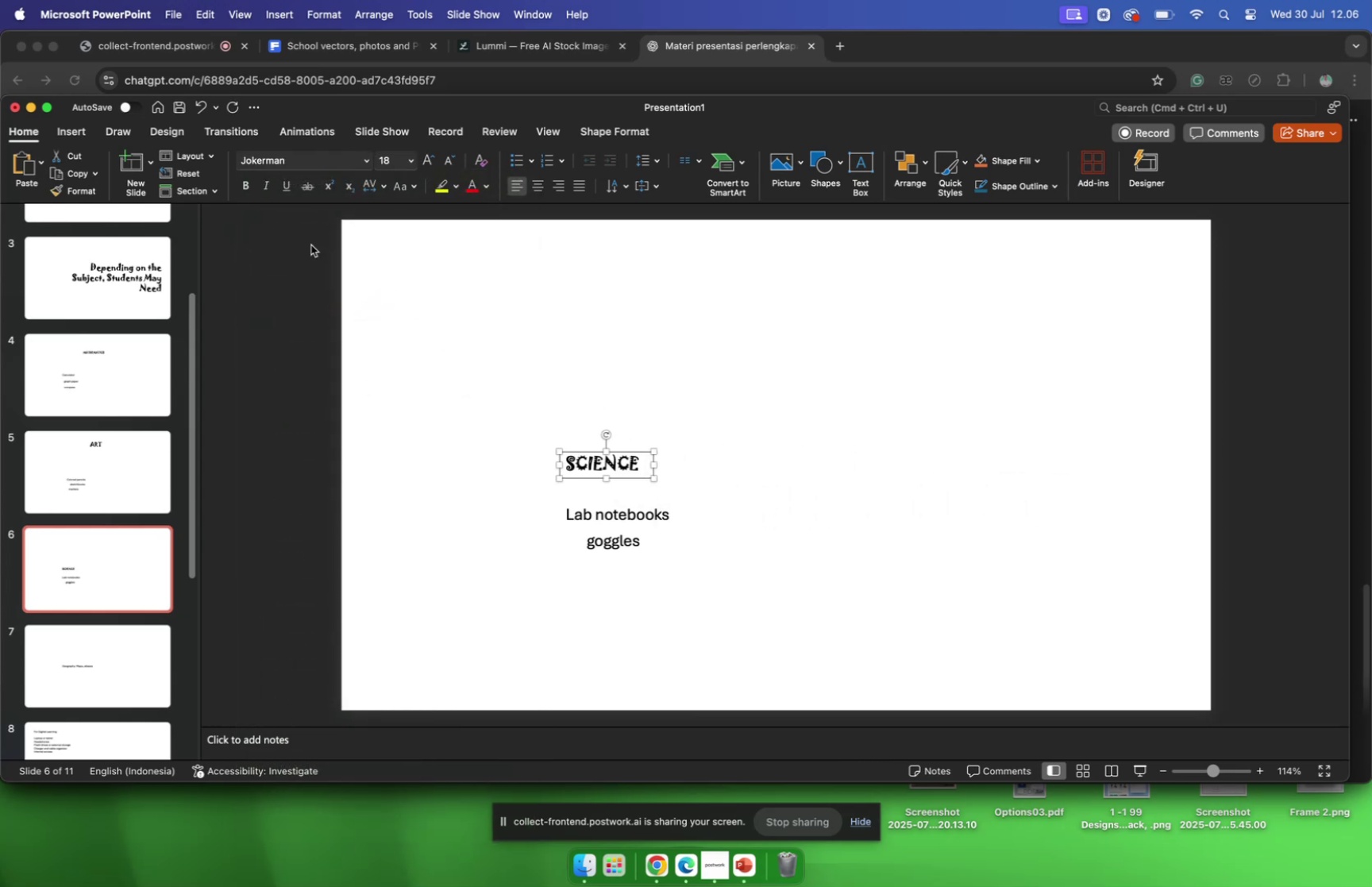 
left_click([149, 353])
 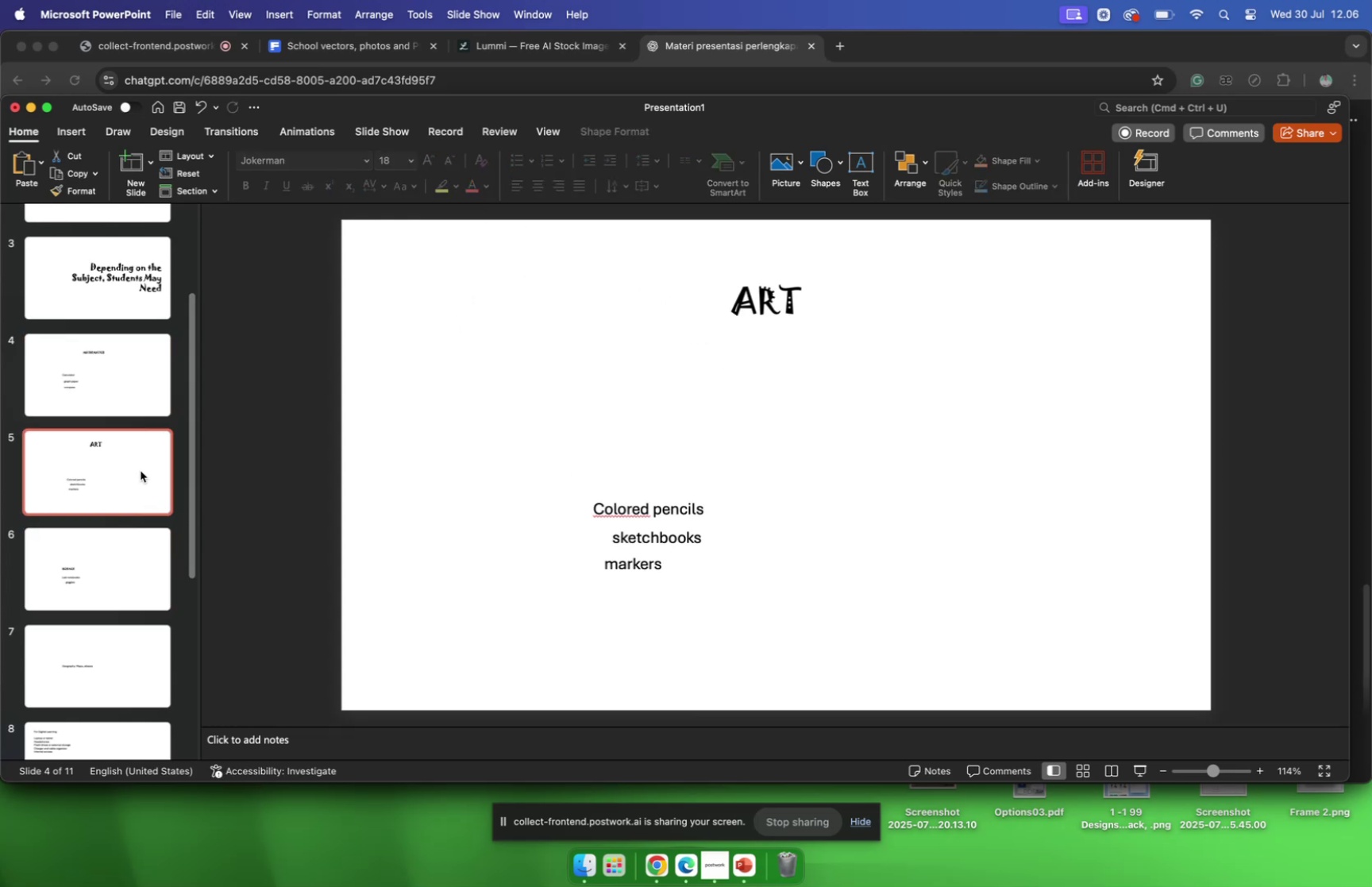 
left_click([788, 299])
 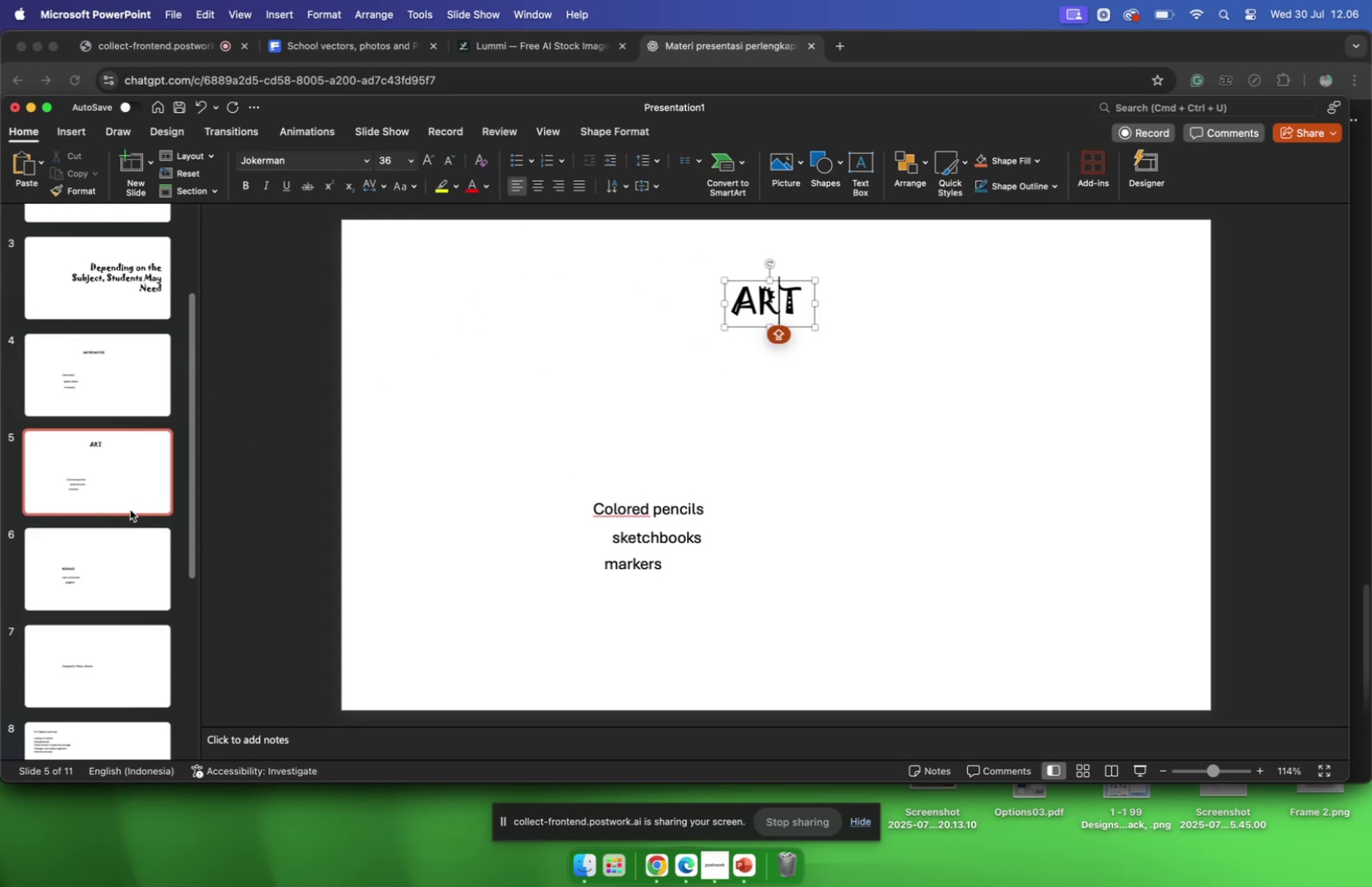 
left_click([105, 555])
 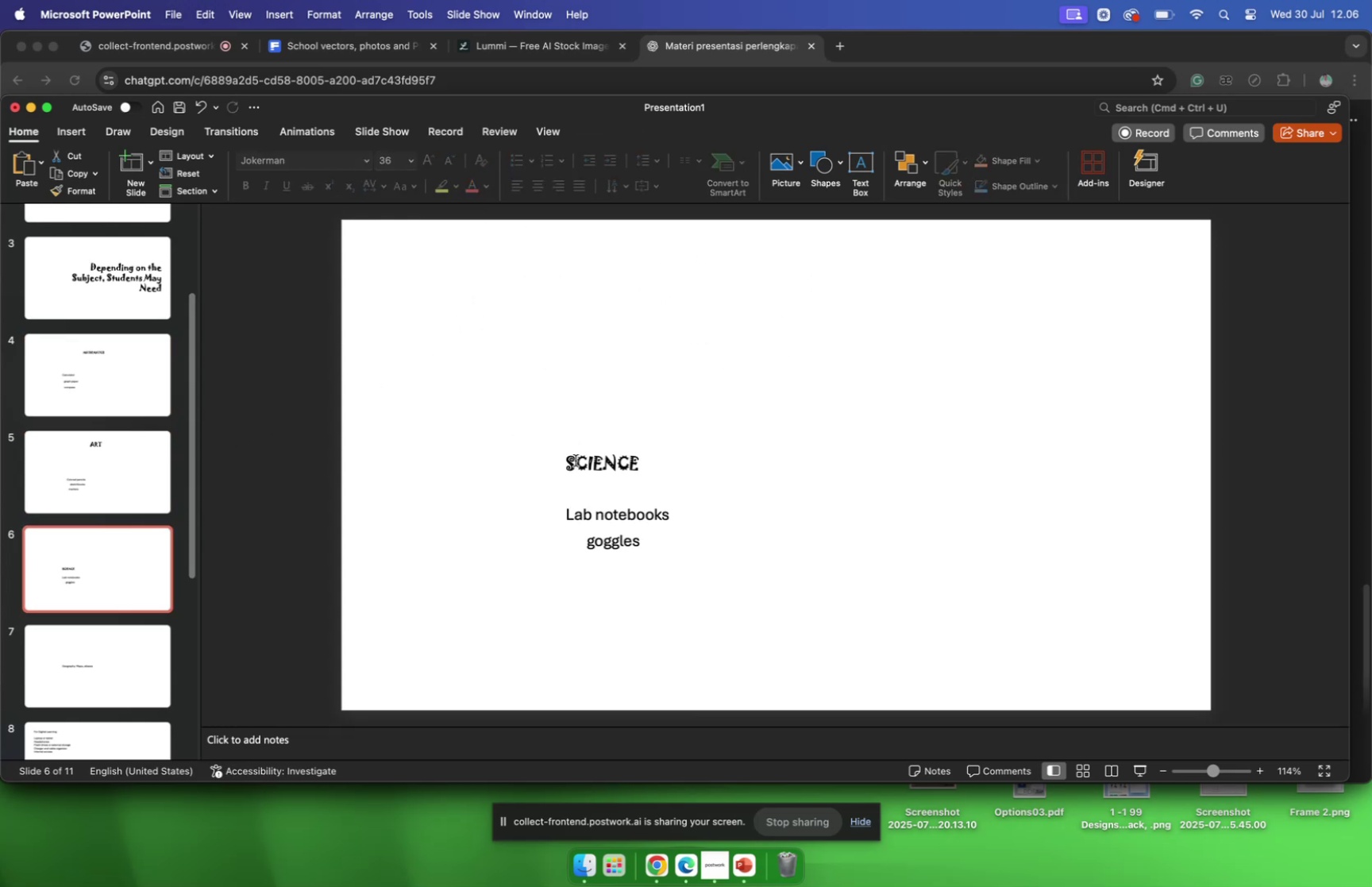 
left_click([576, 459])
 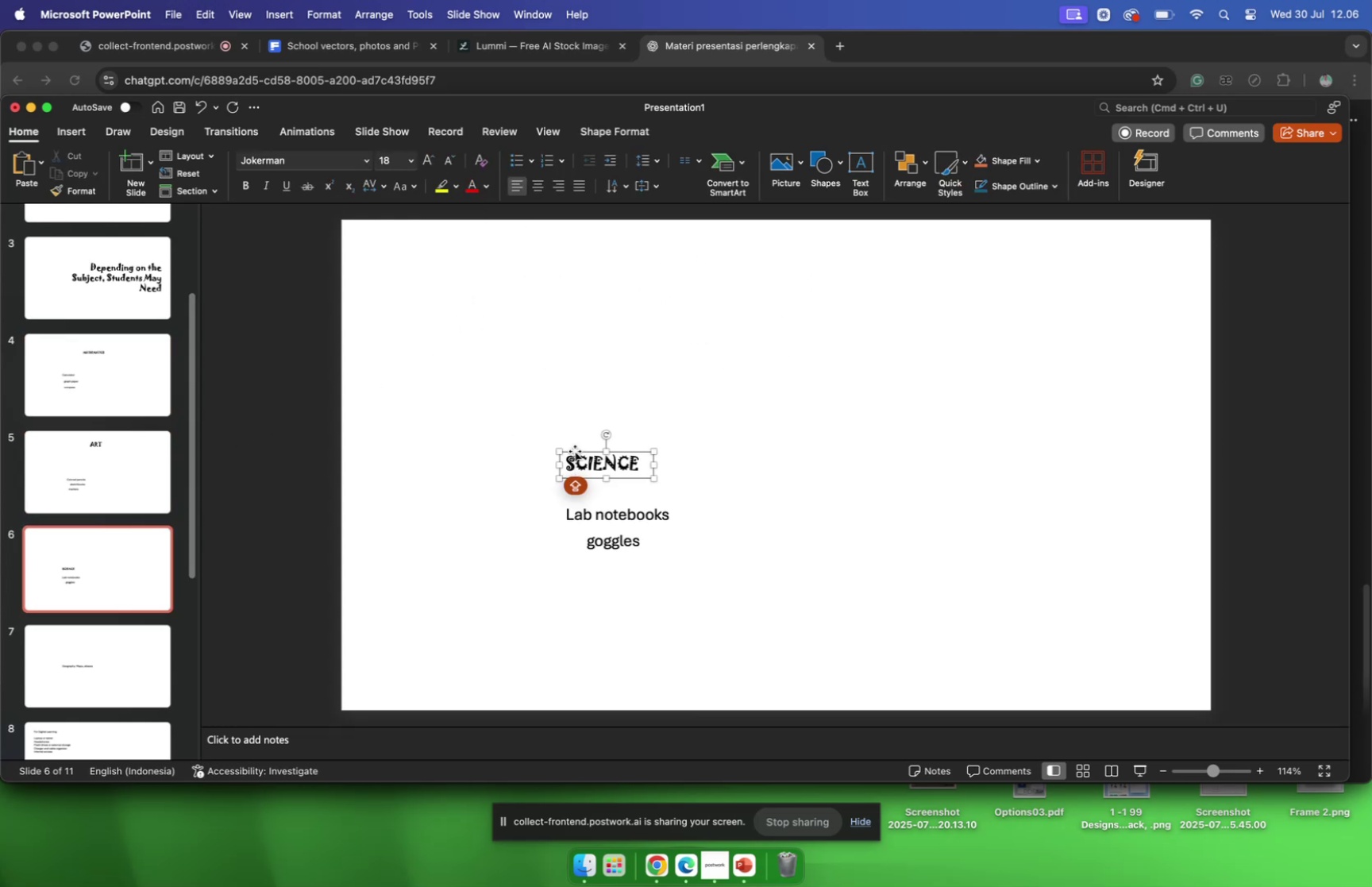 
left_click([575, 450])
 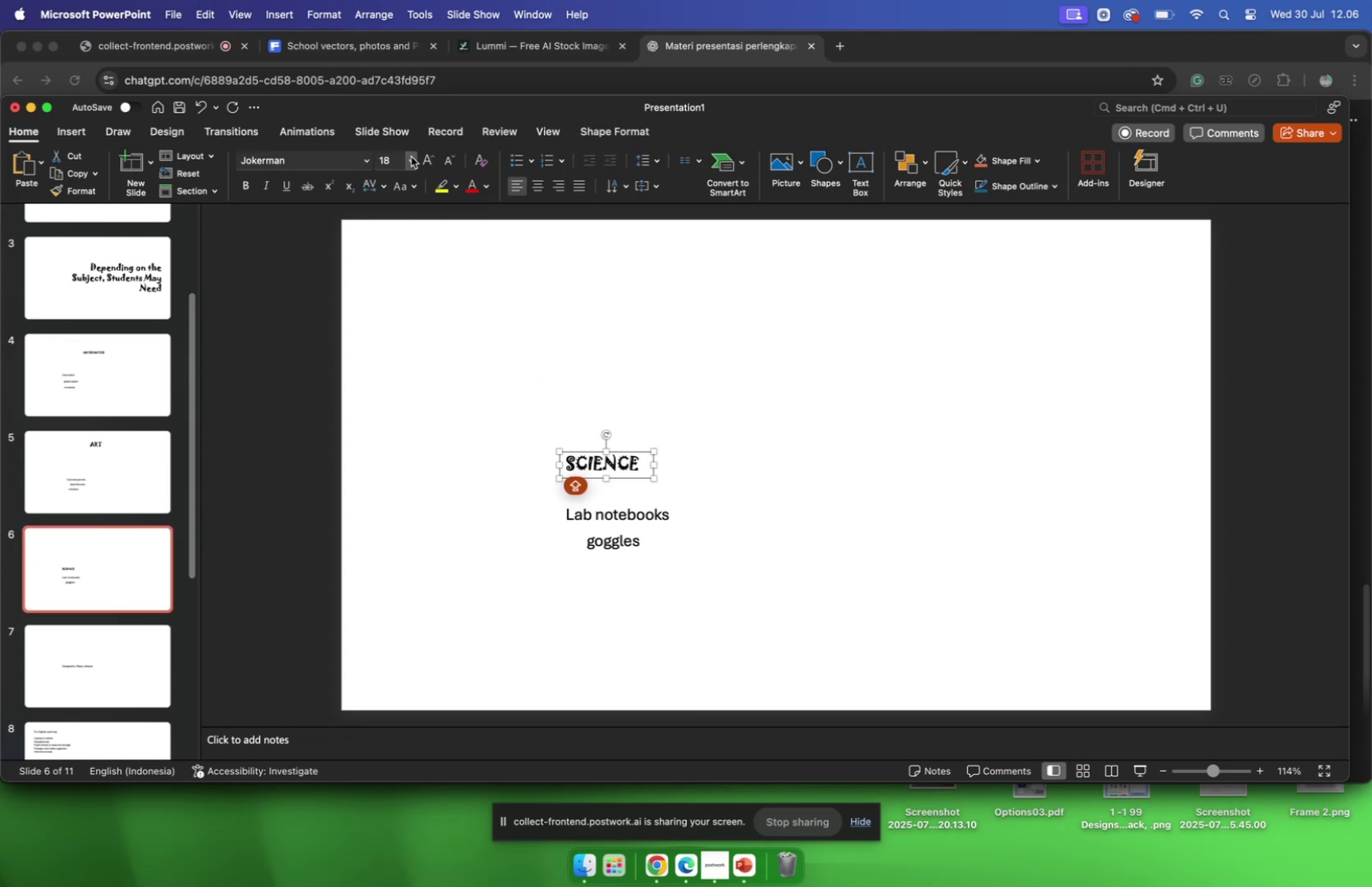 
left_click([411, 158])
 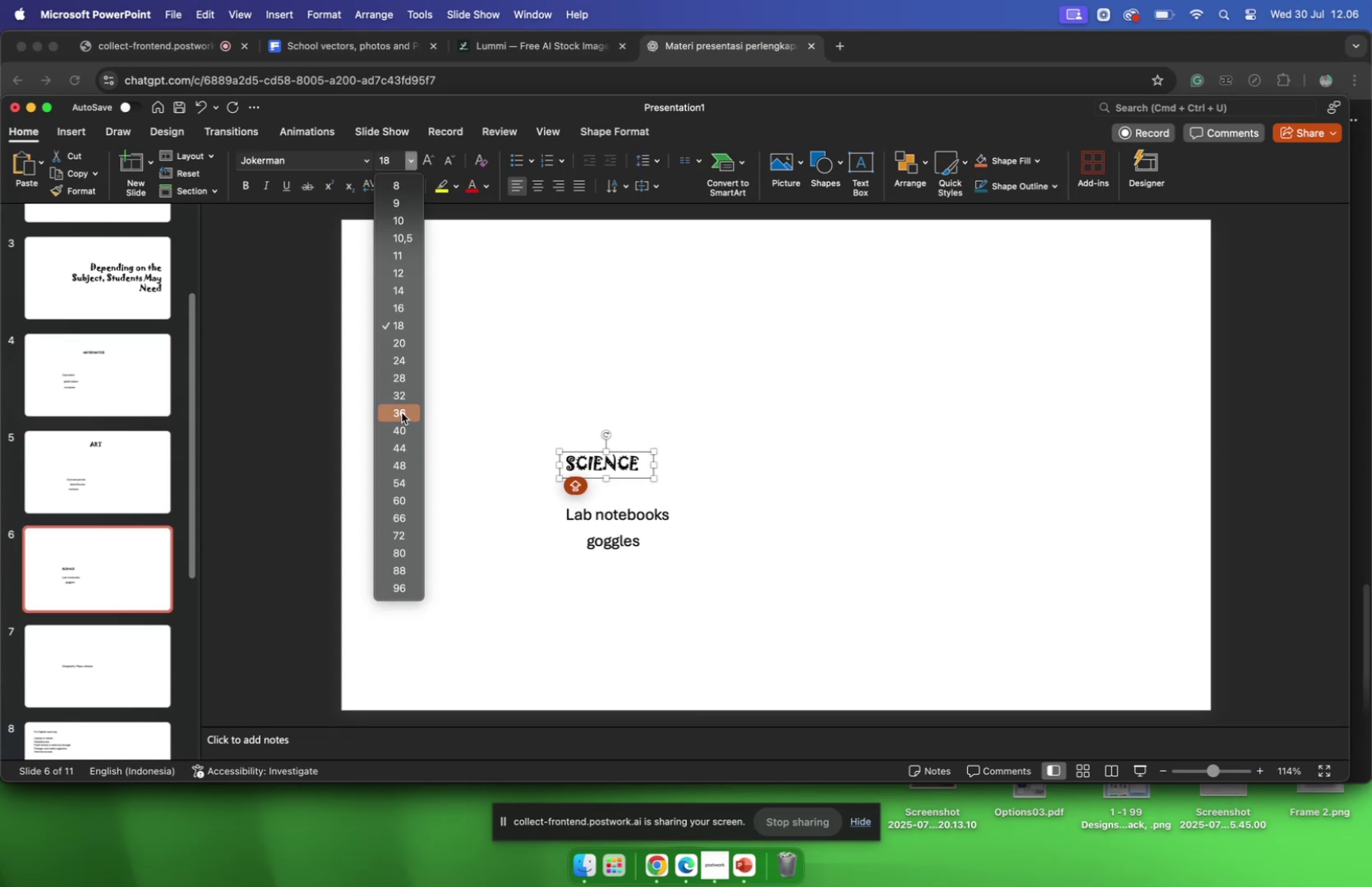 
left_click([402, 411])
 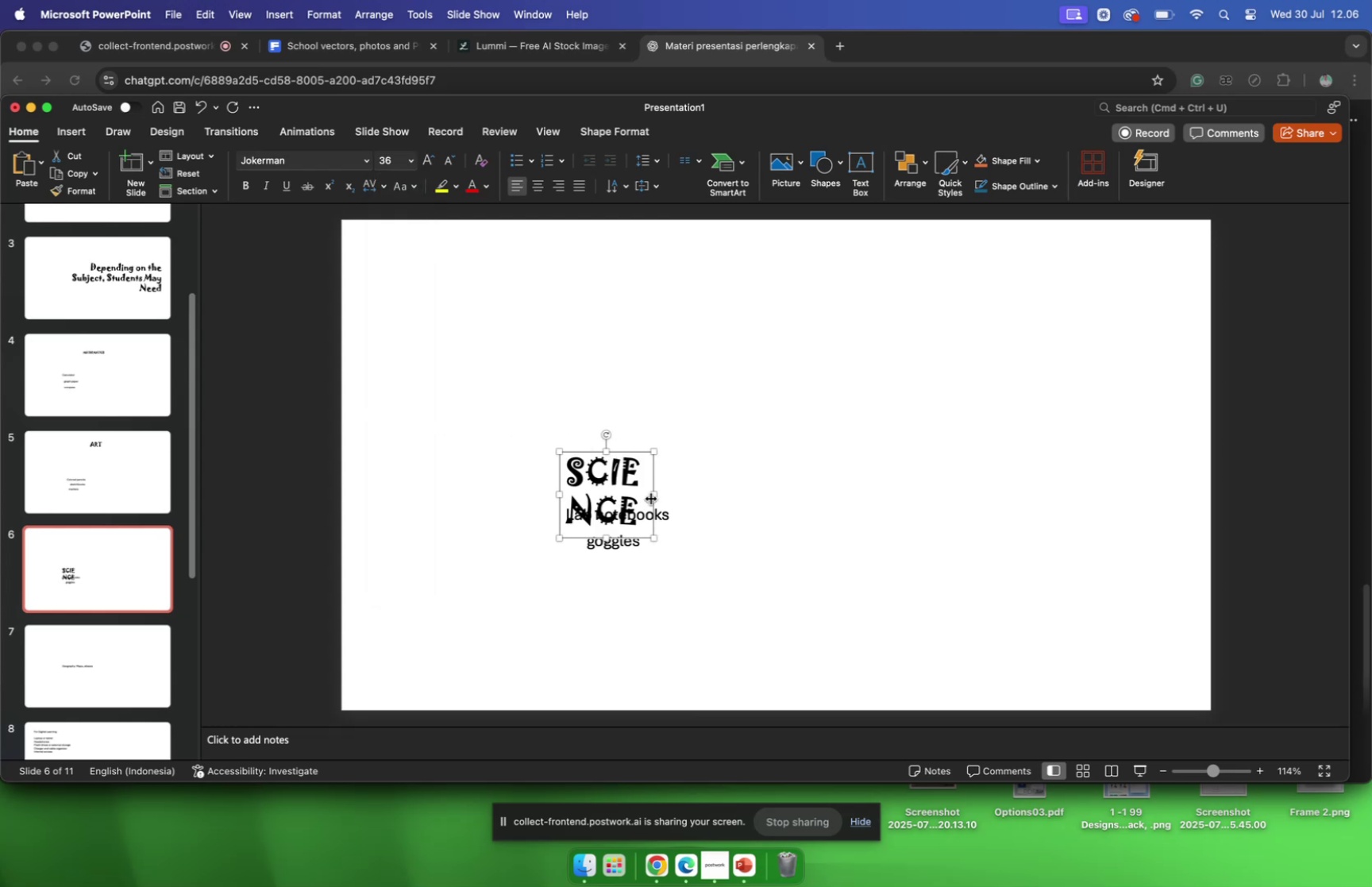 
left_click_drag(start_coordinate=[654, 496], to_coordinate=[728, 496])
 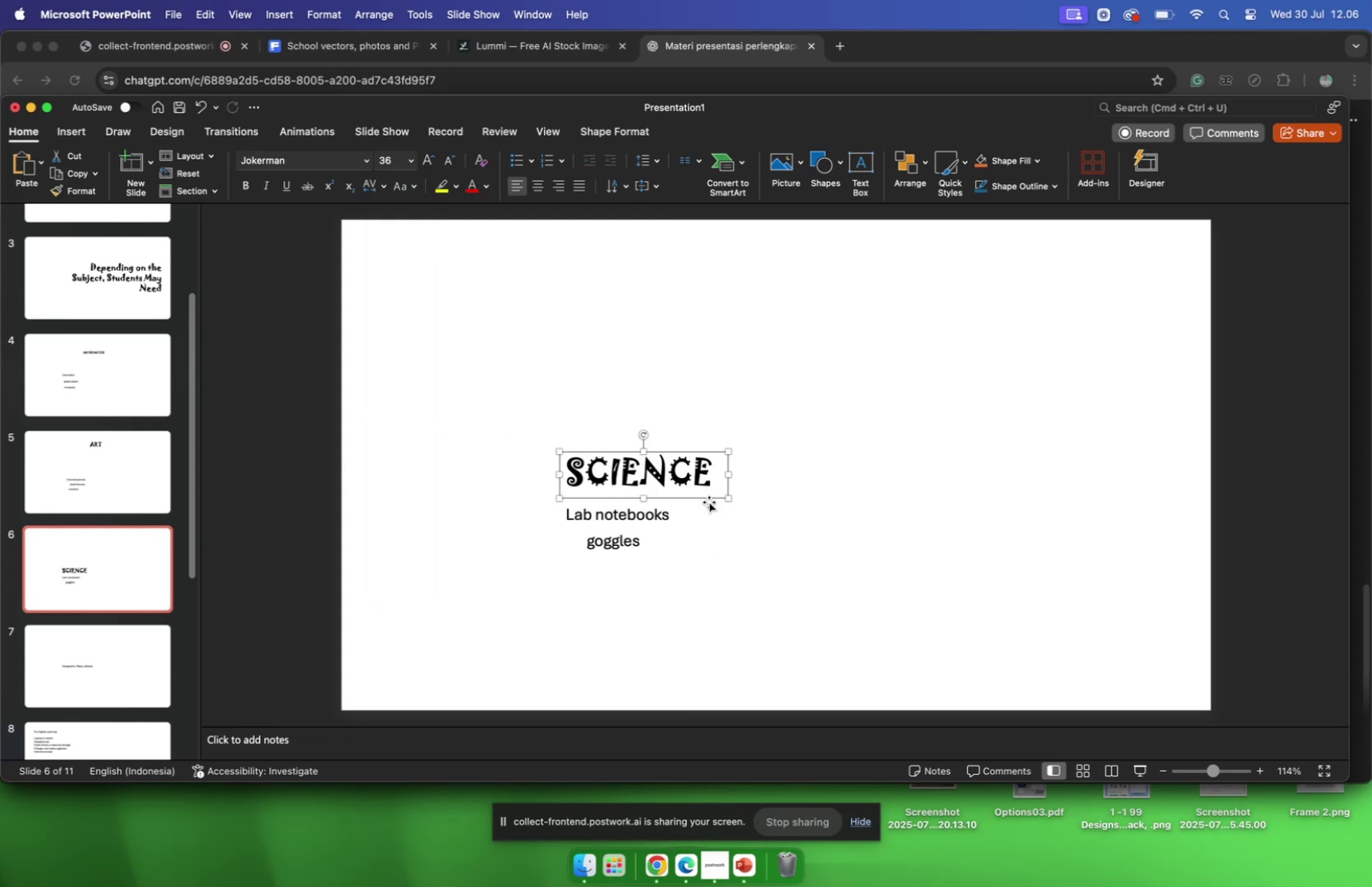 
left_click_drag(start_coordinate=[708, 500], to_coordinate=[711, 495])
 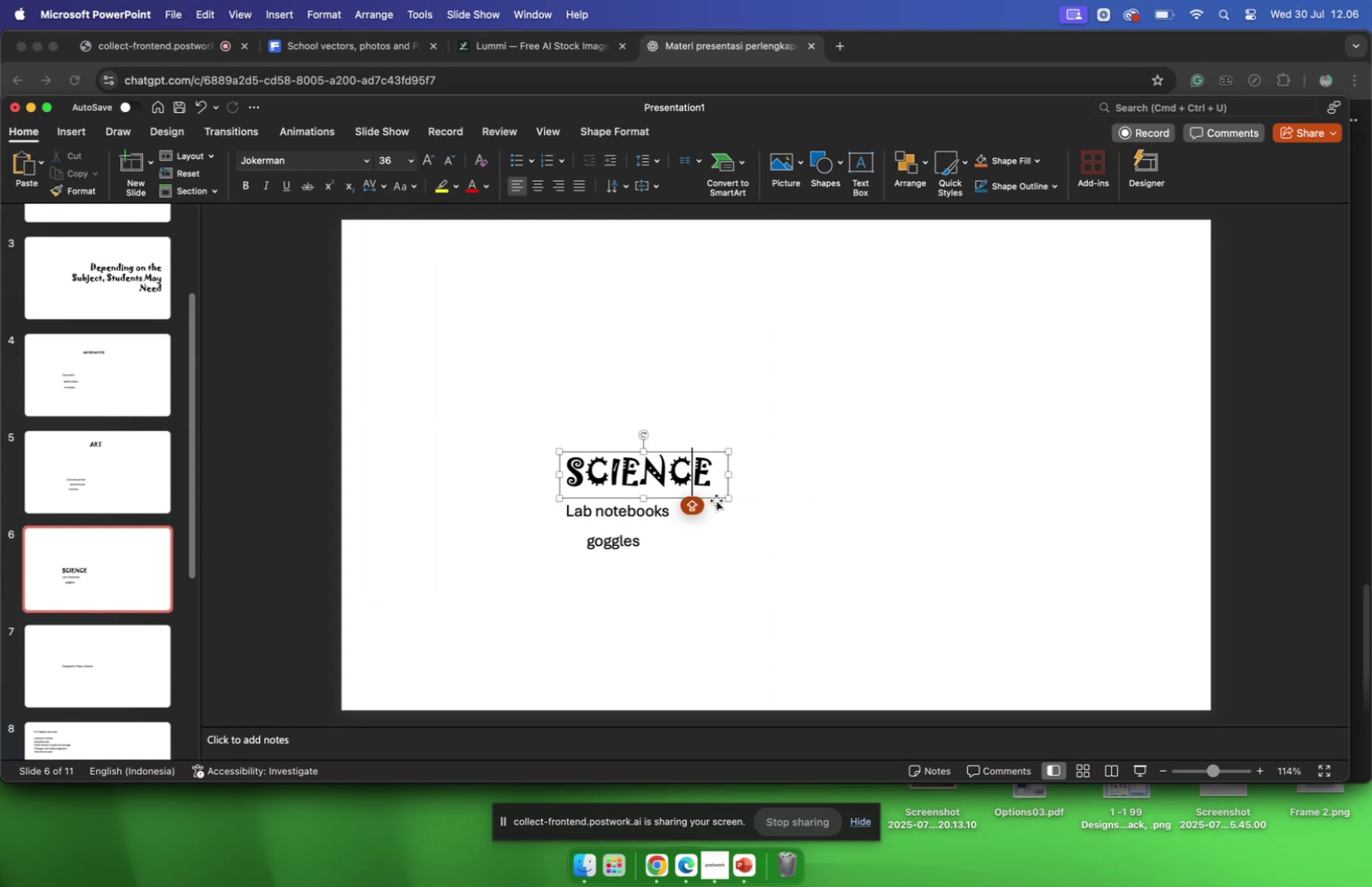 
left_click_drag(start_coordinate=[712, 498], to_coordinate=[849, 322])
 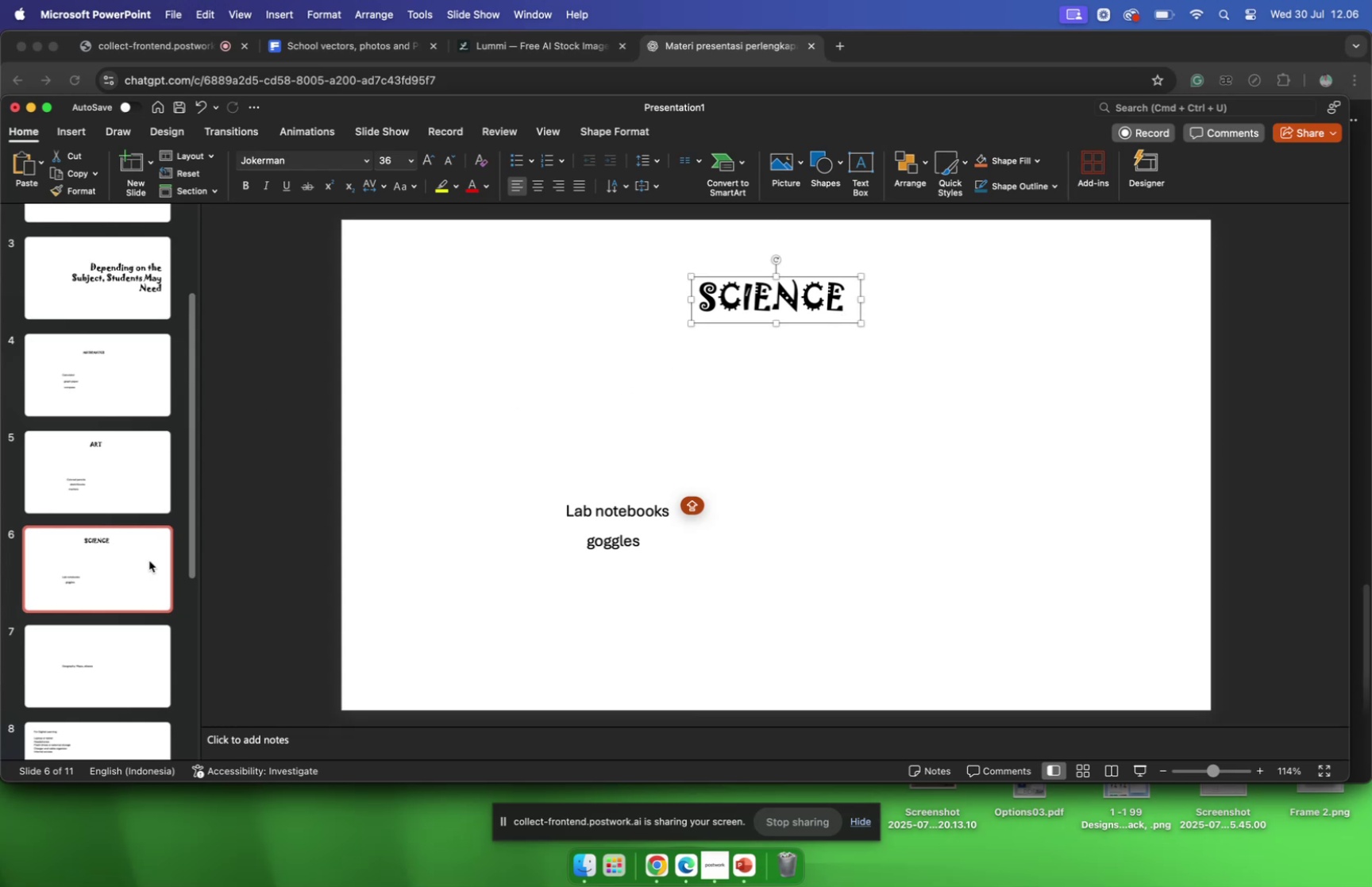 
wait(12.97)
 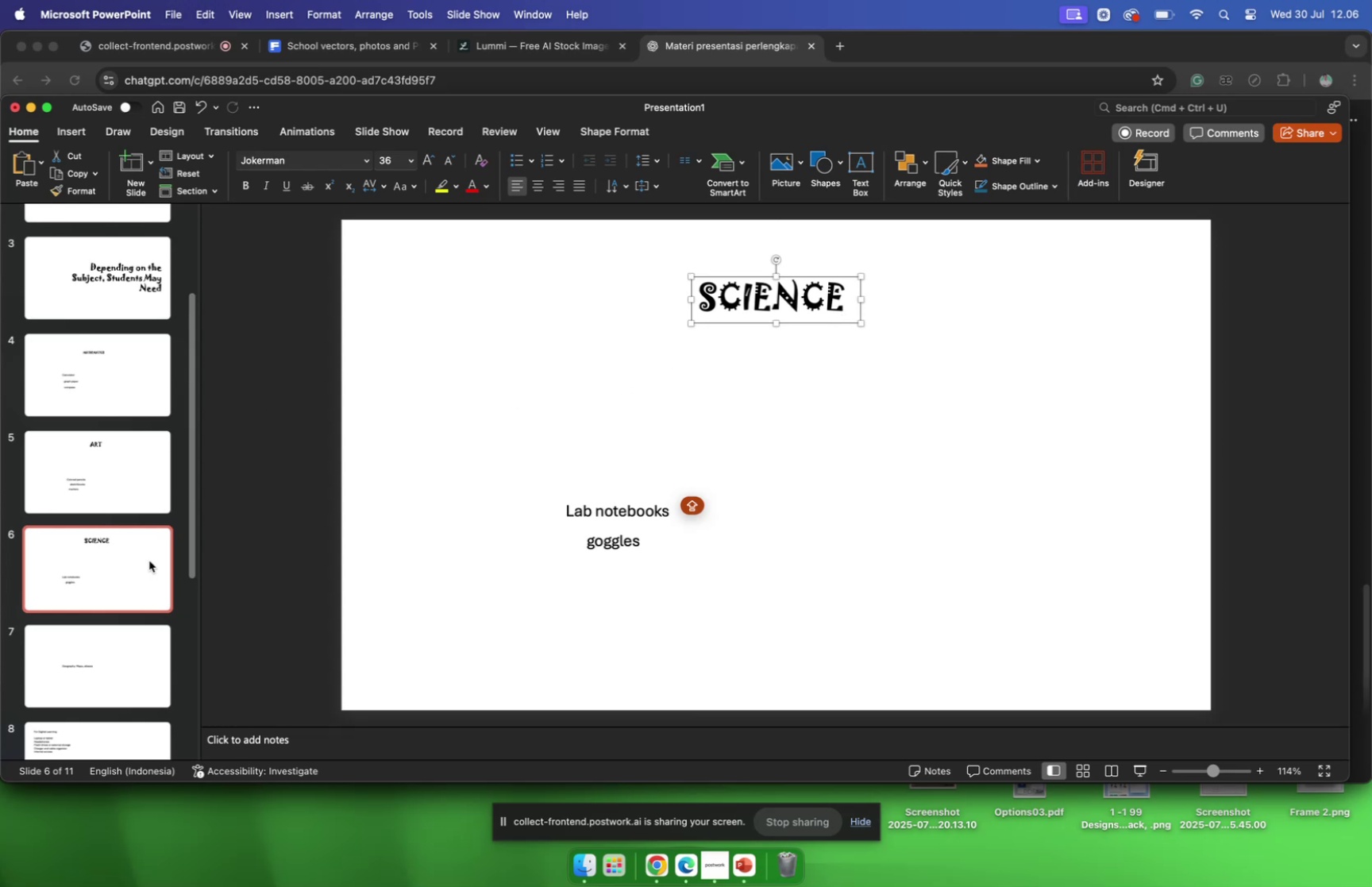 
scroll: coordinate [133, 570], scroll_direction: down, amount: 43.0
 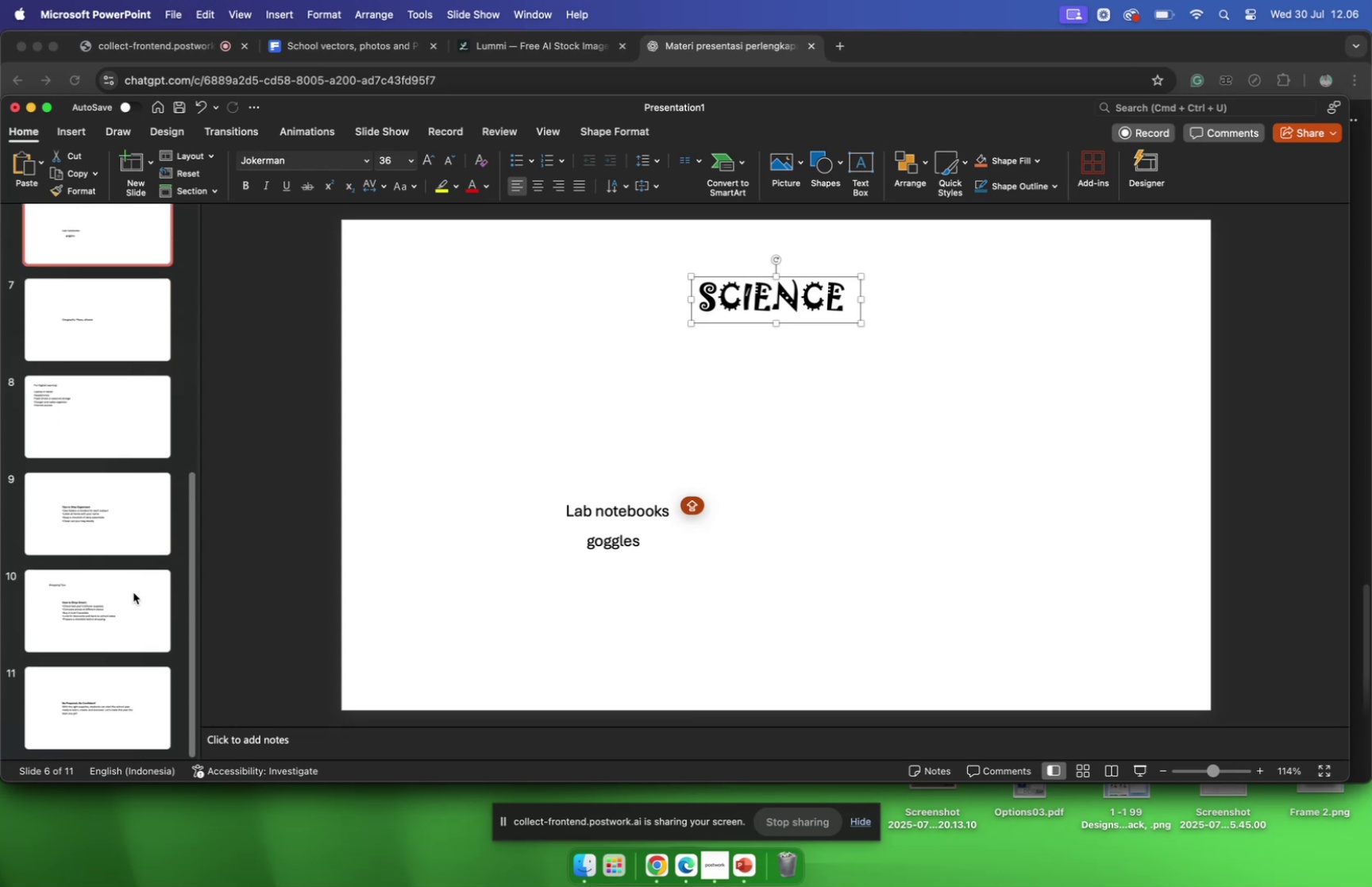 
left_click([133, 592])
 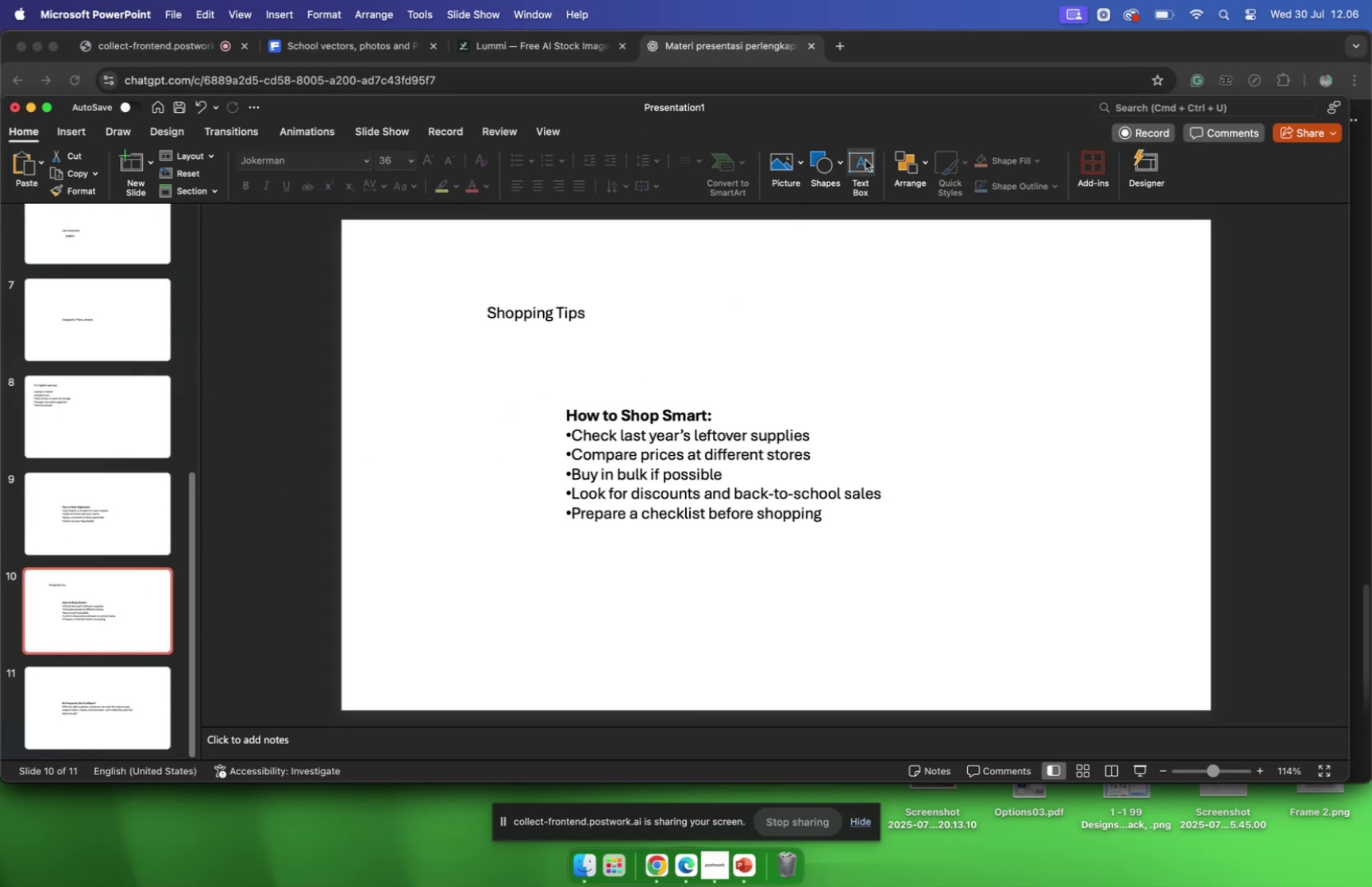 
left_click([864, 158])
 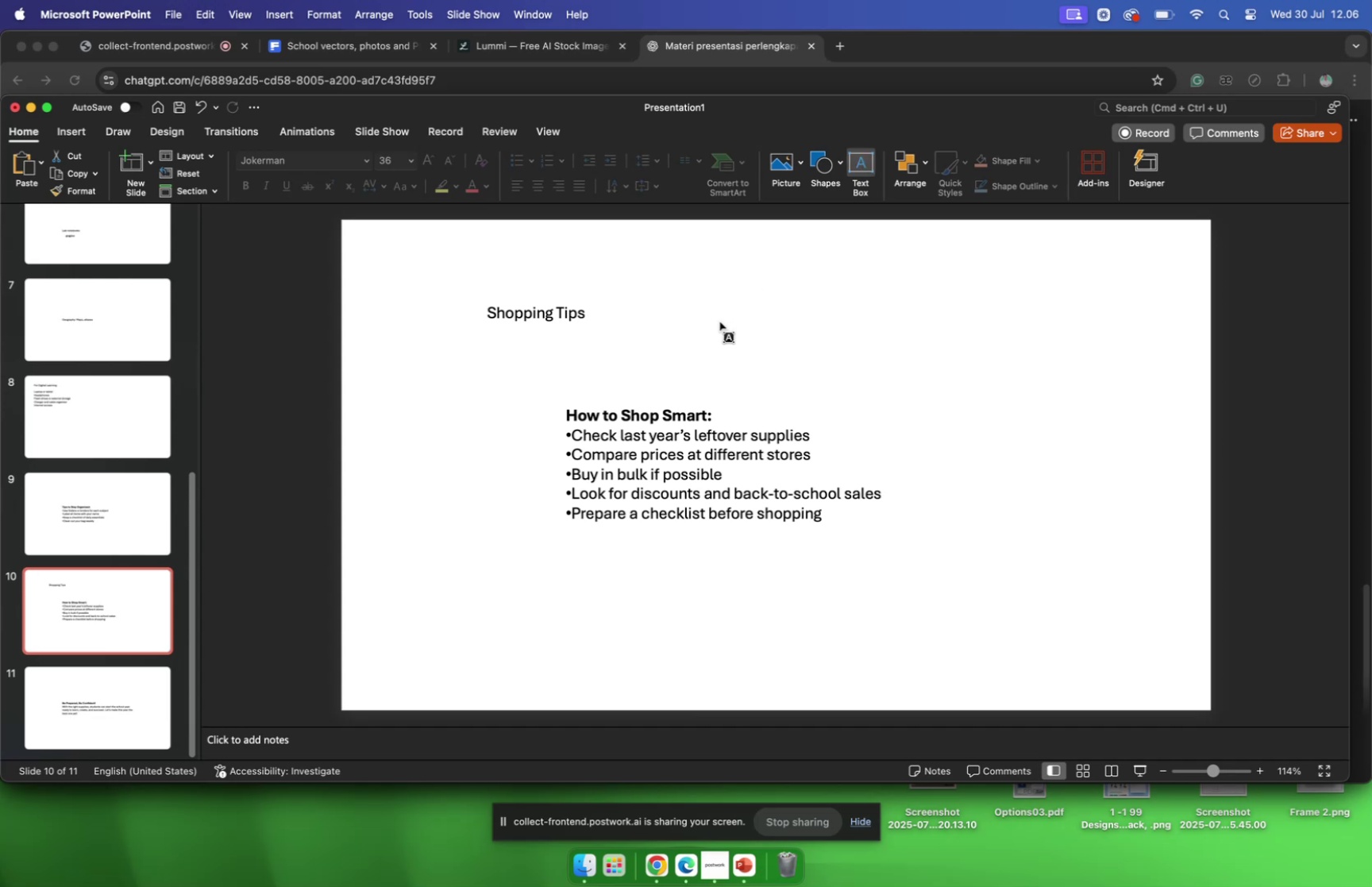 
left_click_drag(start_coordinate=[721, 322], to_coordinate=[871, 353])
 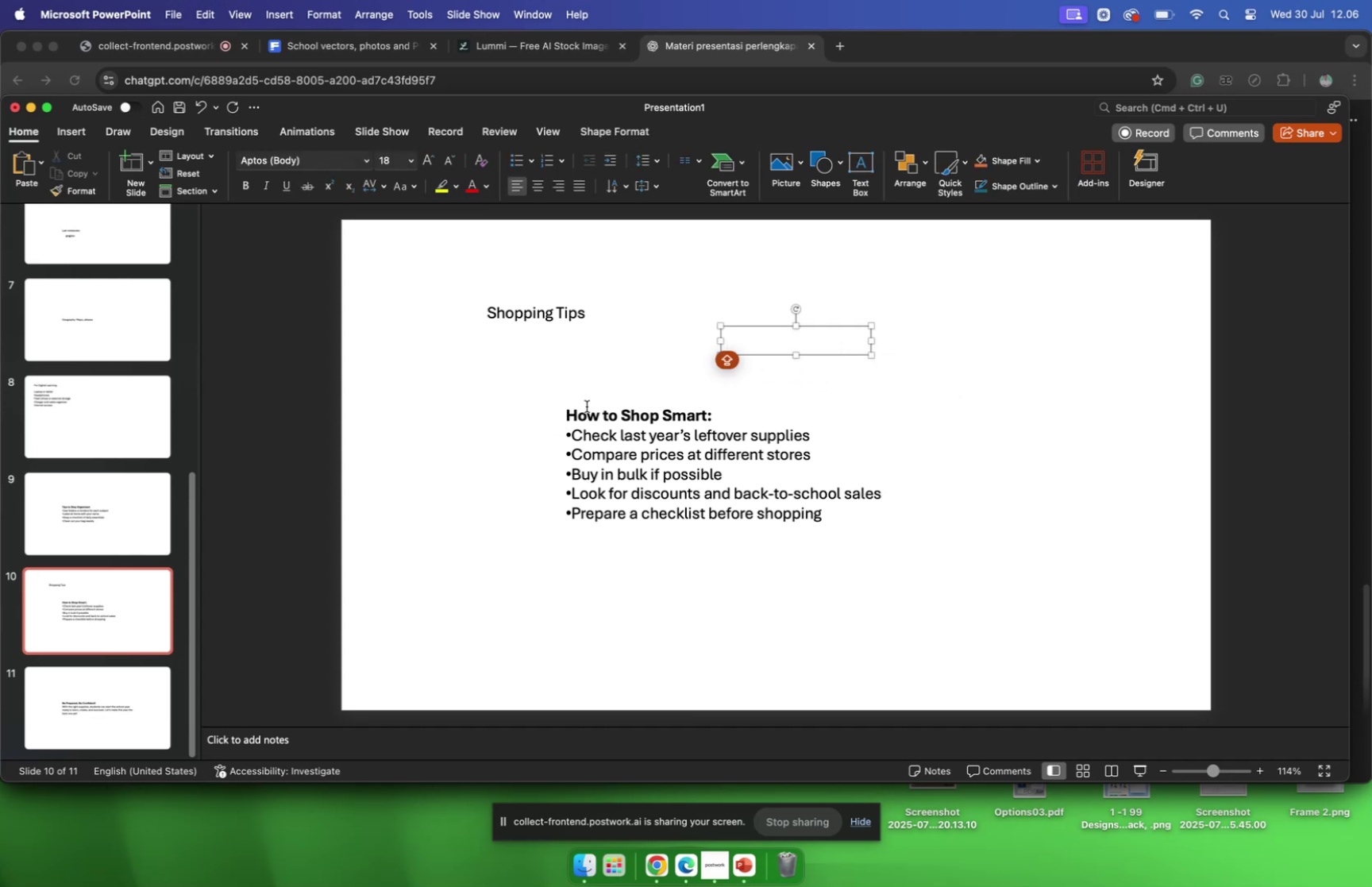 
left_click_drag(start_coordinate=[568, 414], to_coordinate=[712, 409])
 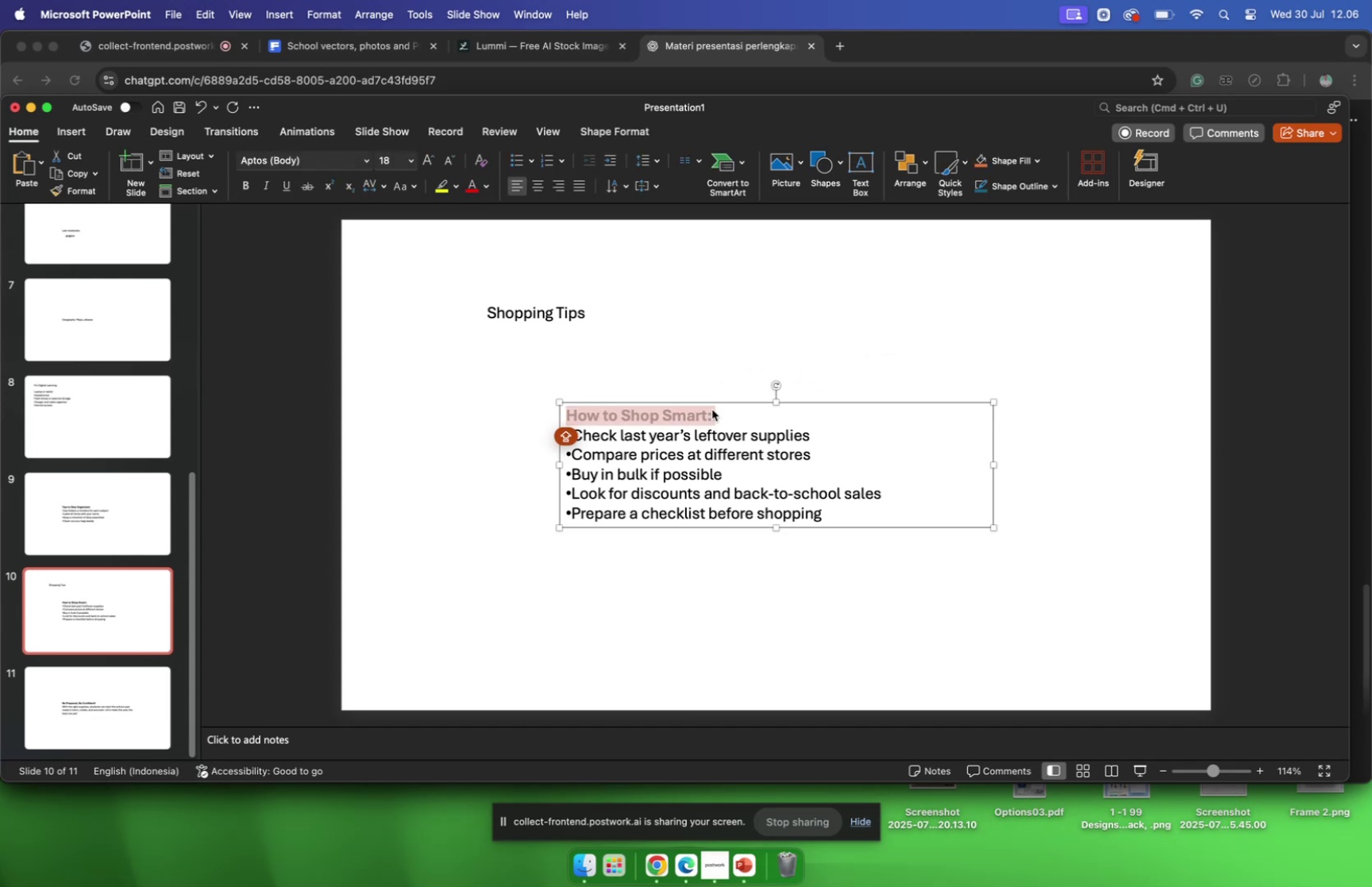 
key(Meta+CommandLeft)
 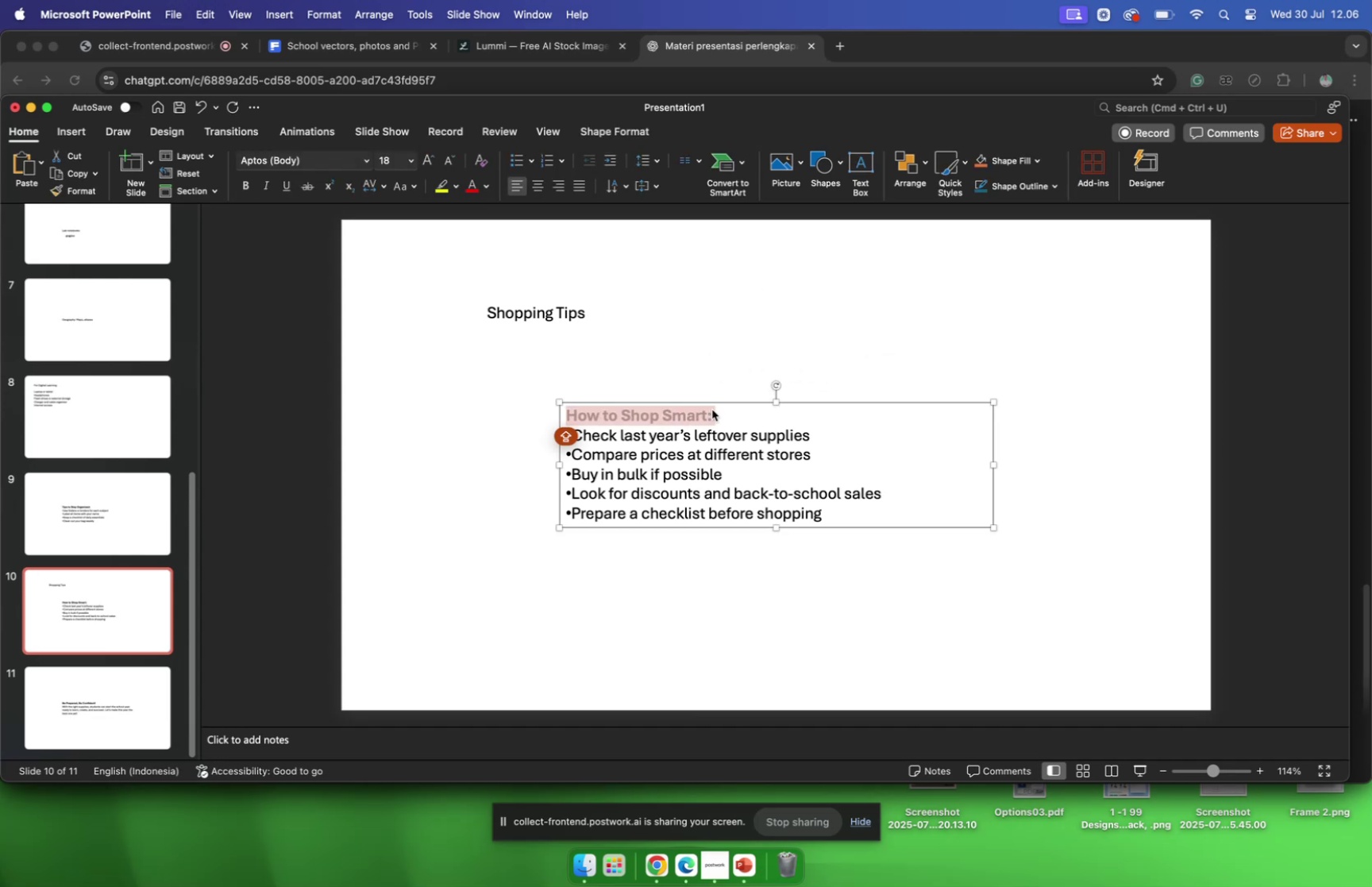 
key(Meta+C)
 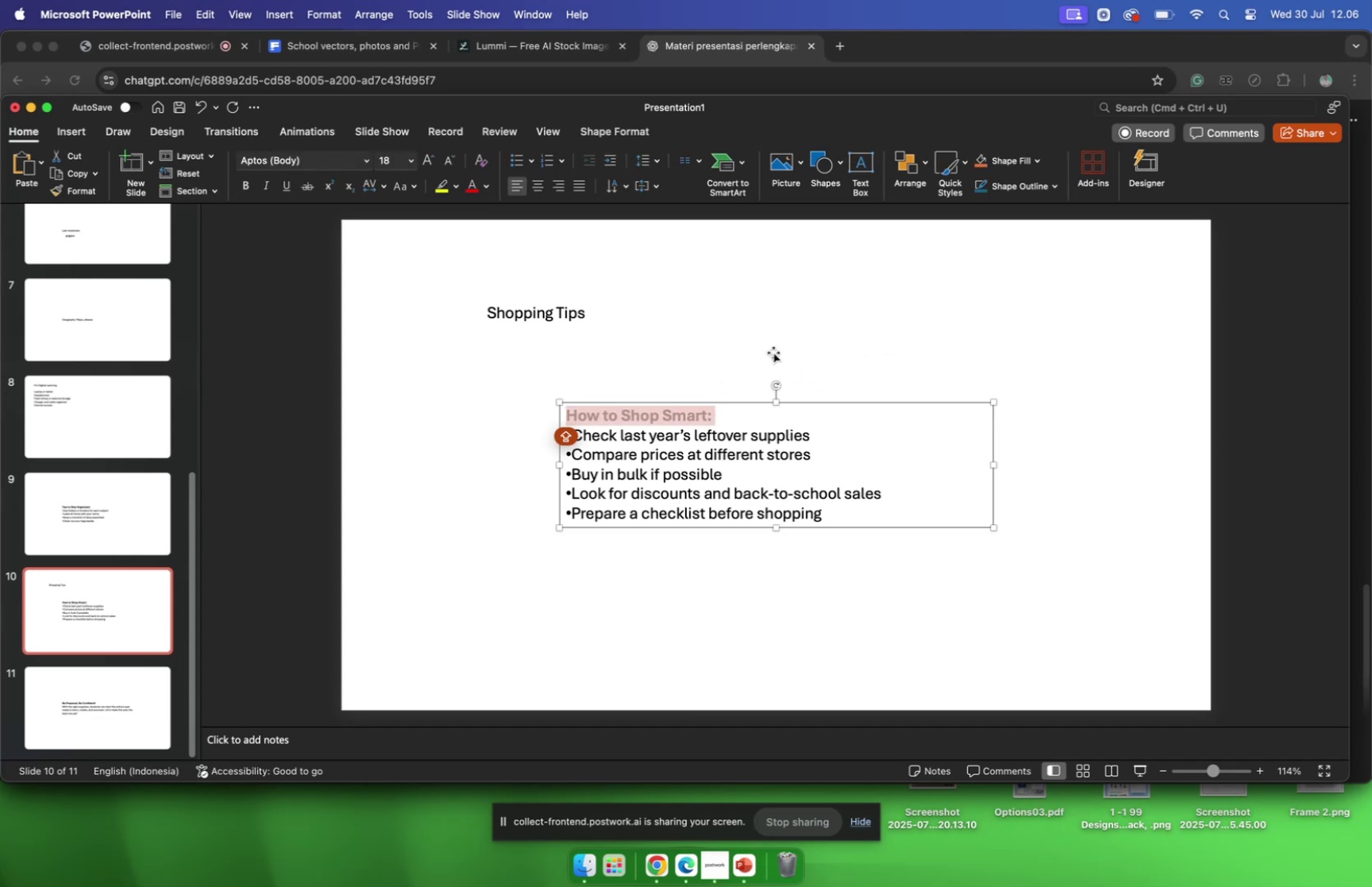 
left_click([791, 318])
 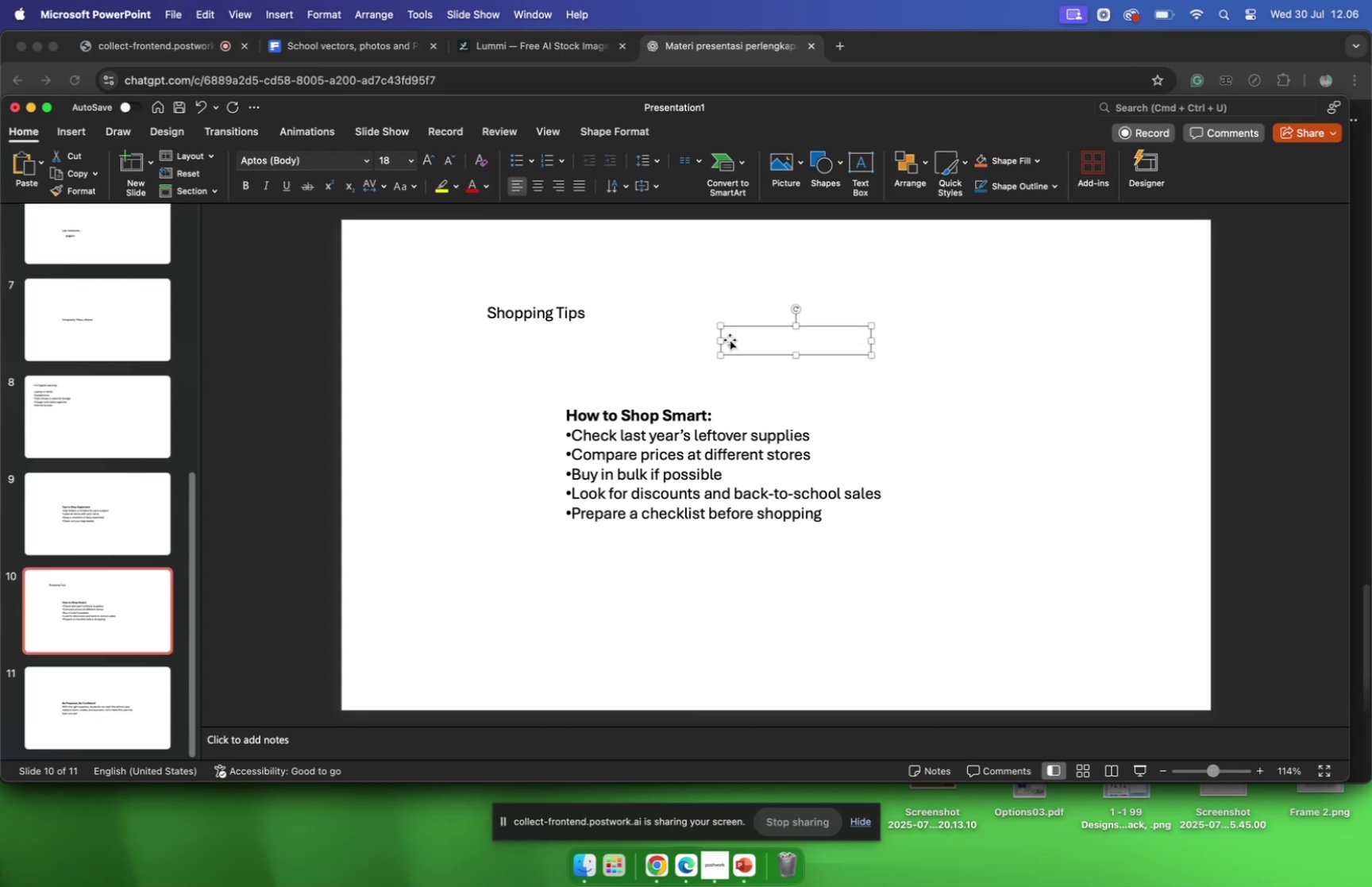 
key(Meta+CommandLeft)
 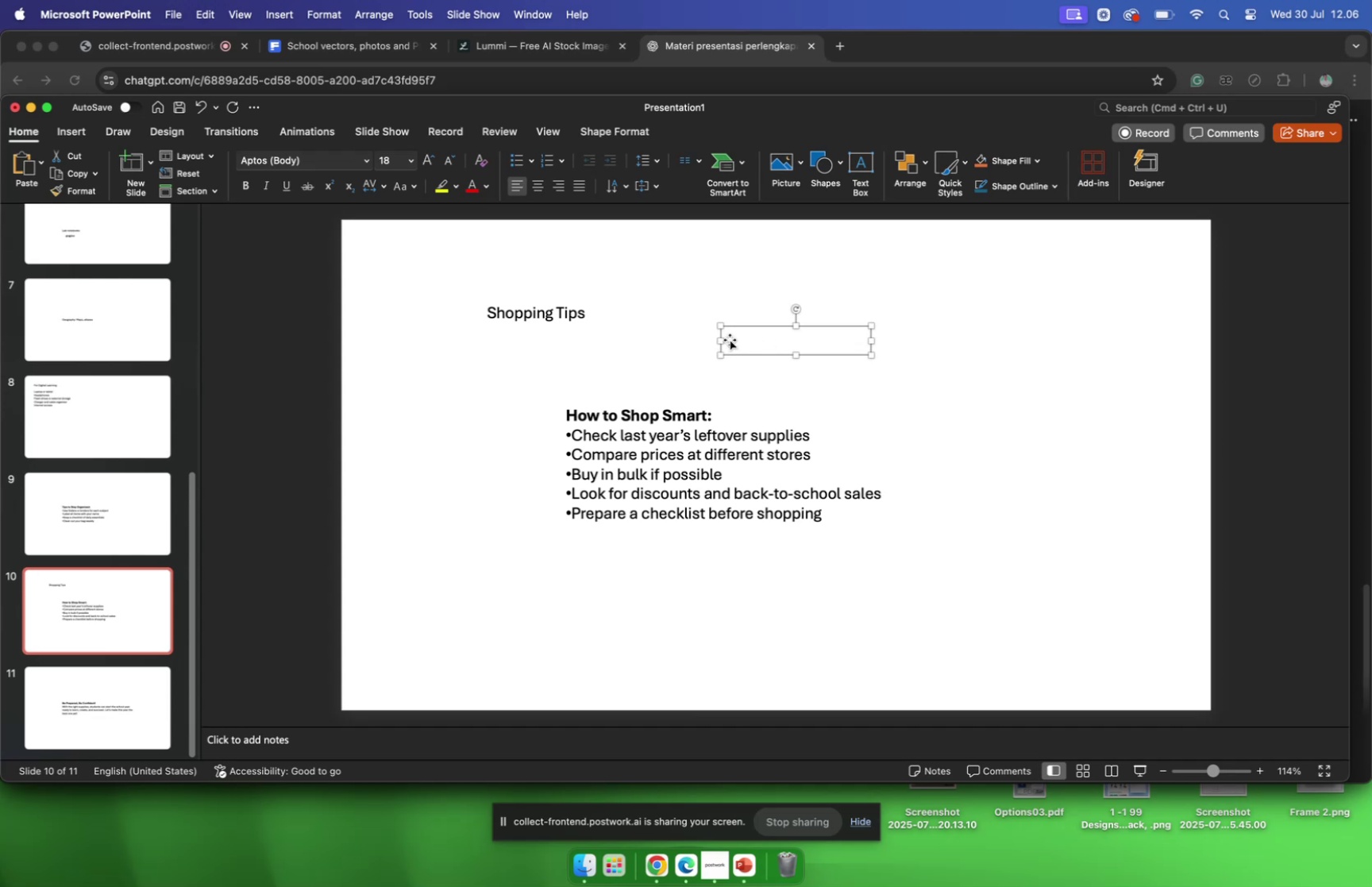 
key(Meta+V)
 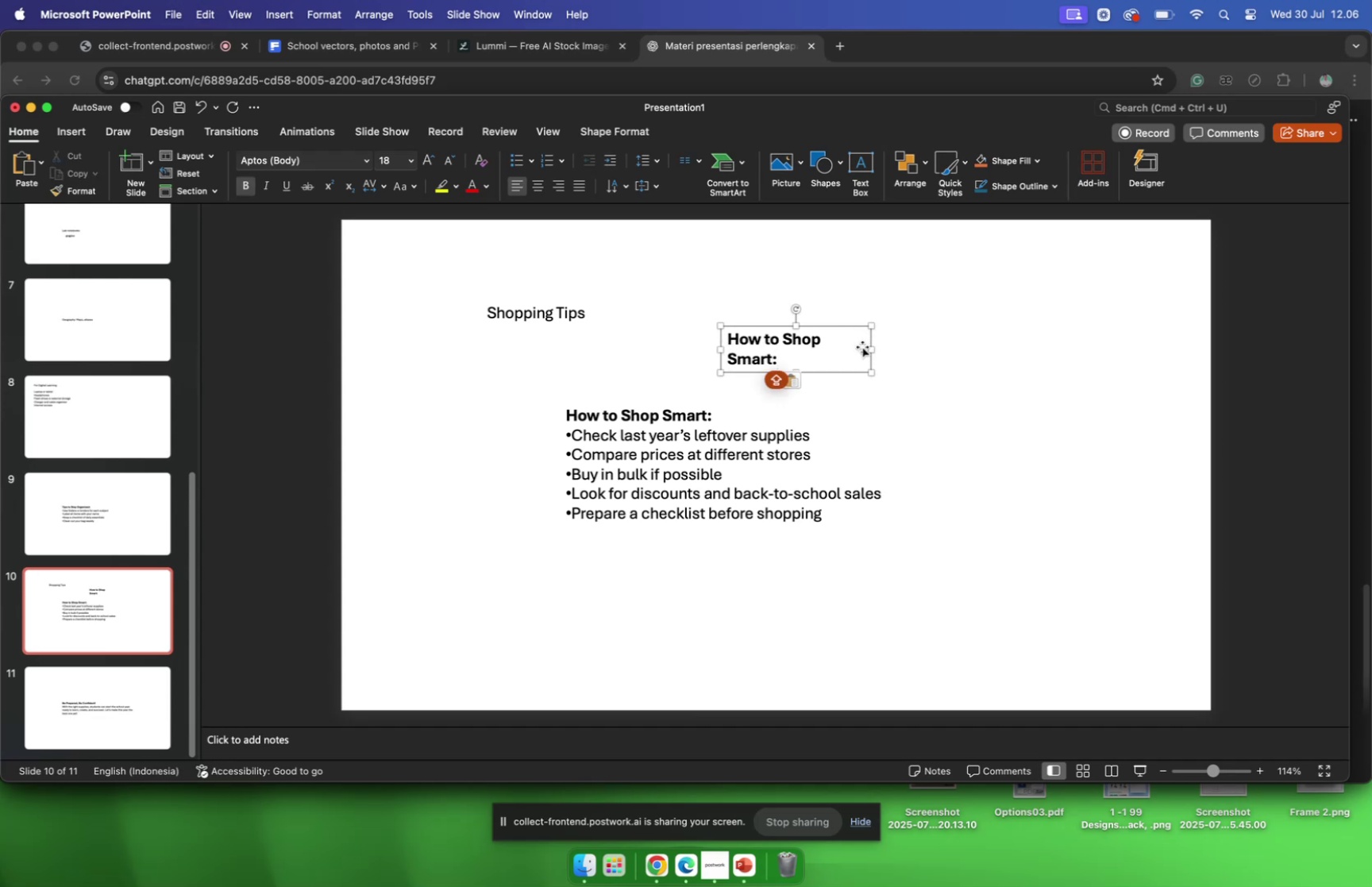 
left_click_drag(start_coordinate=[869, 347], to_coordinate=[921, 342])
 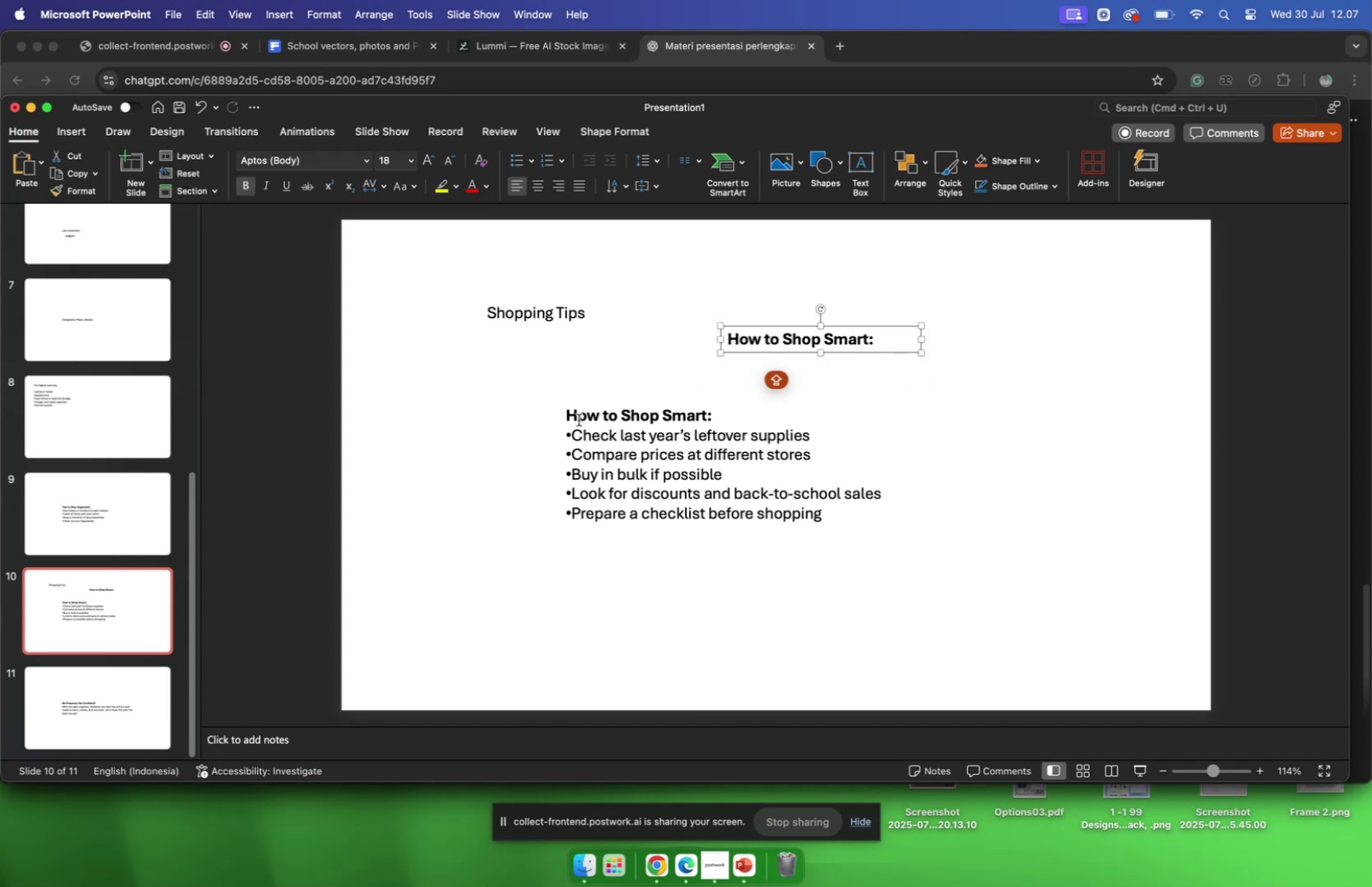 
left_click_drag(start_coordinate=[571, 416], to_coordinate=[711, 407])
 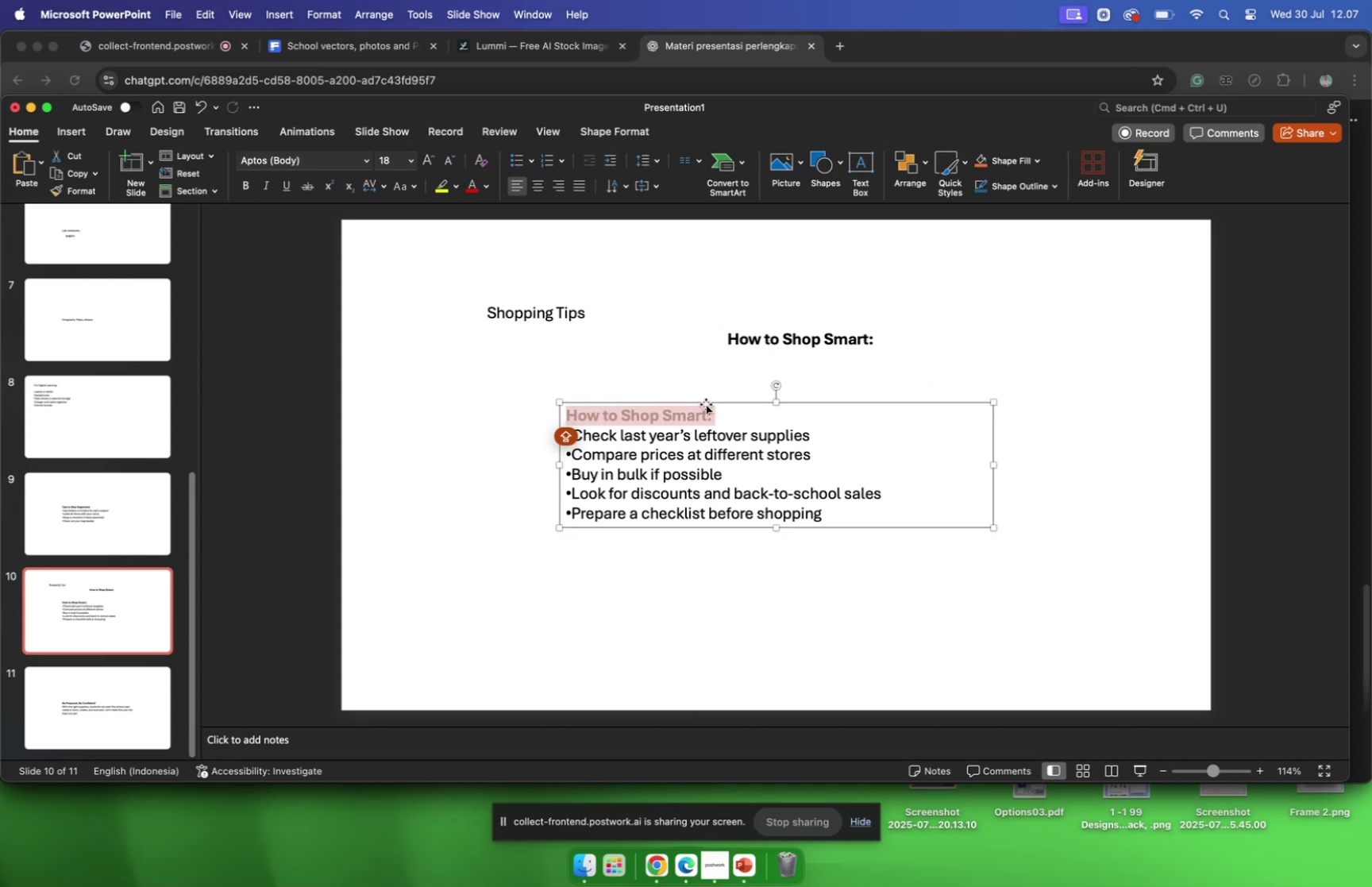 
key(Backspace)
 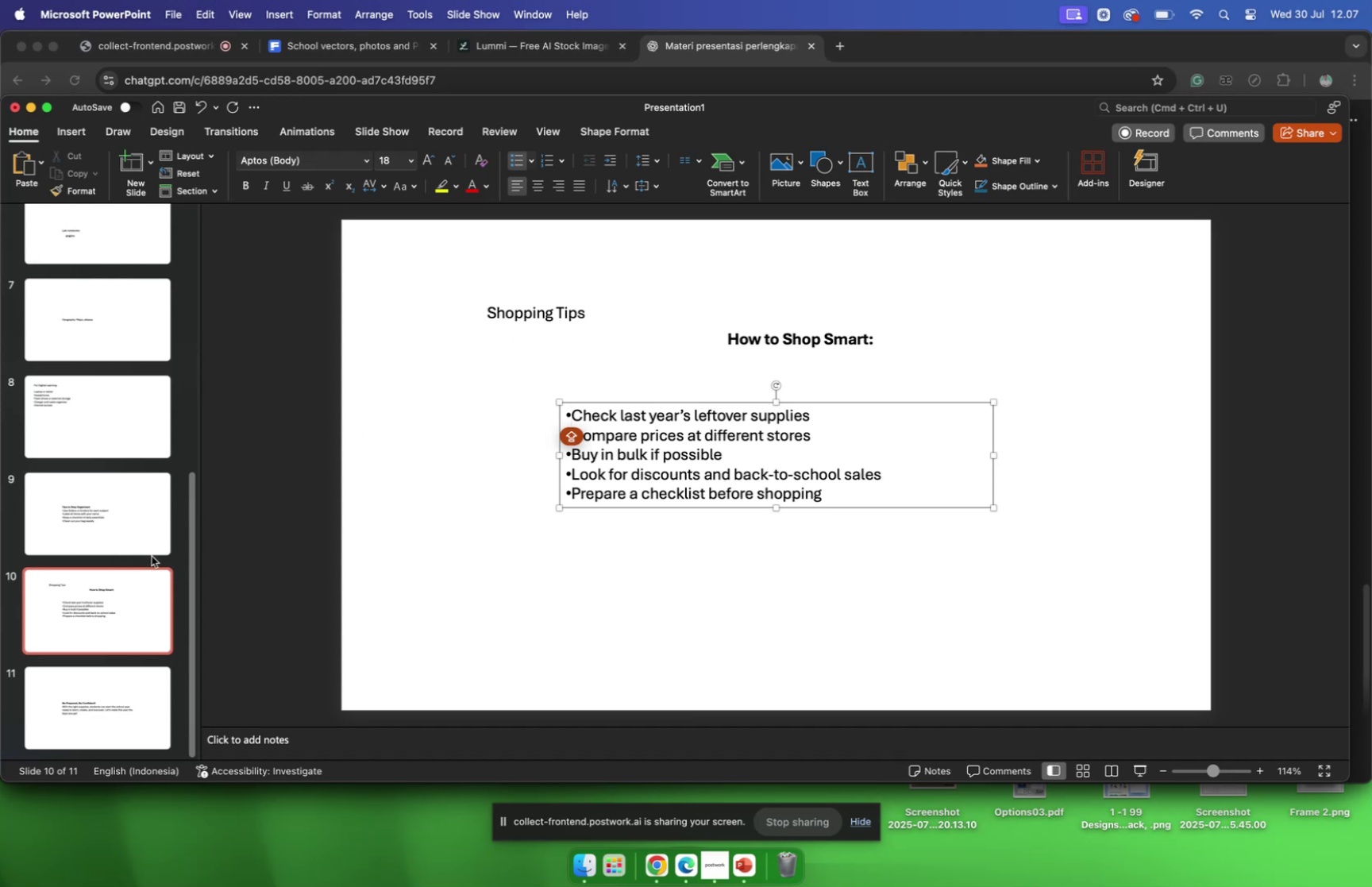 
left_click([79, 719])
 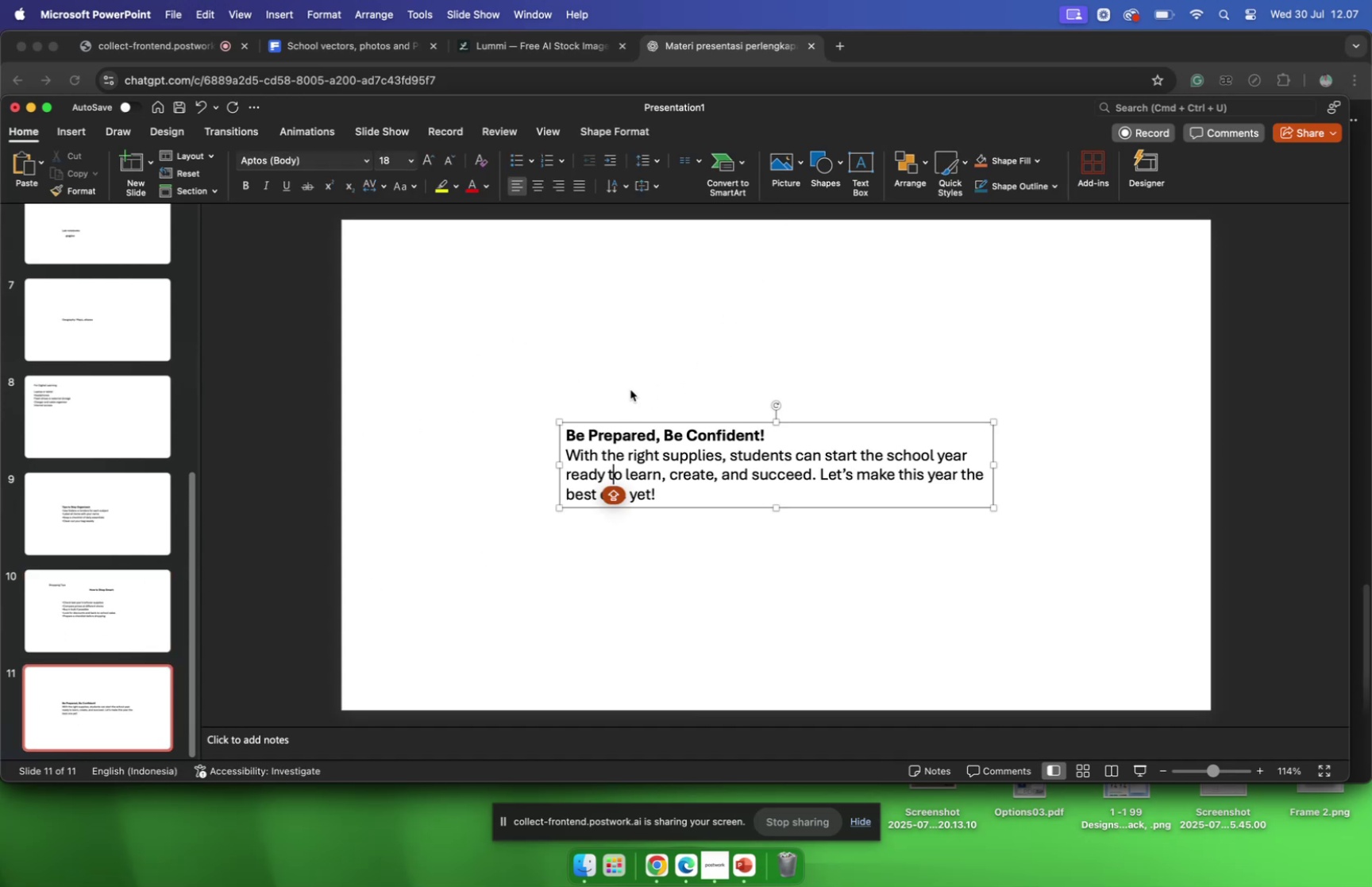 
left_click_drag(start_coordinate=[568, 436], to_coordinate=[777, 435])
 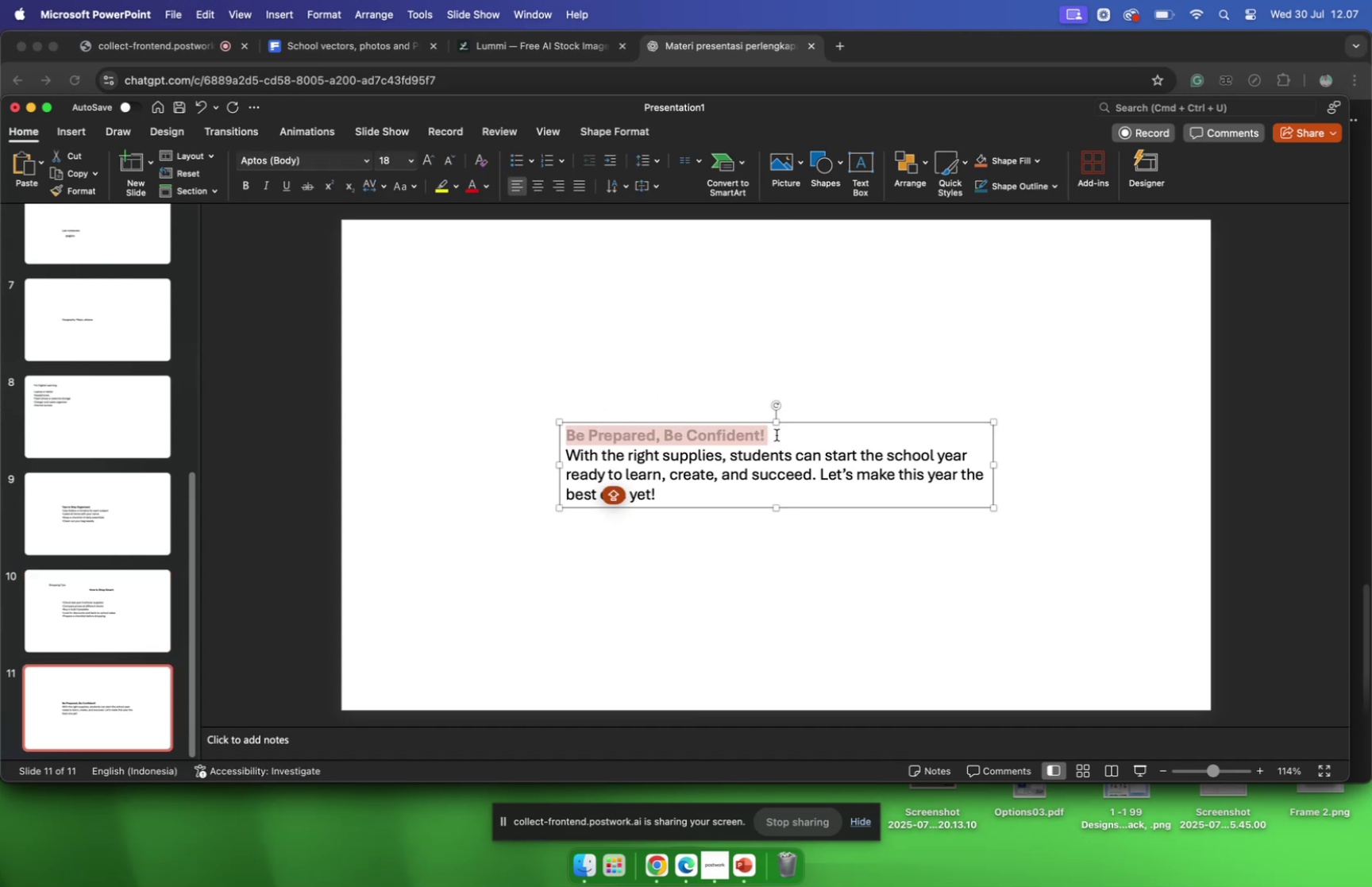 
key(Meta+CommandLeft)
 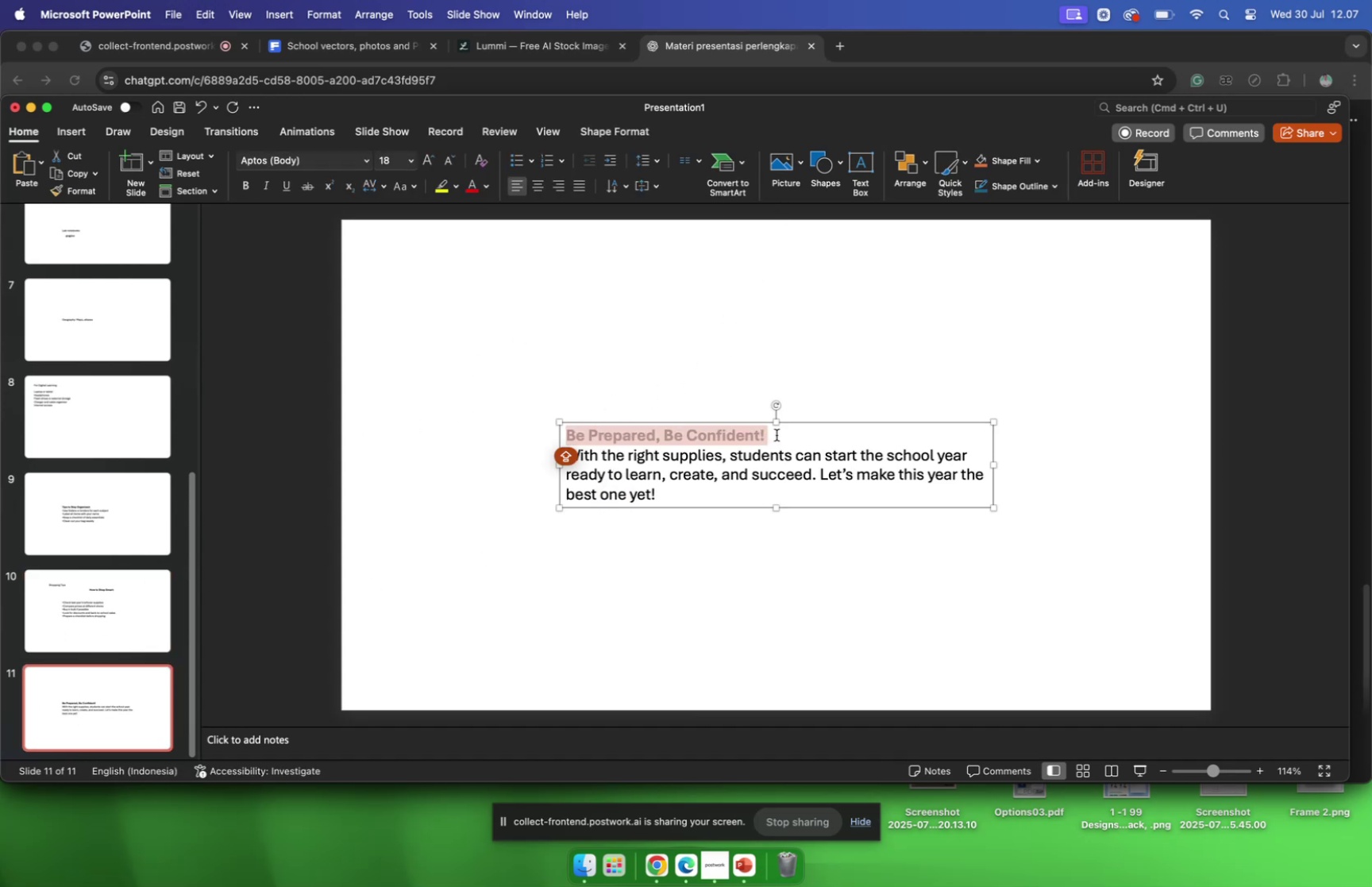 
key(Meta+C)
 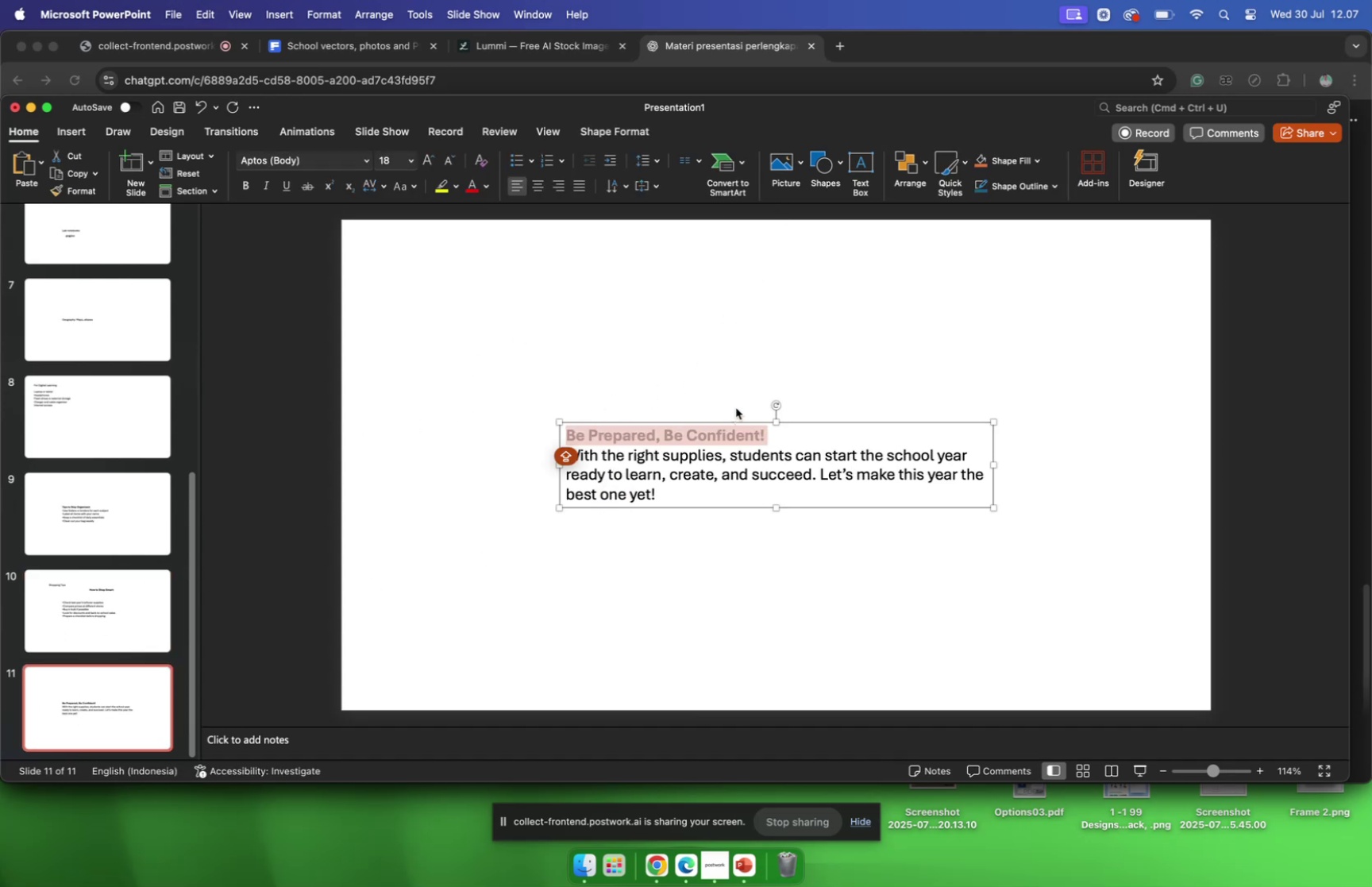 
left_click([735, 401])
 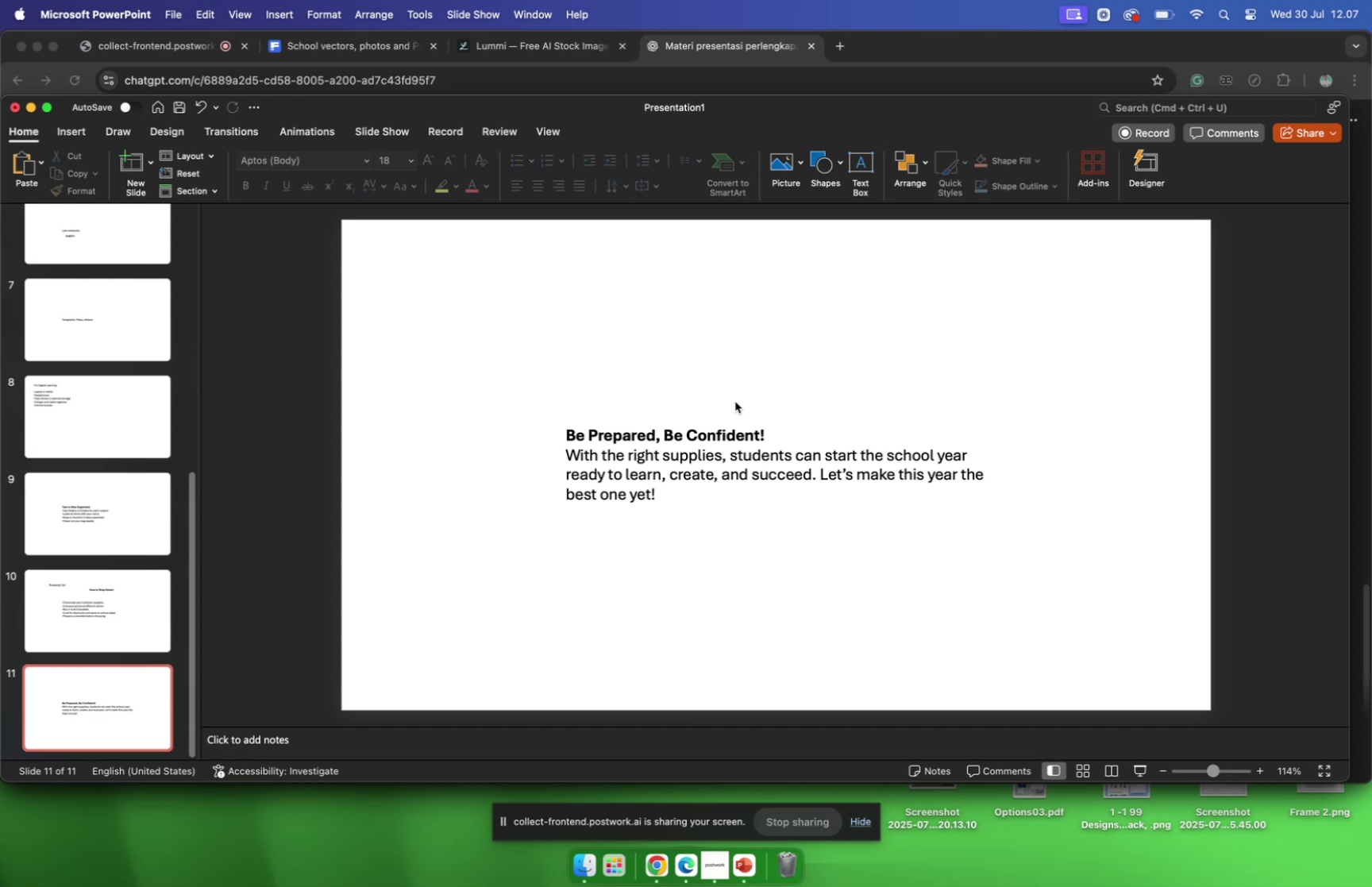 
key(Meta+CommandLeft)
 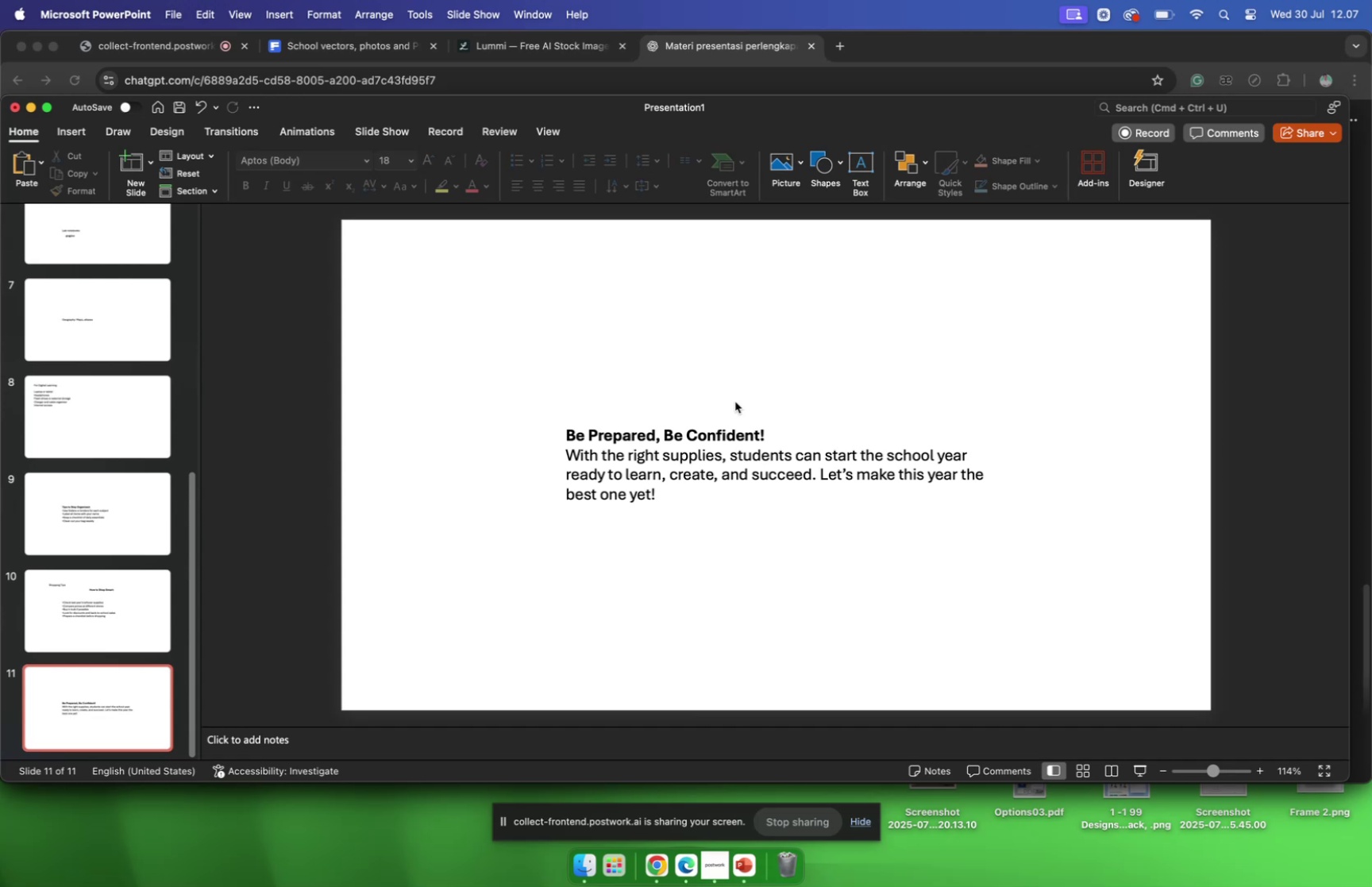 
key(Meta+V)
 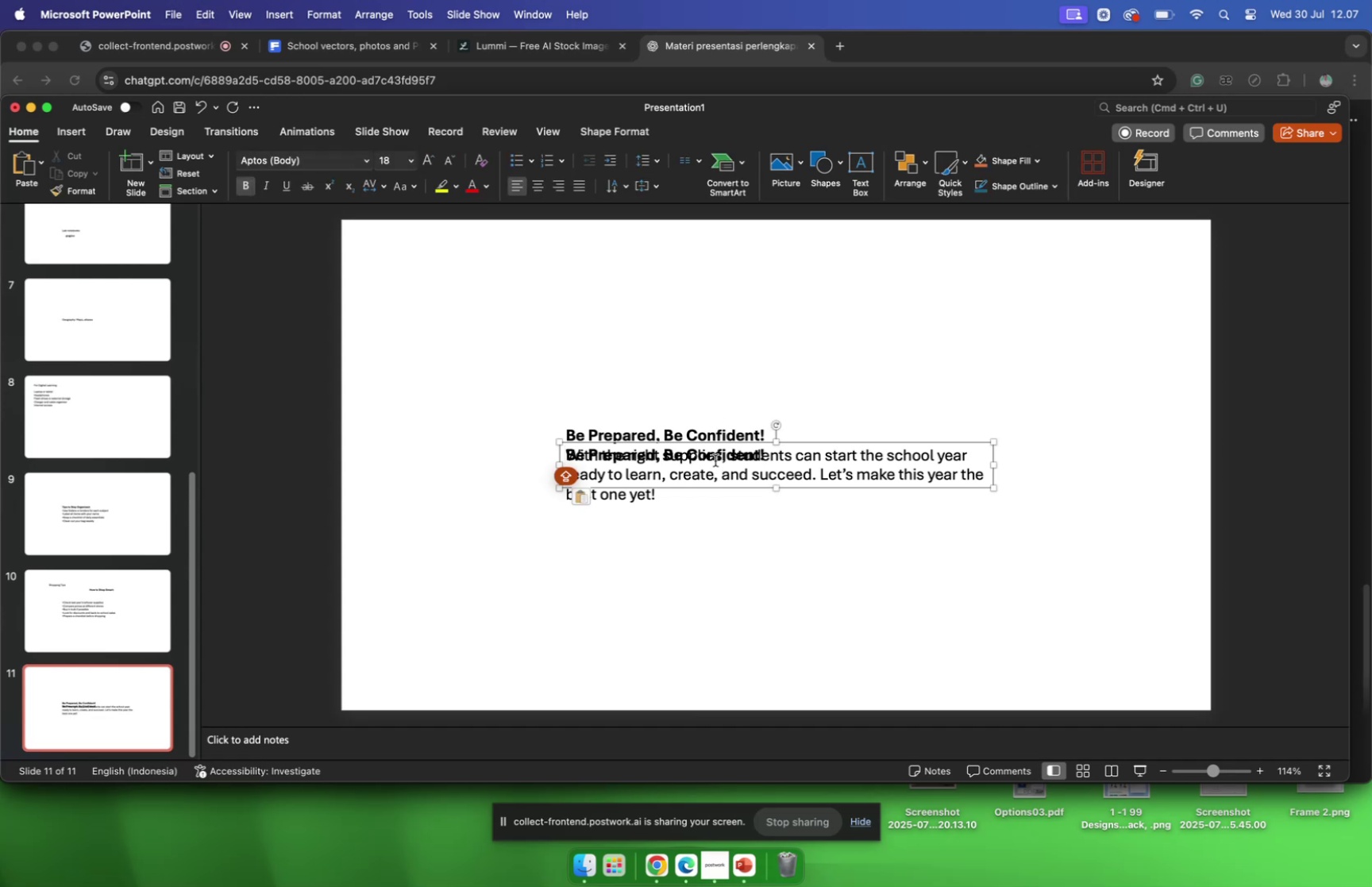 
left_click_drag(start_coordinate=[717, 443], to_coordinate=[710, 341])
 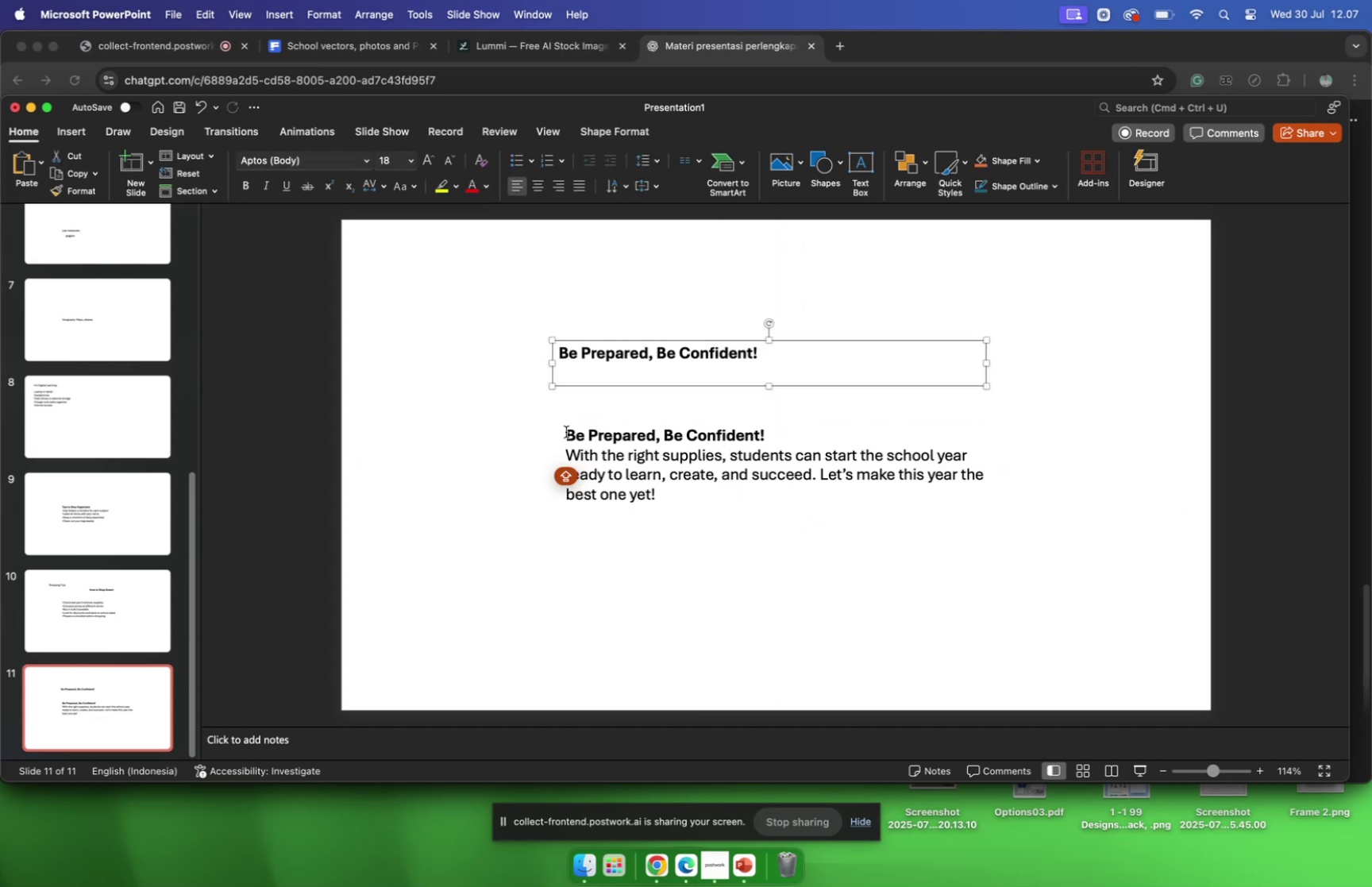 
left_click_drag(start_coordinate=[565, 433], to_coordinate=[571, 434])
 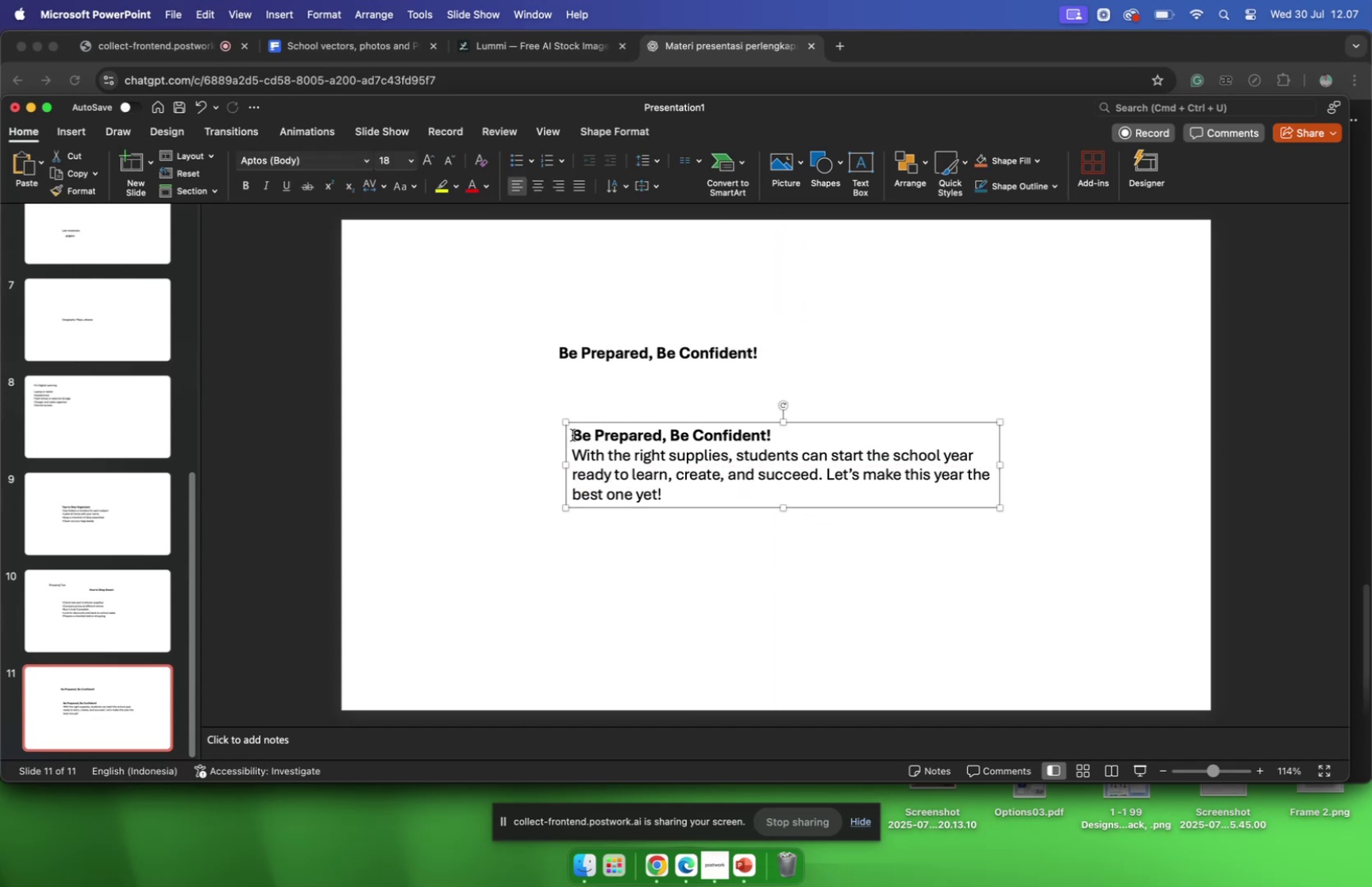 
left_click_drag(start_coordinate=[572, 434], to_coordinate=[772, 440])
 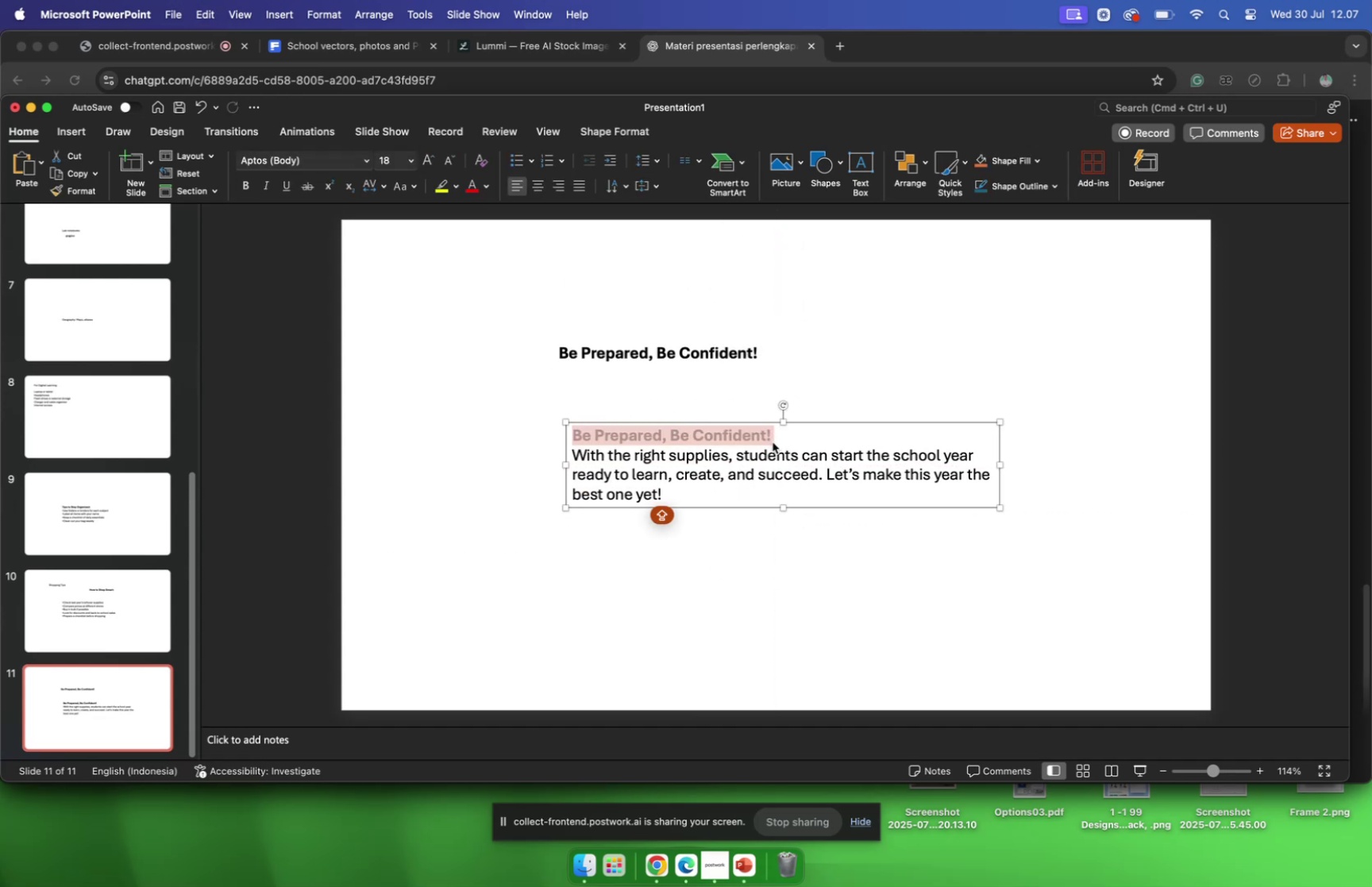 
key(Backspace)
 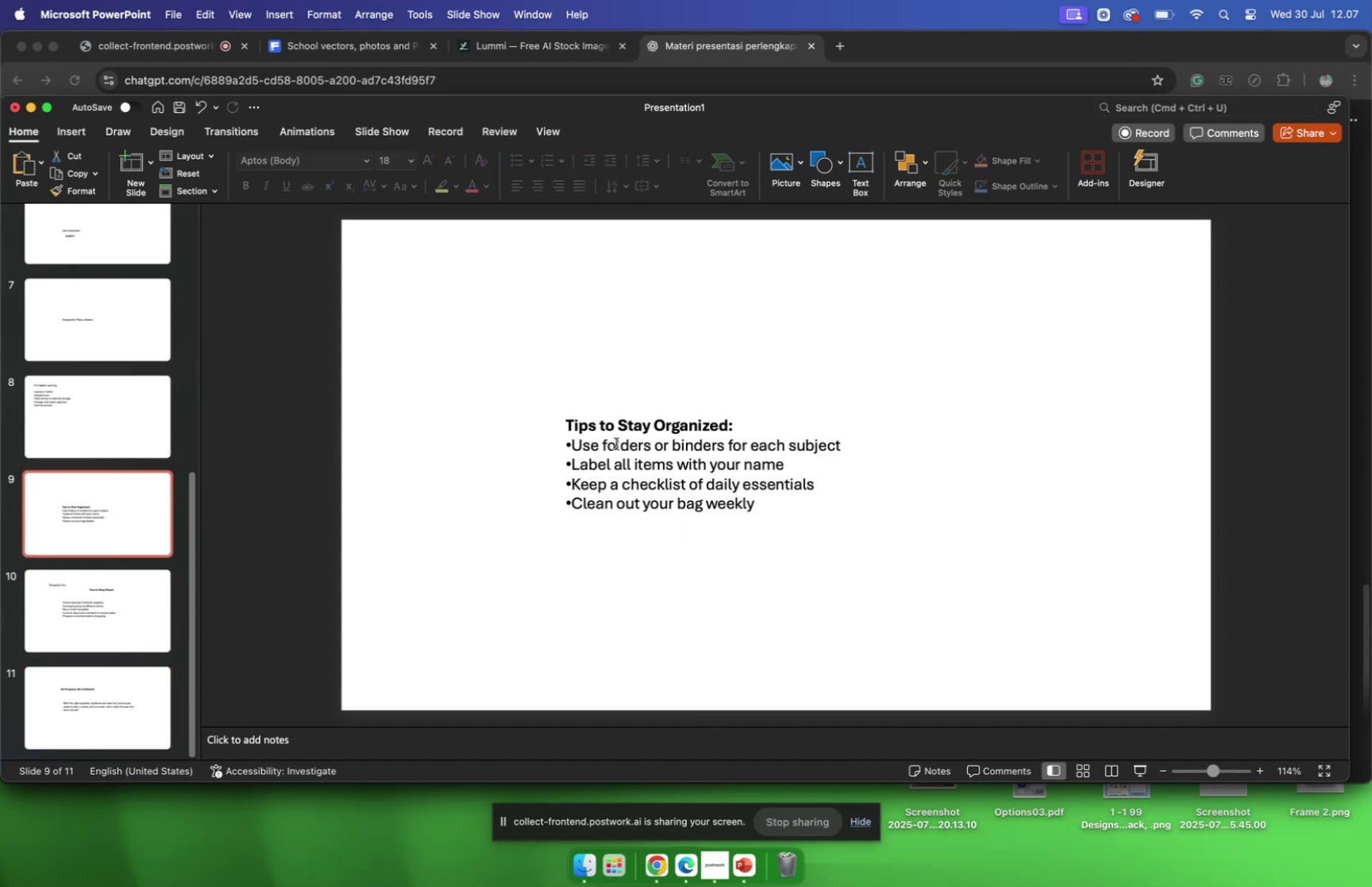 
wait(6.36)
 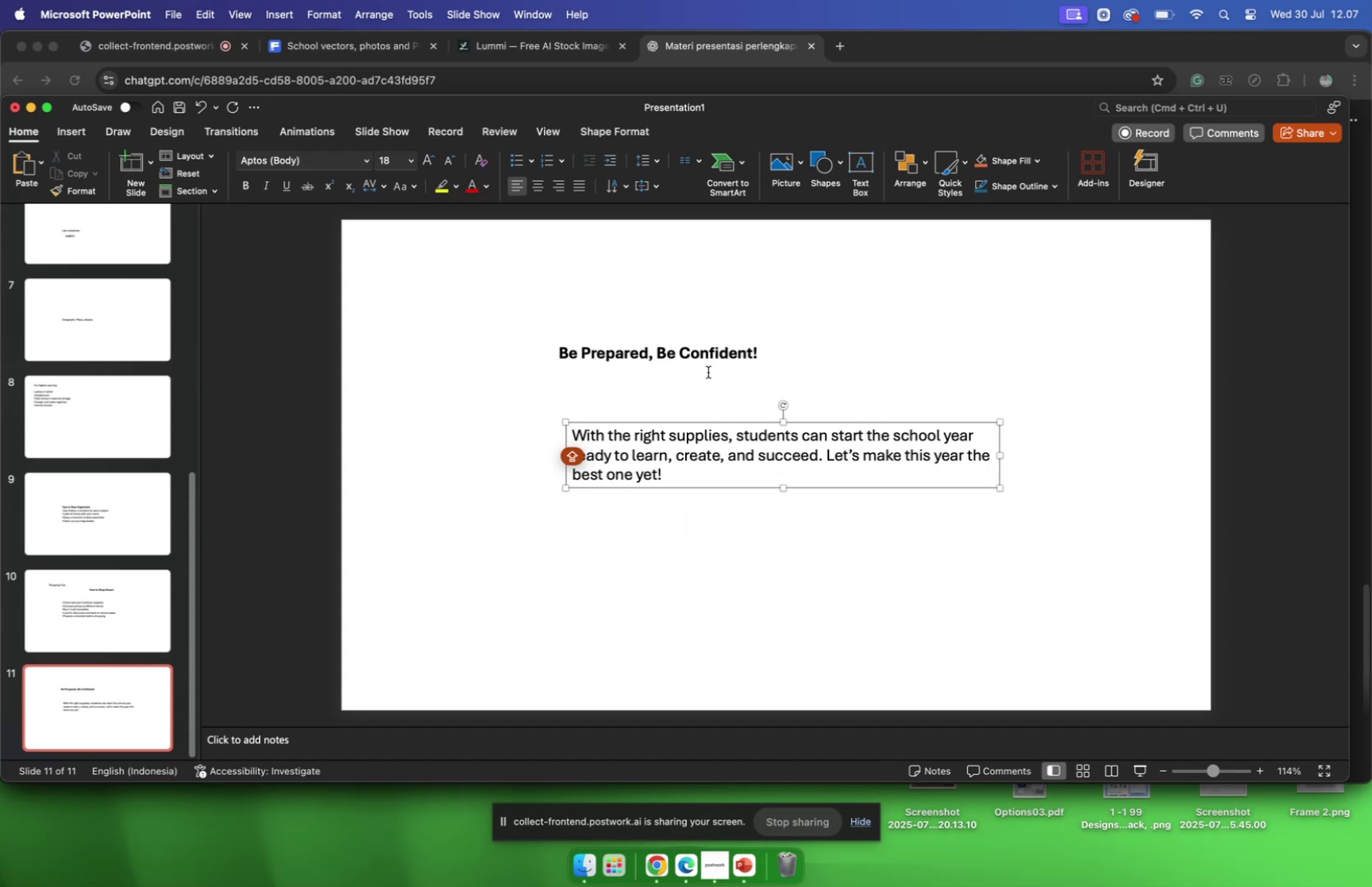 
left_click([125, 413])
 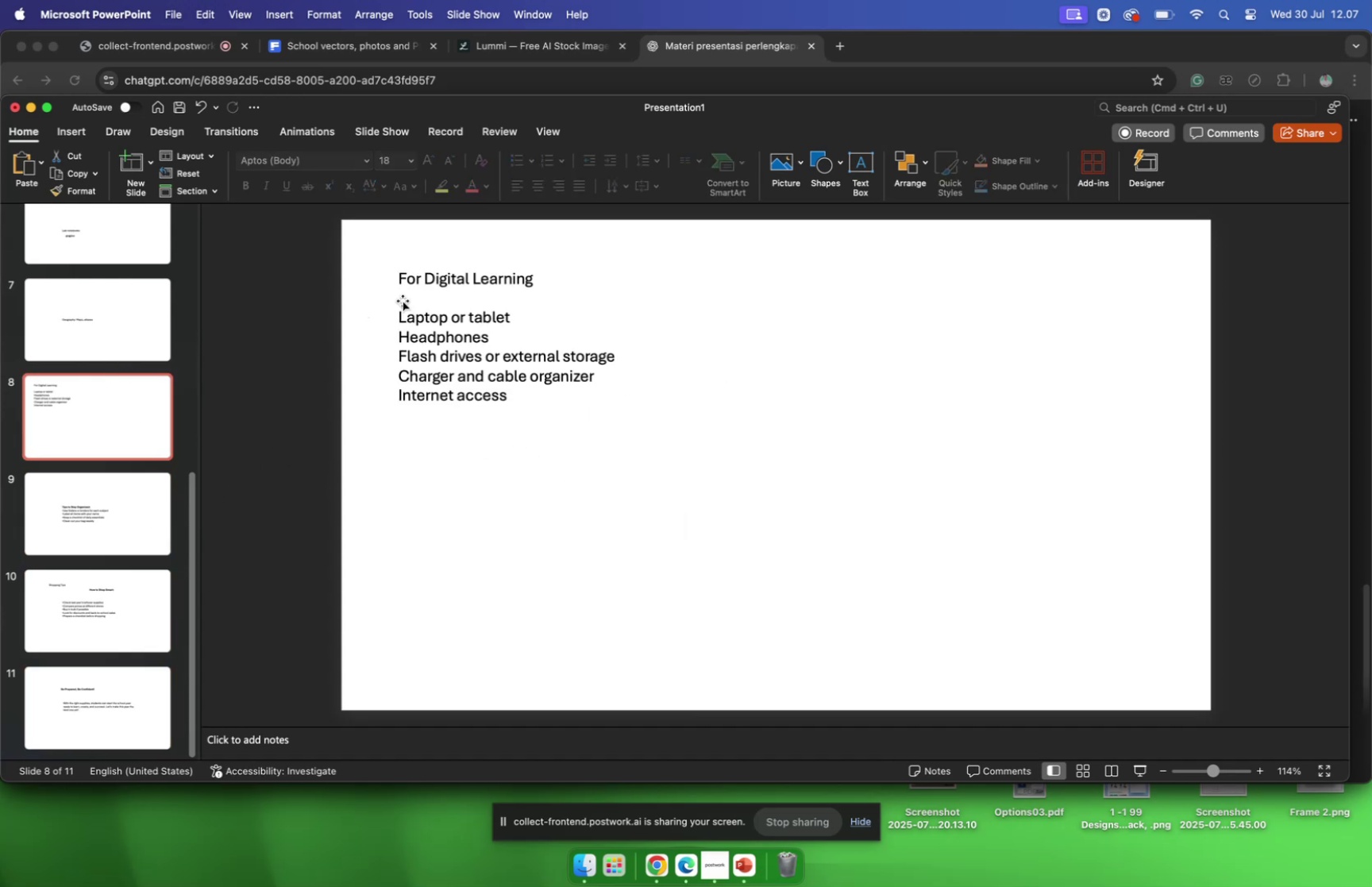 
left_click([428, 308])
 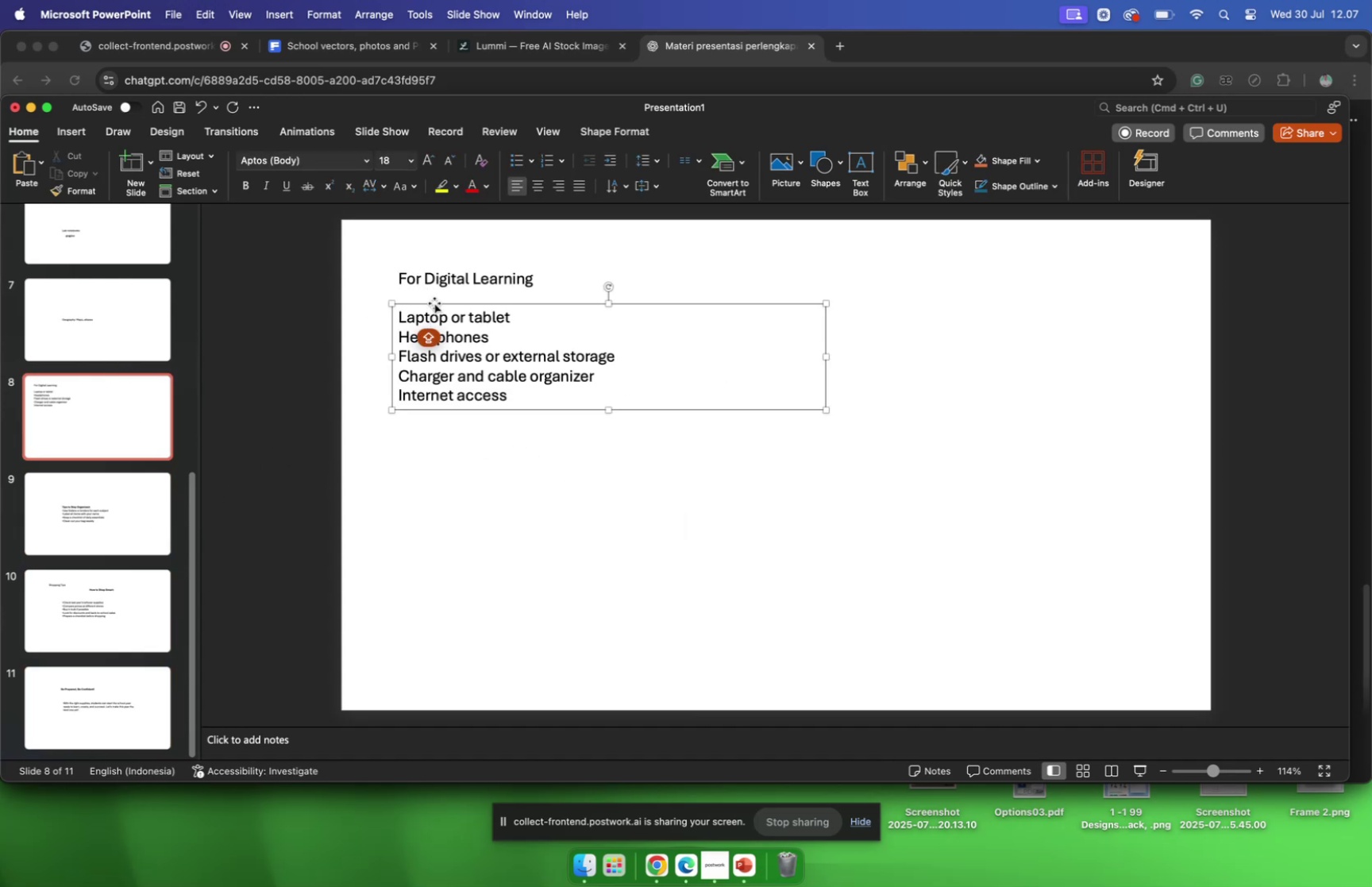 
left_click_drag(start_coordinate=[435, 303], to_coordinate=[435, 307])
 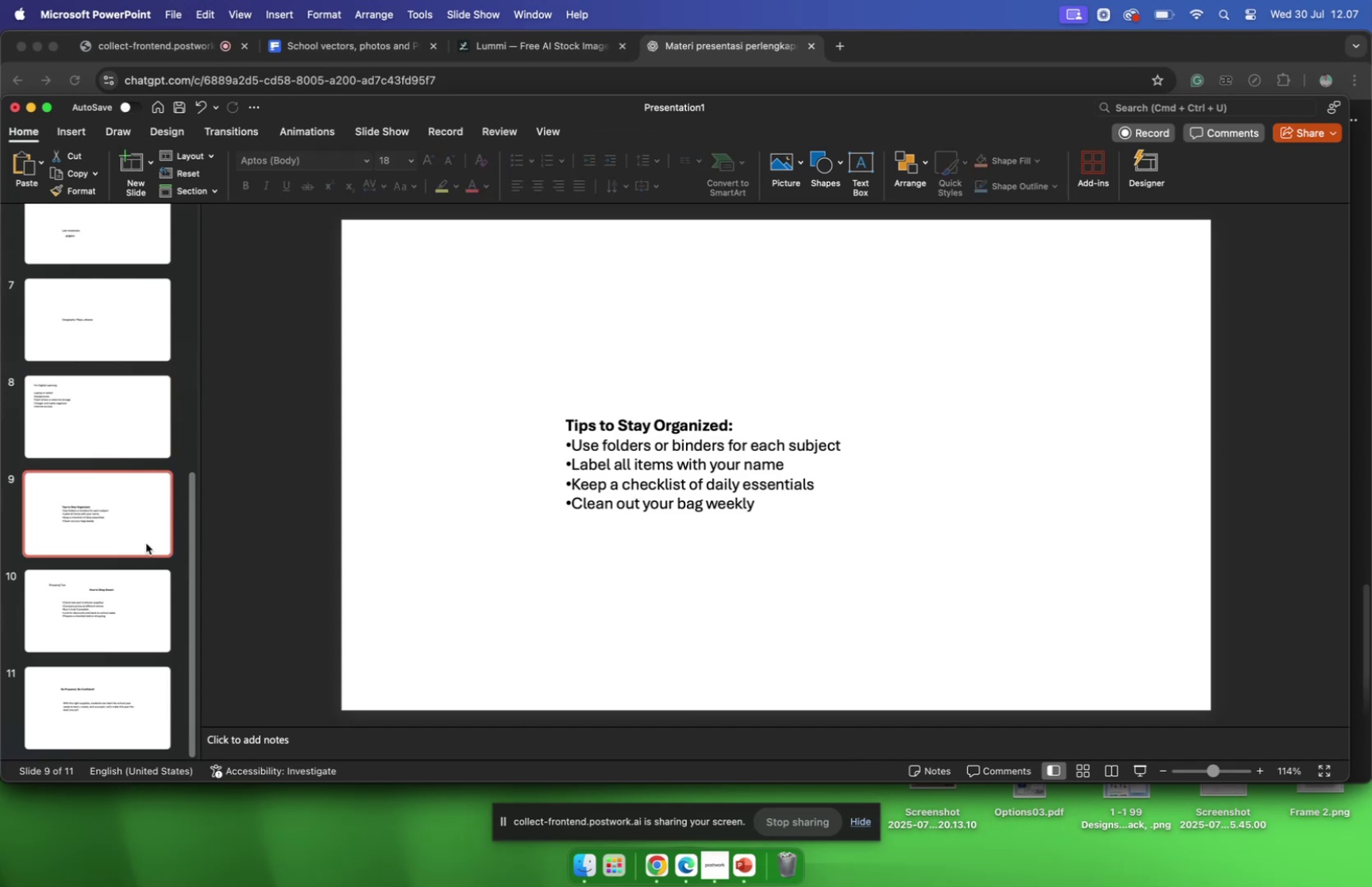 
left_click([48, 609])
 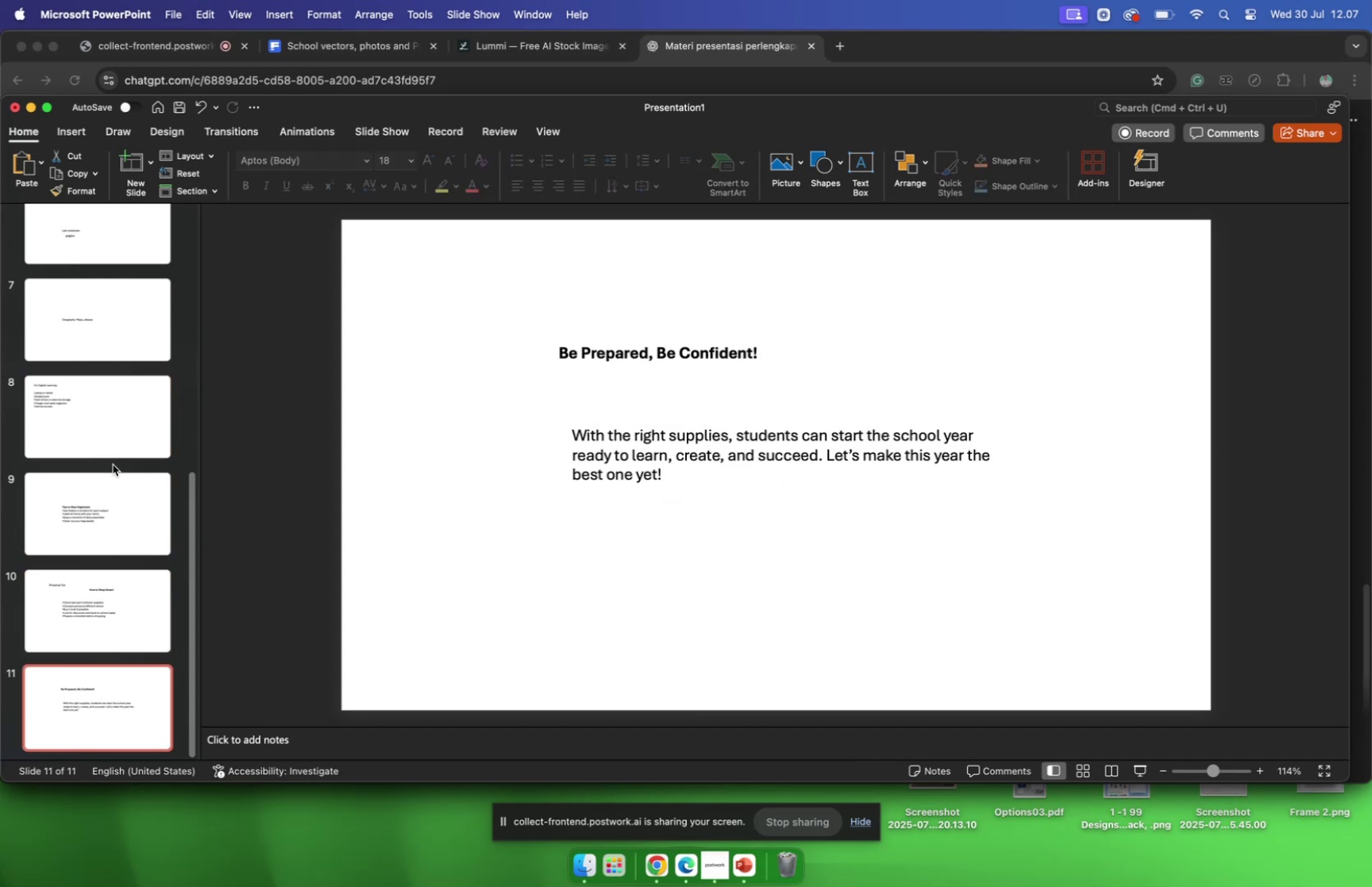 
left_click_drag(start_coordinate=[117, 496], to_coordinate=[118, 489])
 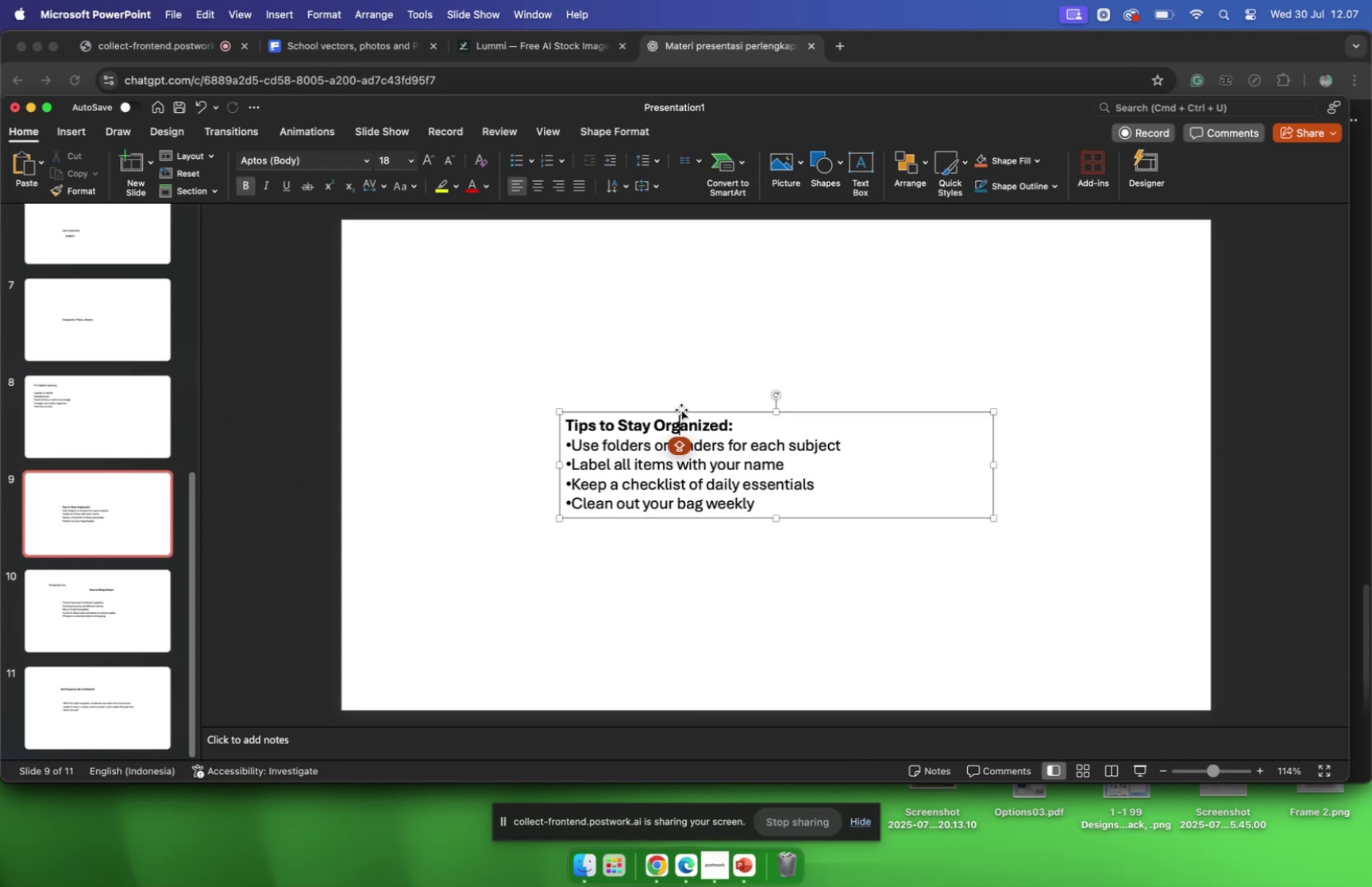 
left_click_drag(start_coordinate=[683, 412], to_coordinate=[688, 406])
 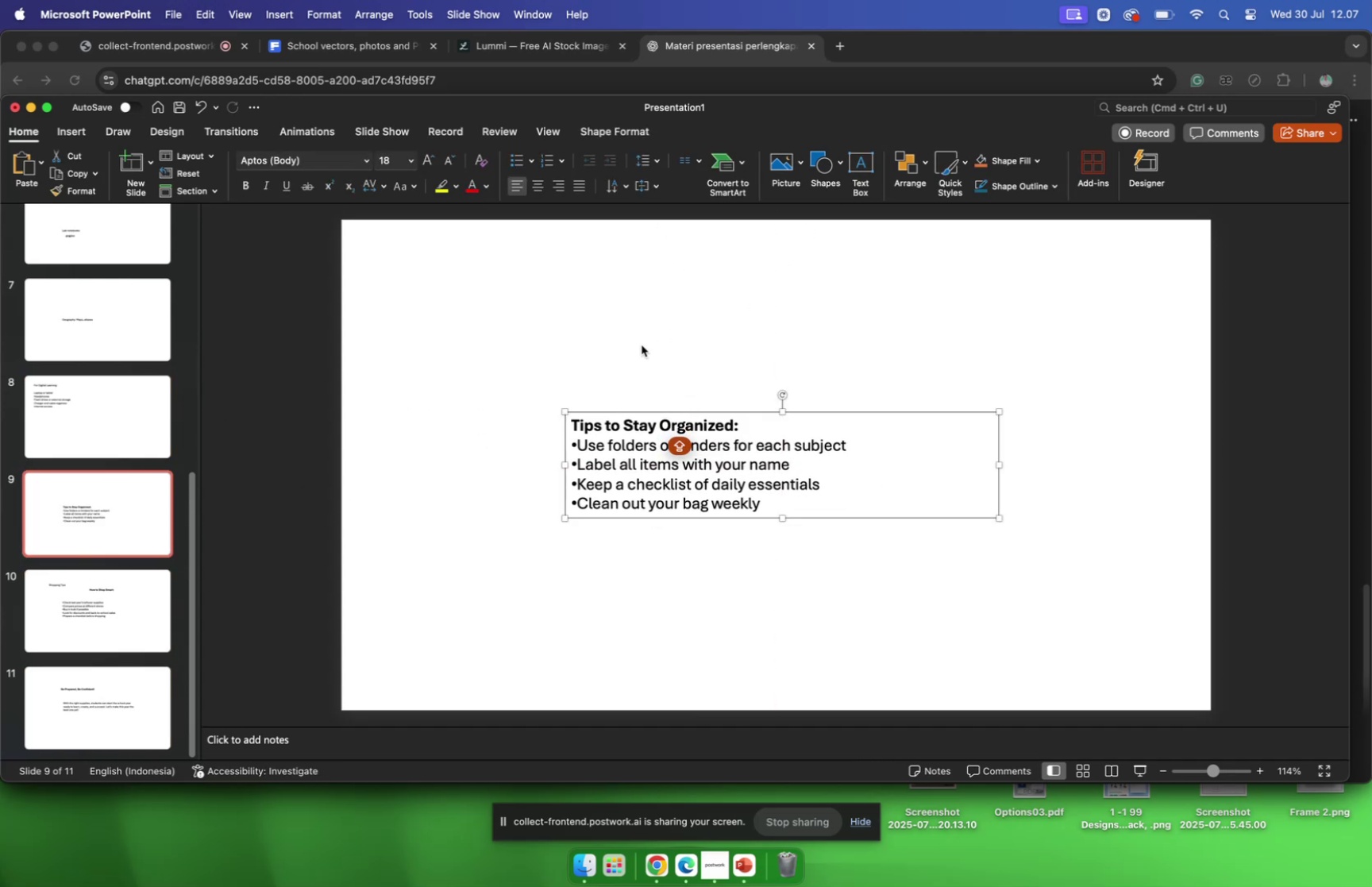 
left_click_drag(start_coordinate=[573, 423], to_coordinate=[742, 426])
 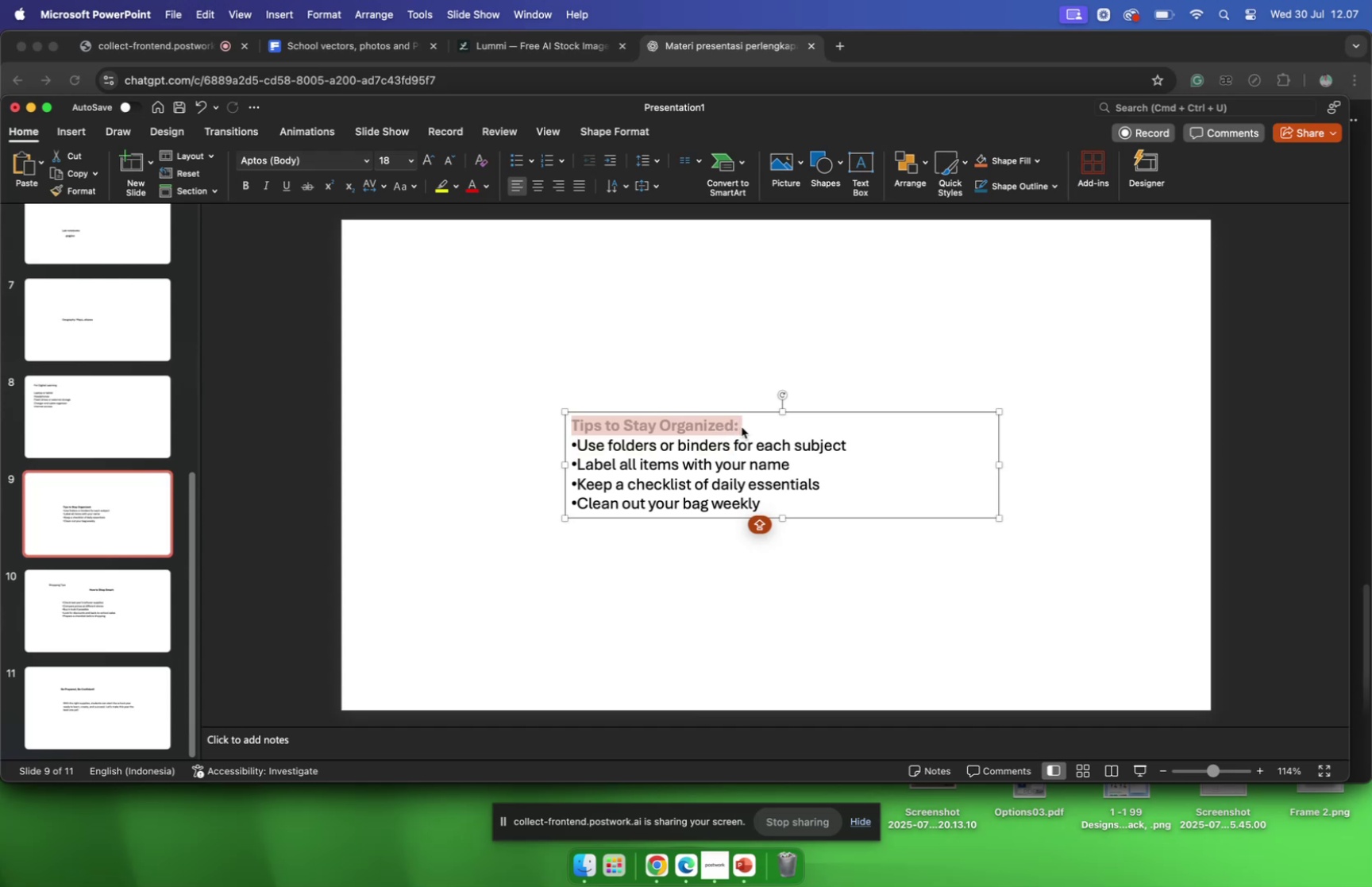 
key(Meta+CommandLeft)
 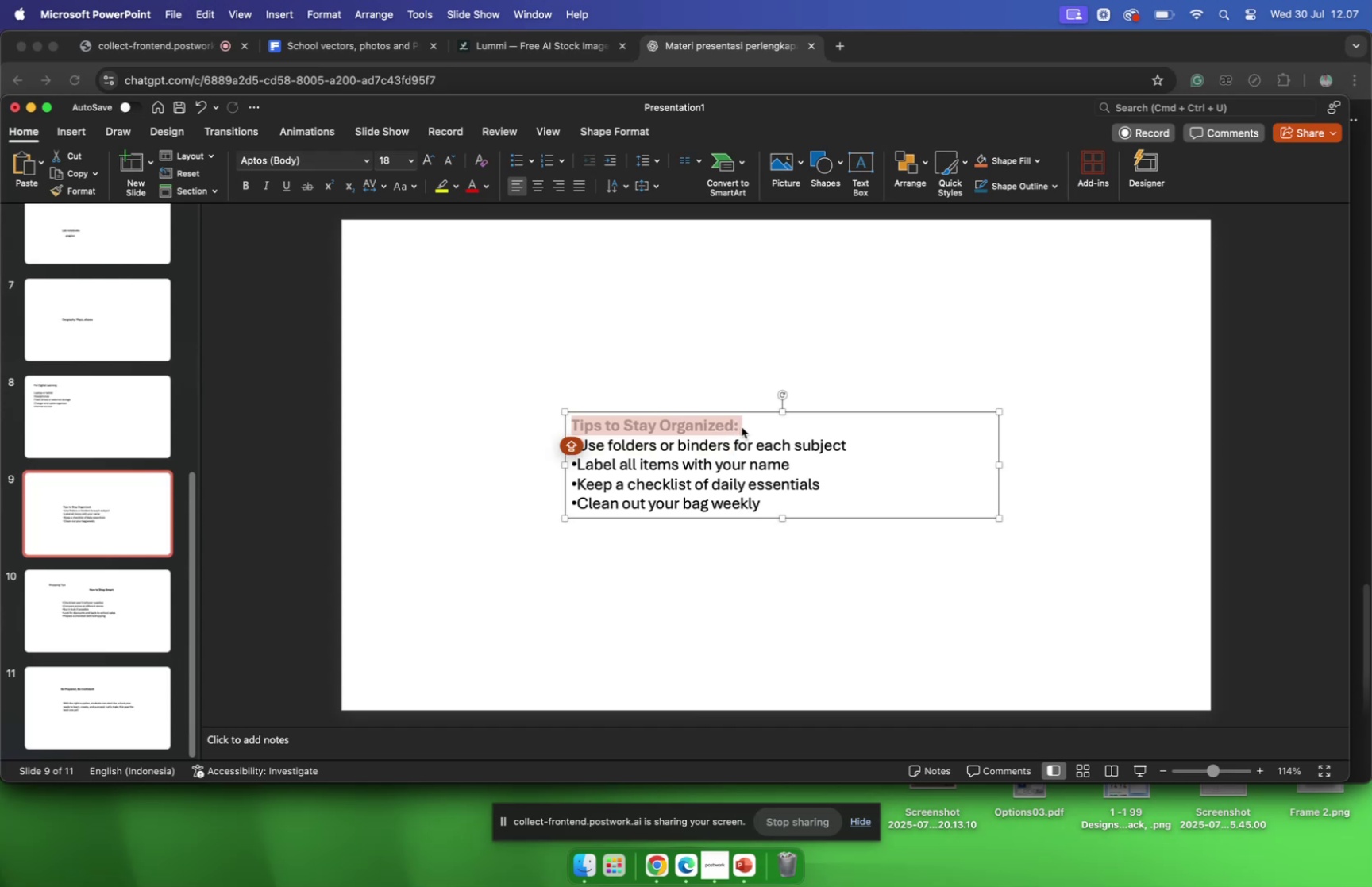 
key(Meta+C)
 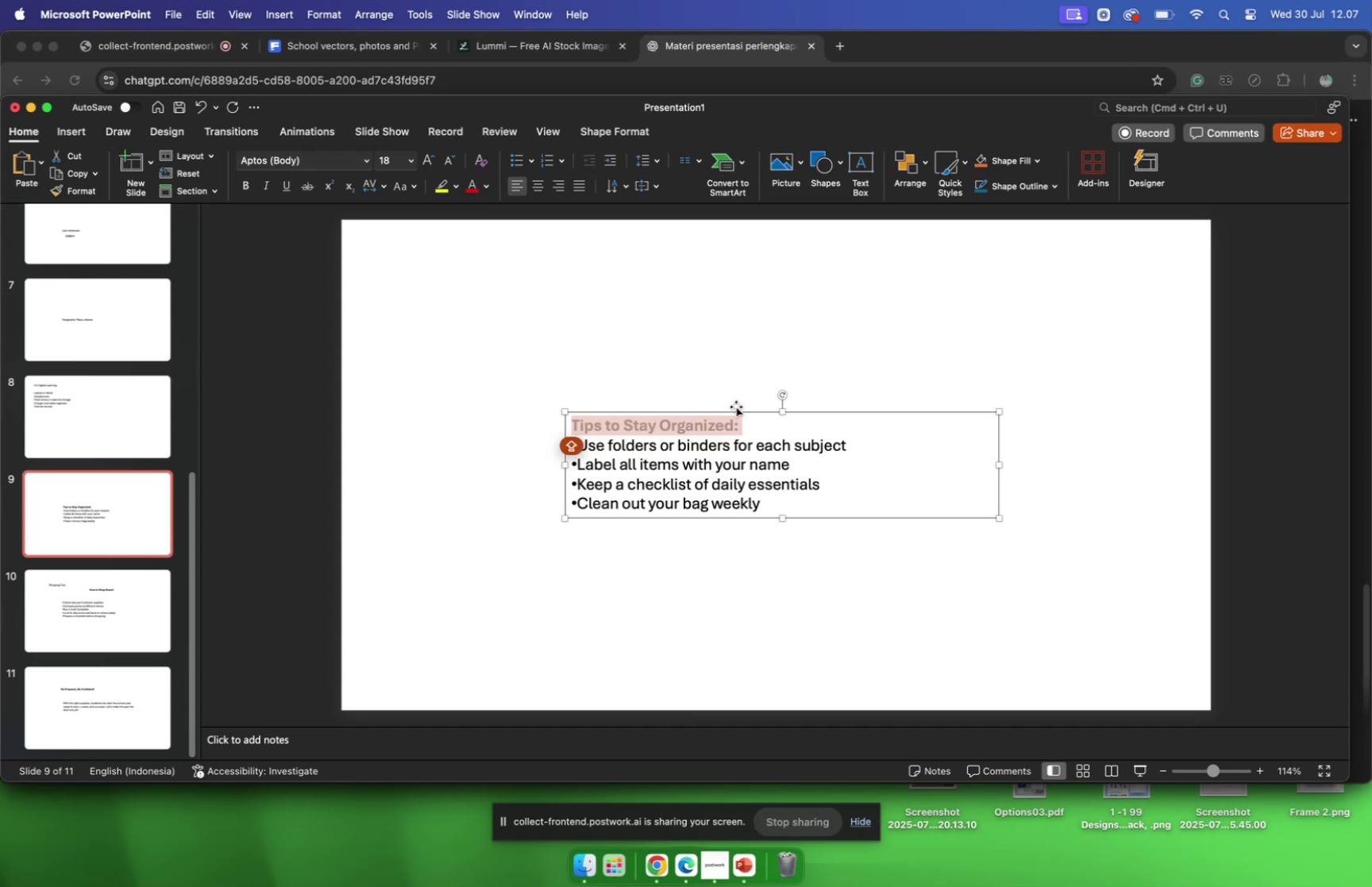 
left_click([731, 385])
 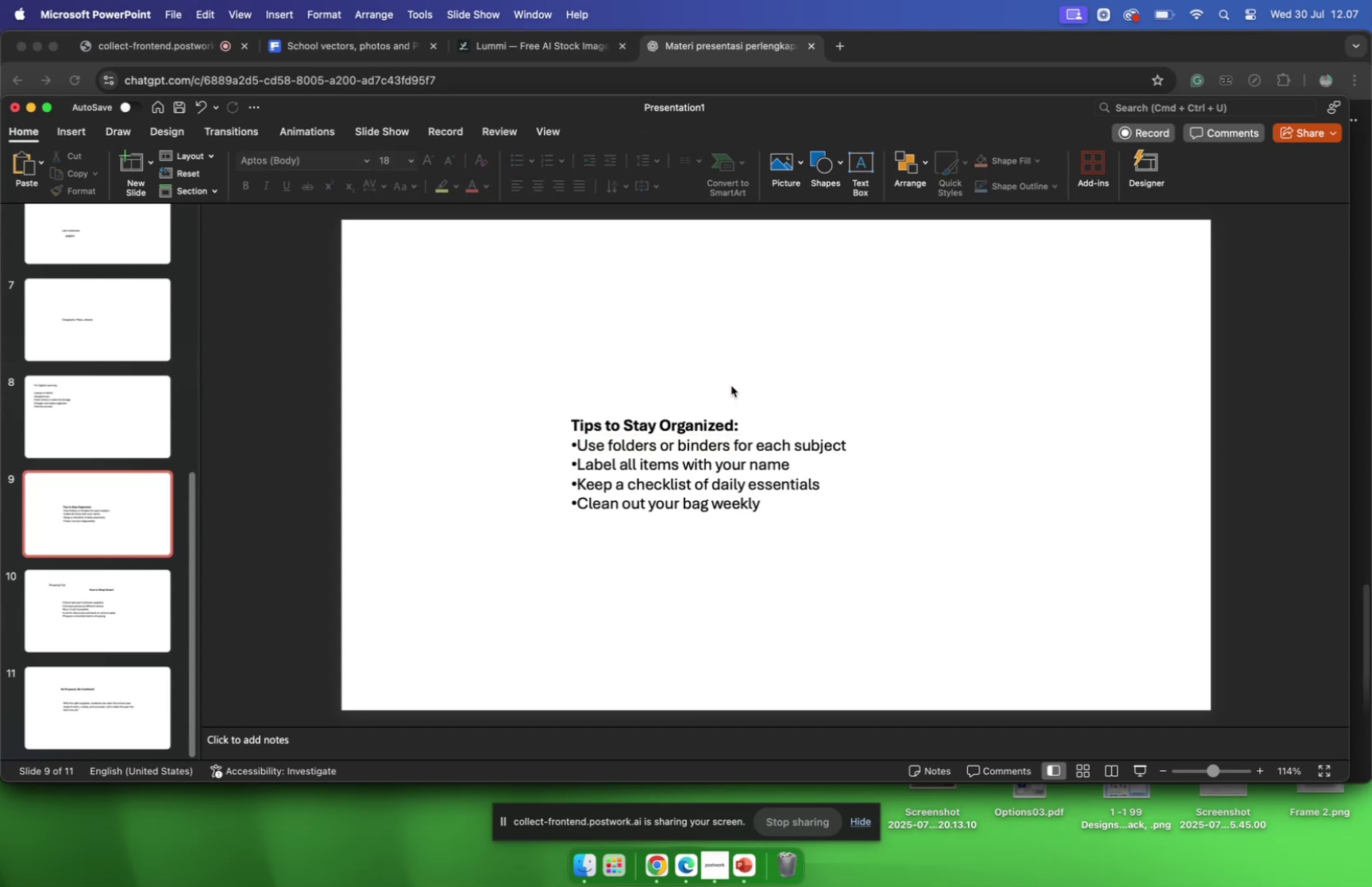 
key(Meta+CommandLeft)
 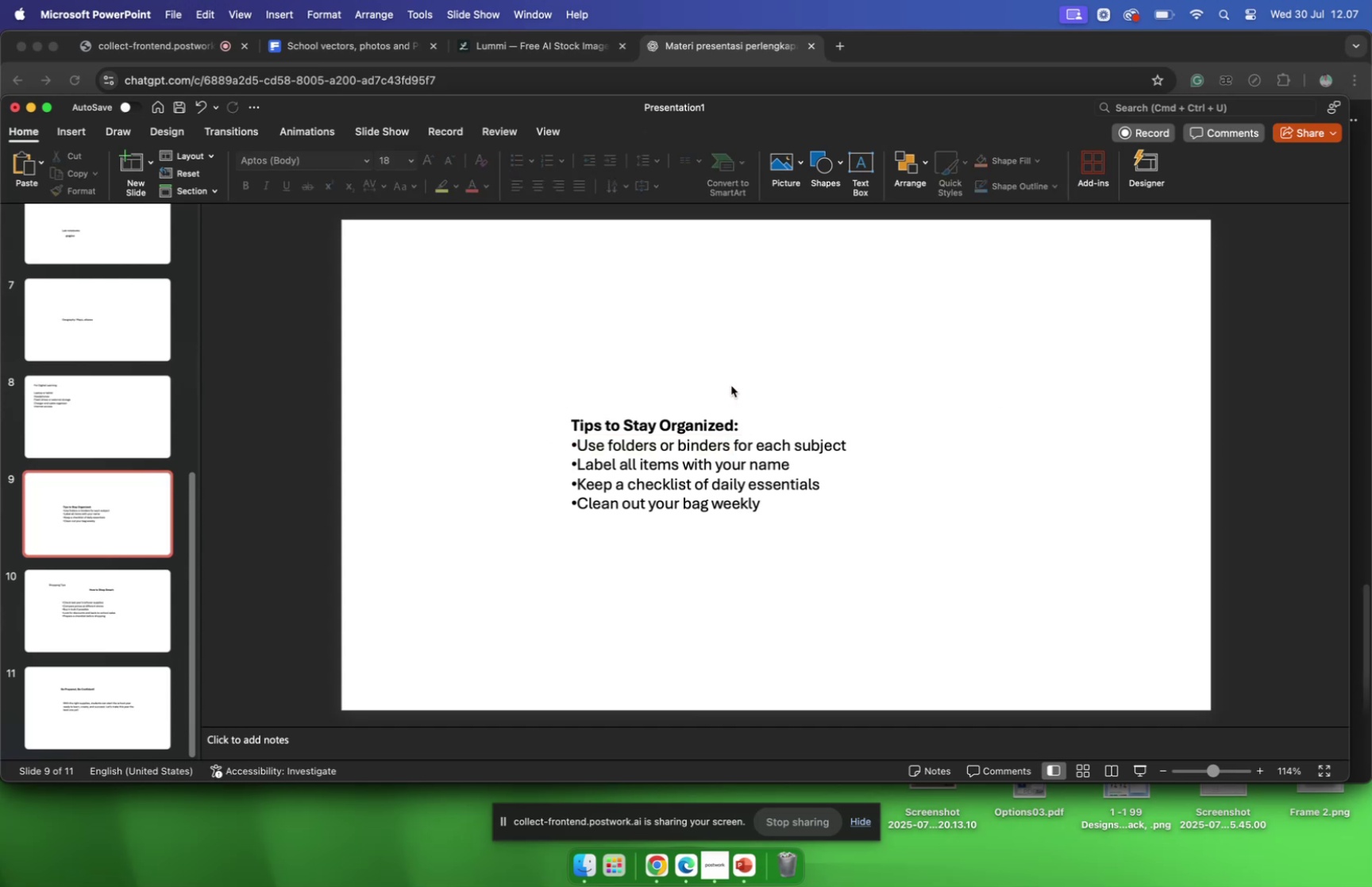 
key(Meta+V)
 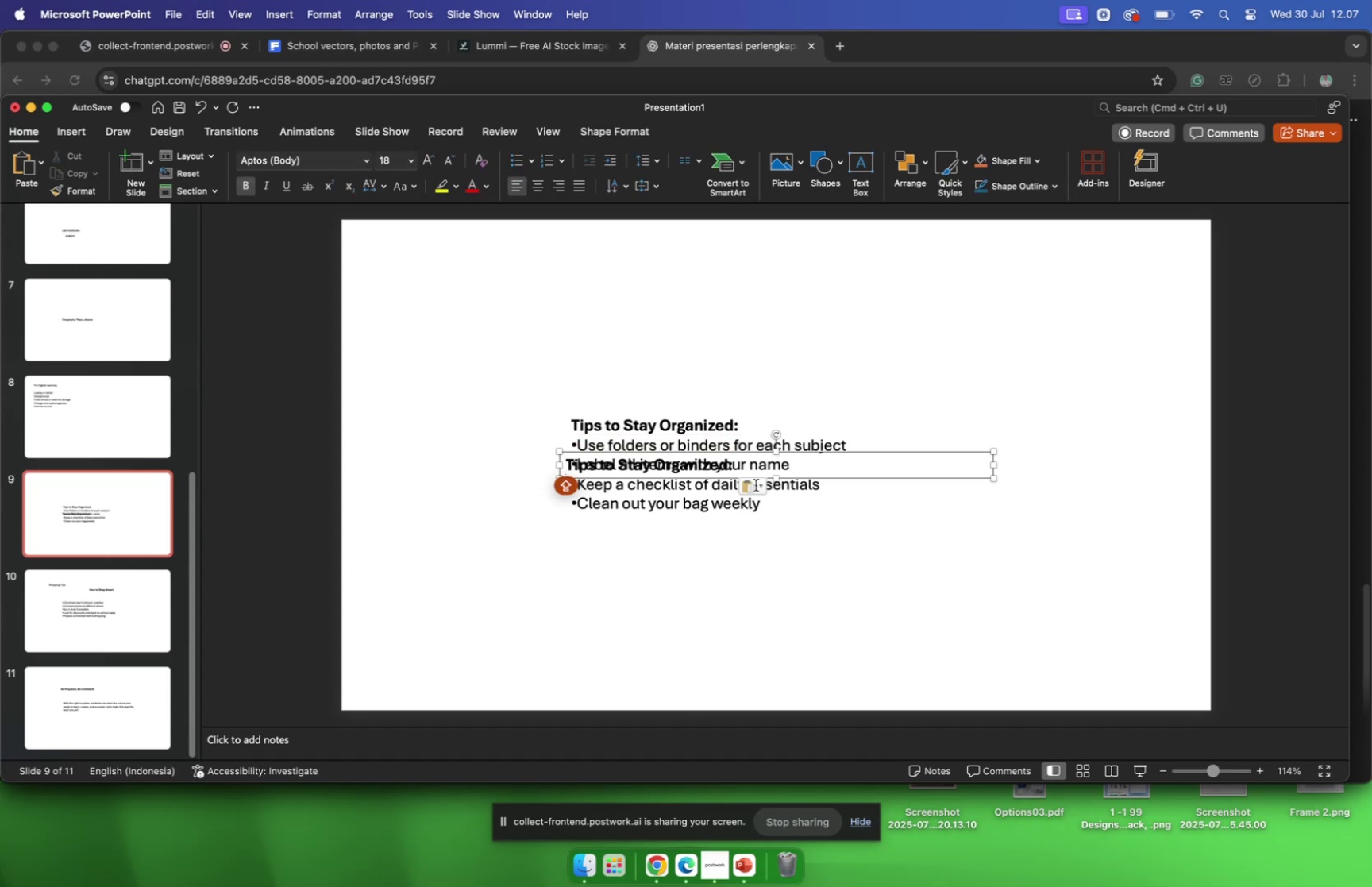 
left_click_drag(start_coordinate=[757, 478], to_coordinate=[807, 385])
 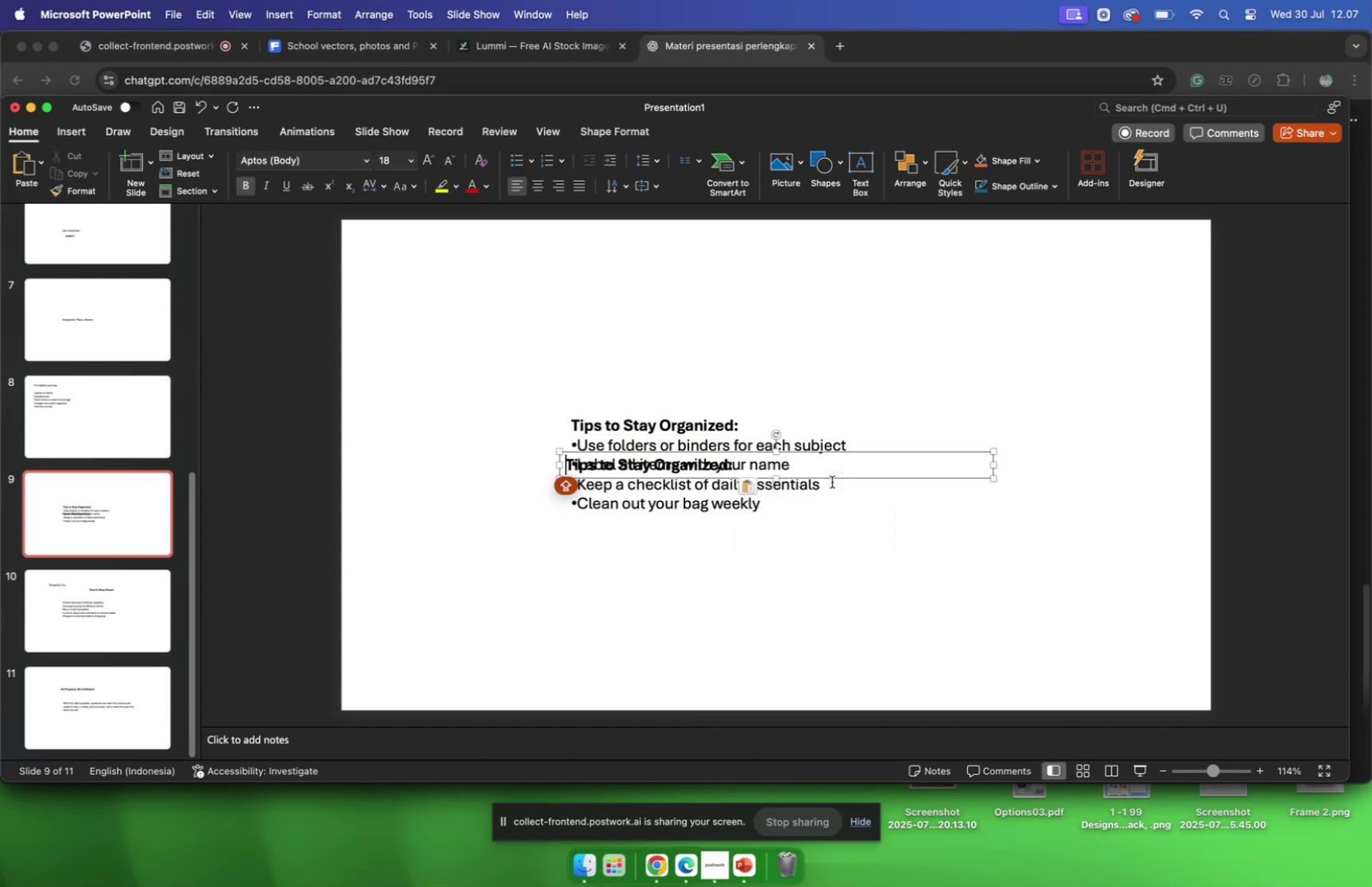 
left_click_drag(start_coordinate=[832, 480], to_coordinate=[846, 401])
 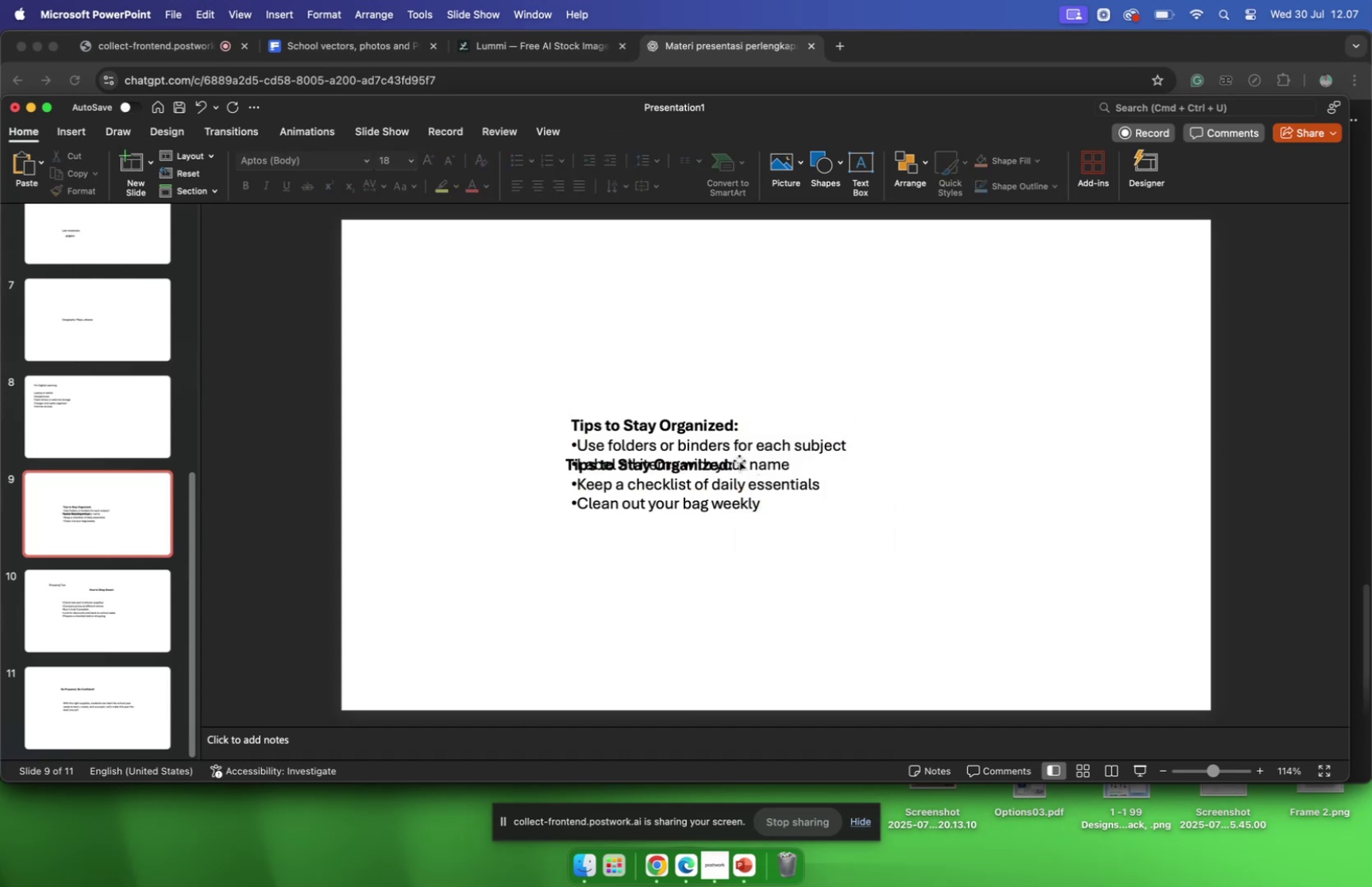 
left_click([738, 459])
 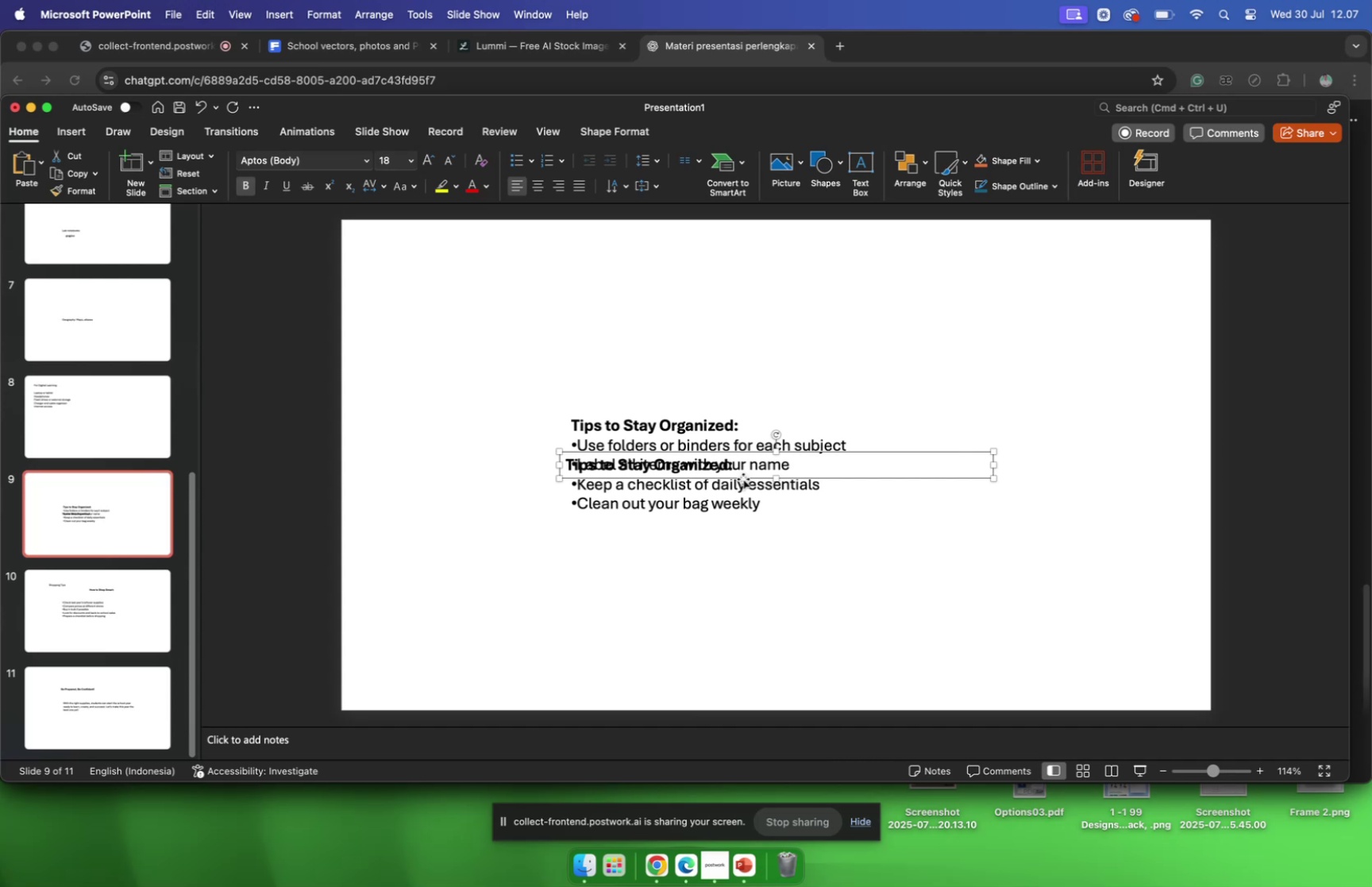 
left_click_drag(start_coordinate=[743, 478], to_coordinate=[830, 357])
 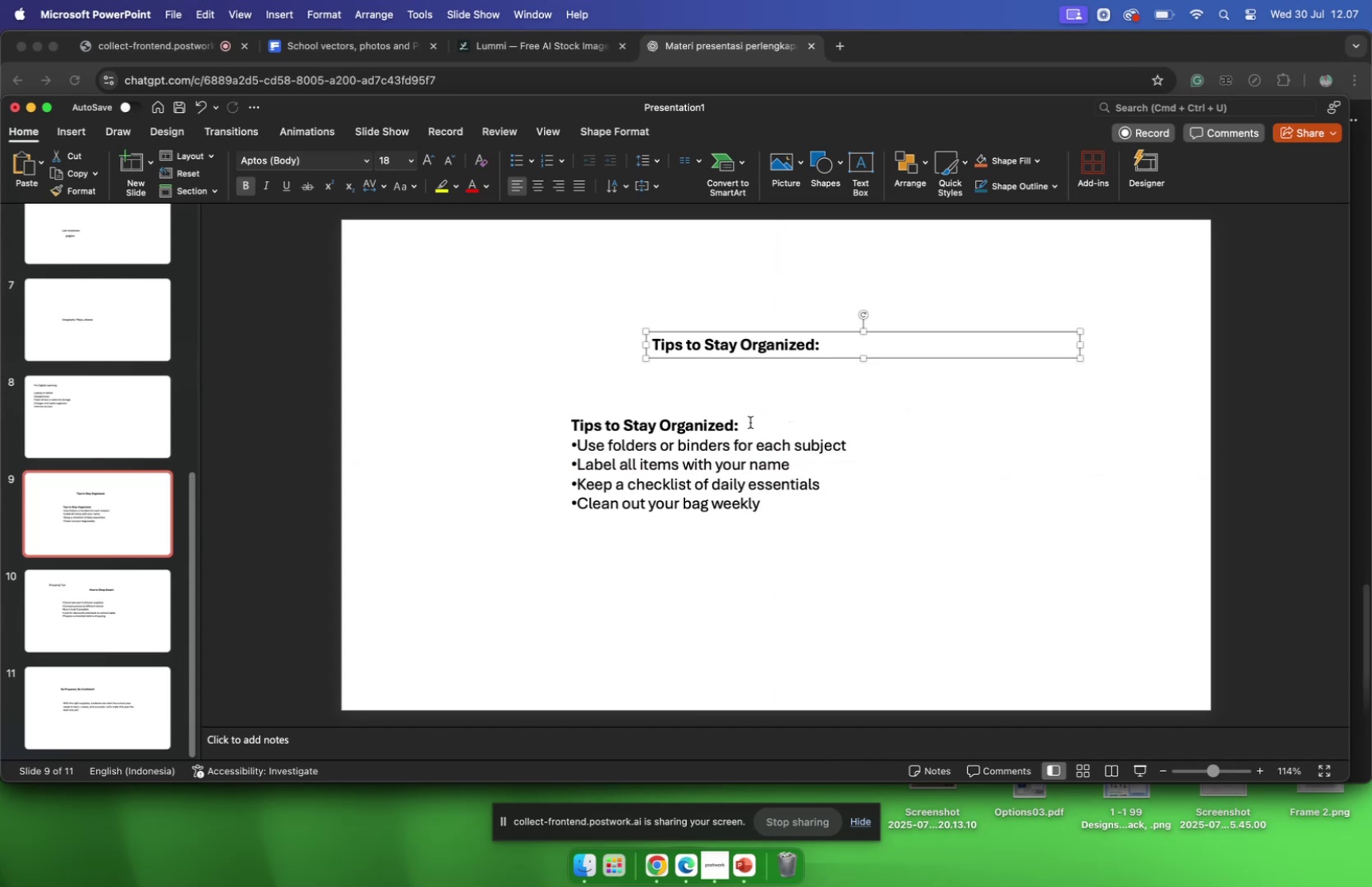 
left_click_drag(start_coordinate=[750, 422], to_coordinate=[569, 415])
 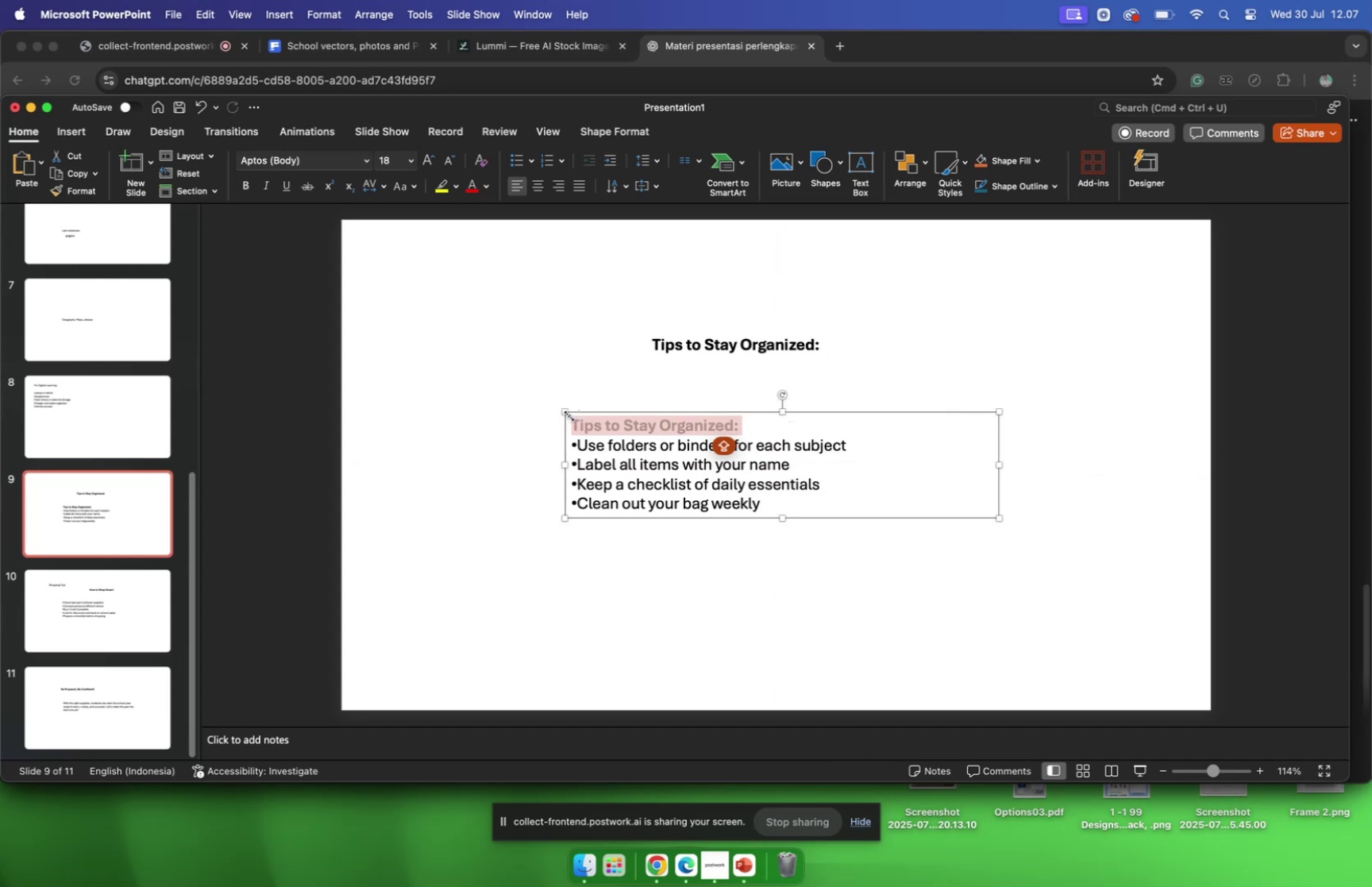 
key(Backspace)
 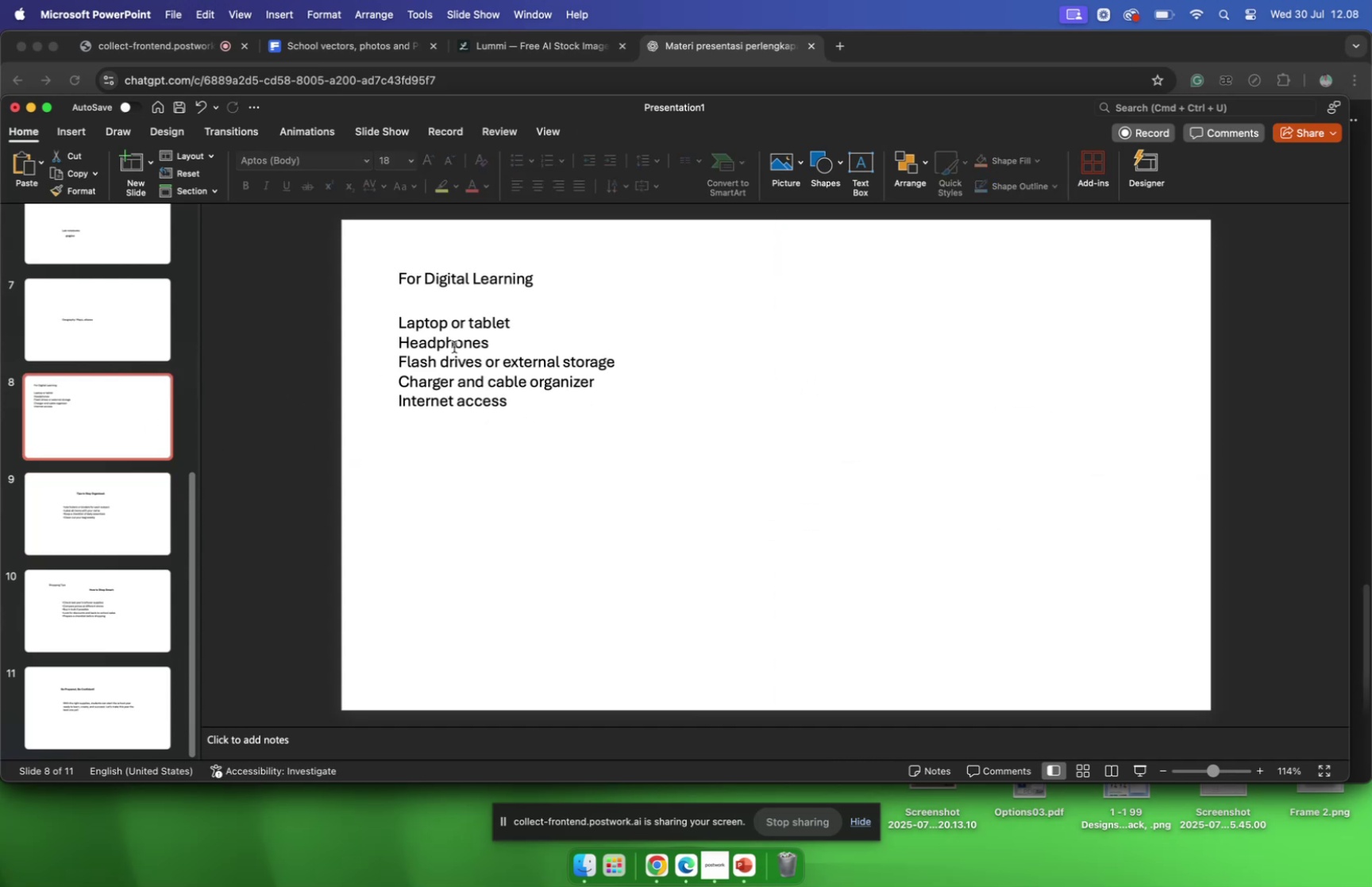 
left_click([412, 276])
 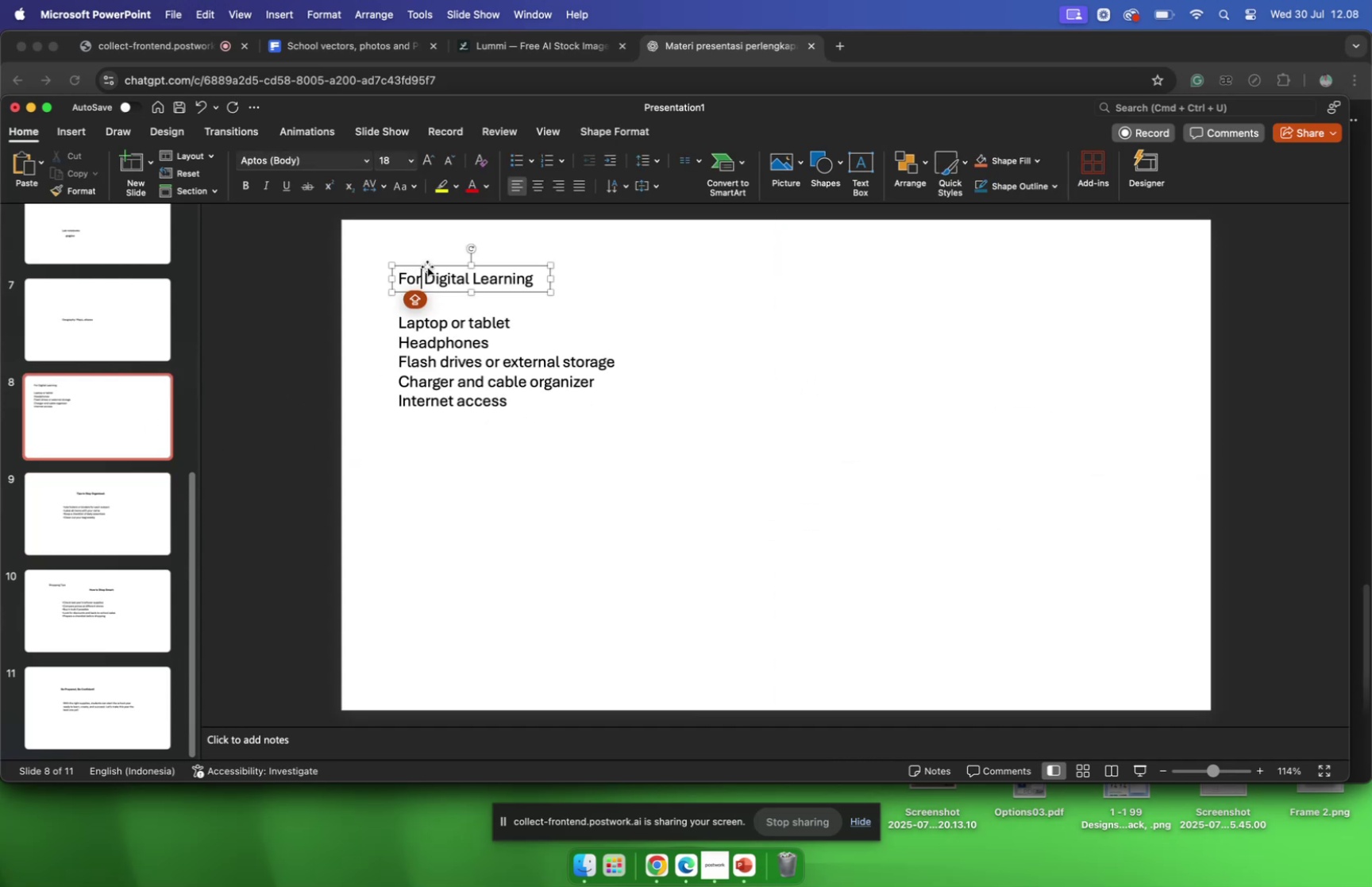 
left_click([427, 266])
 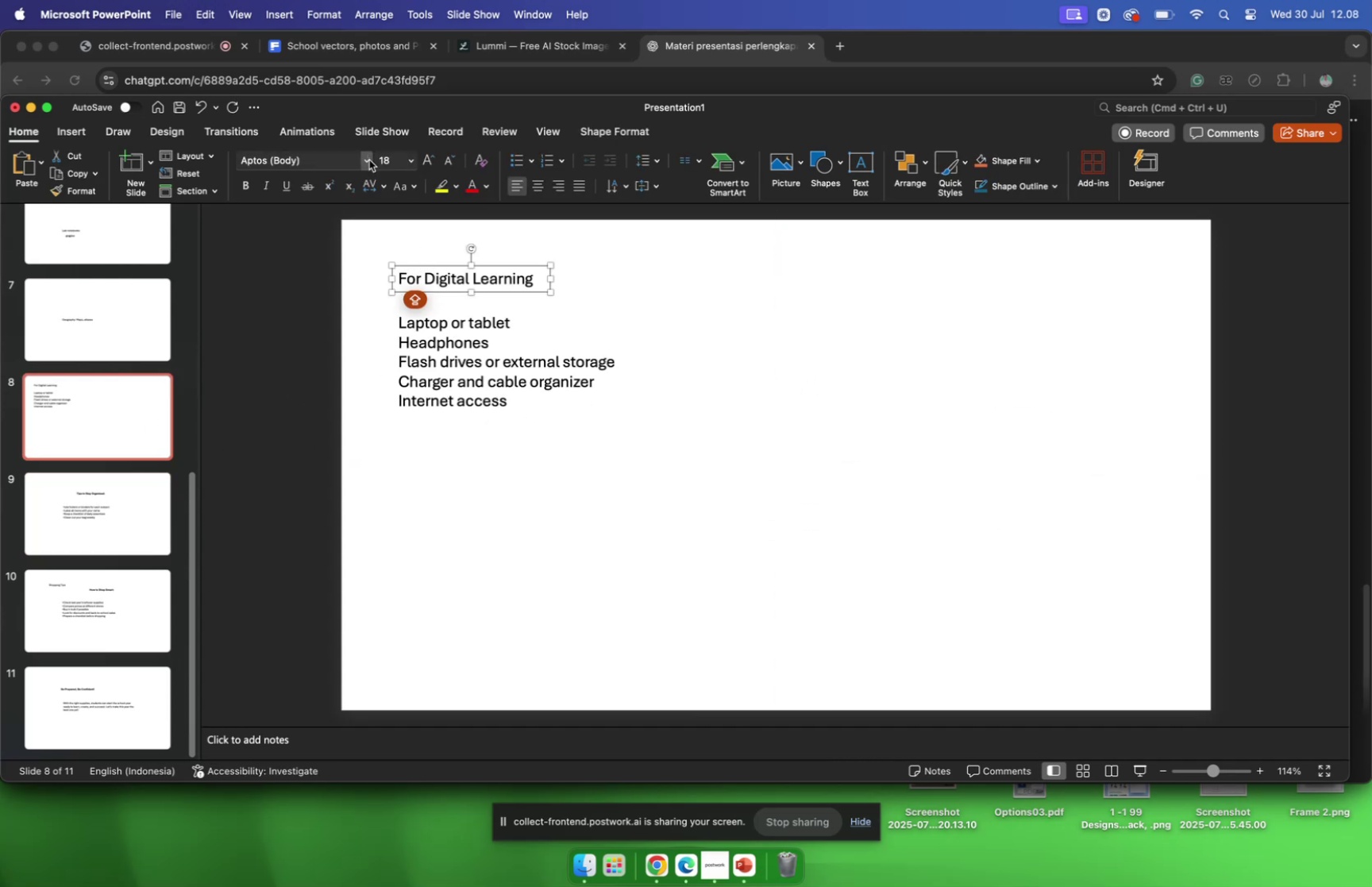 
left_click([369, 160])
 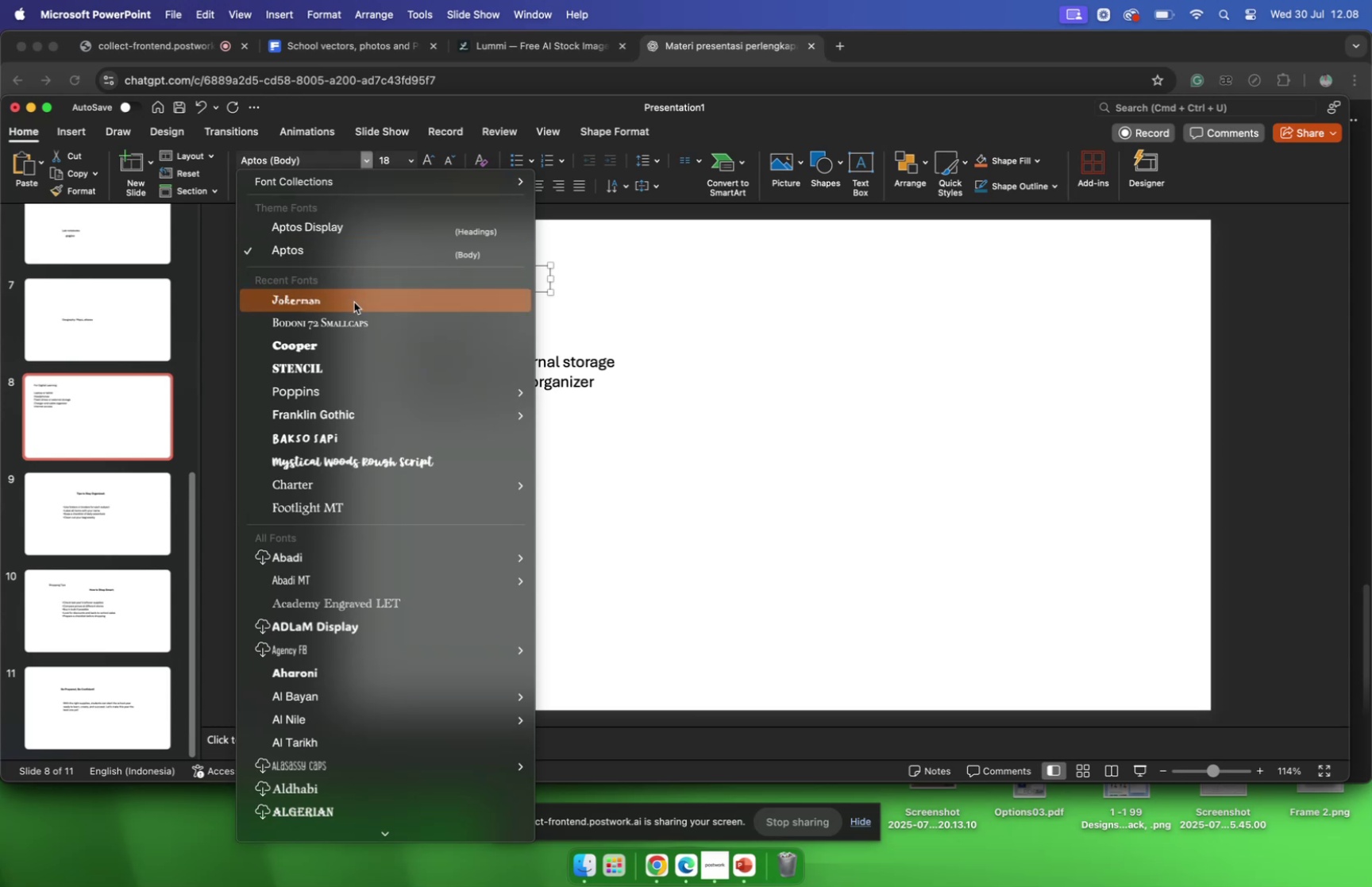 
left_click([354, 302])
 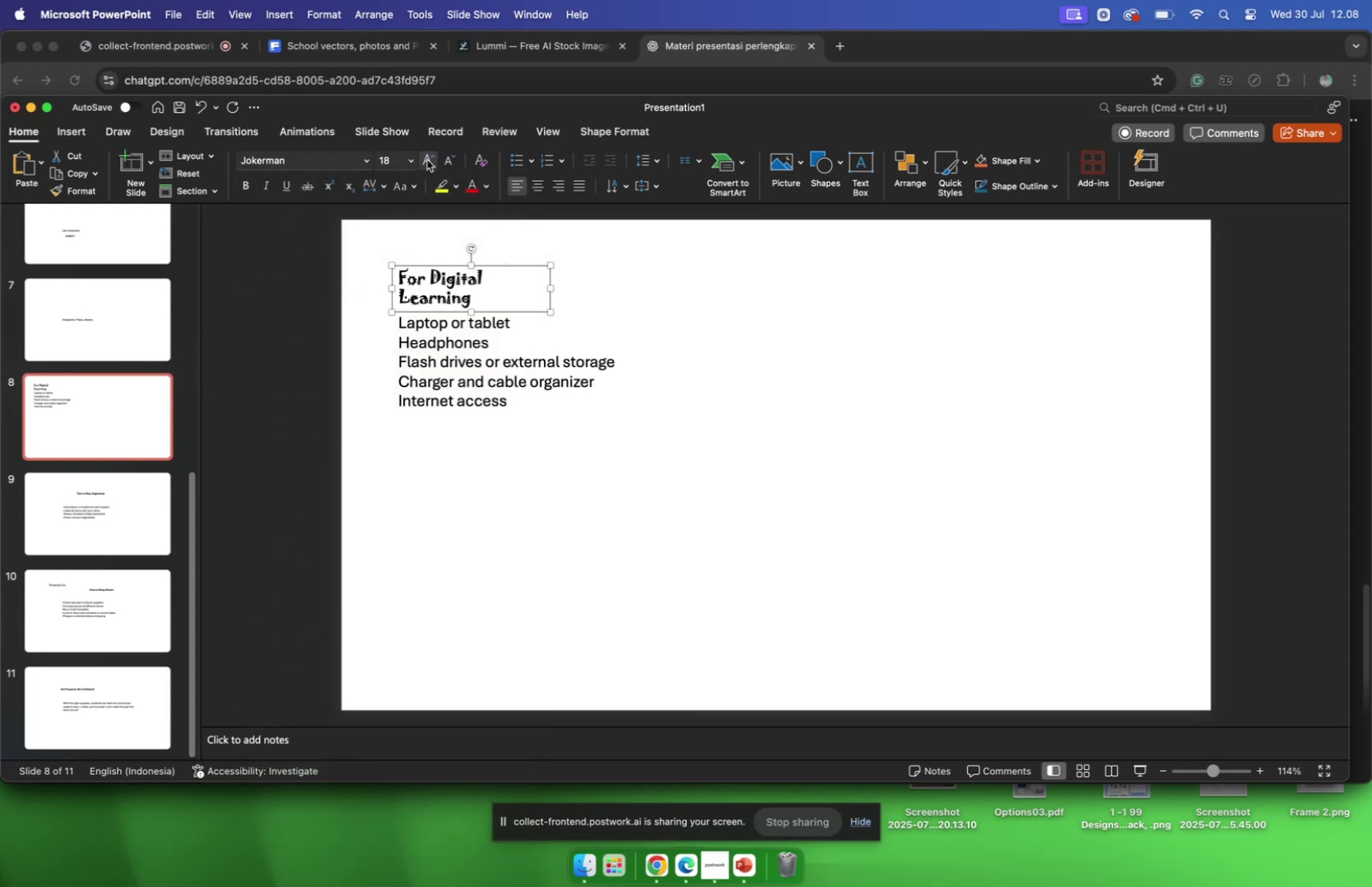 
left_click([404, 164])
 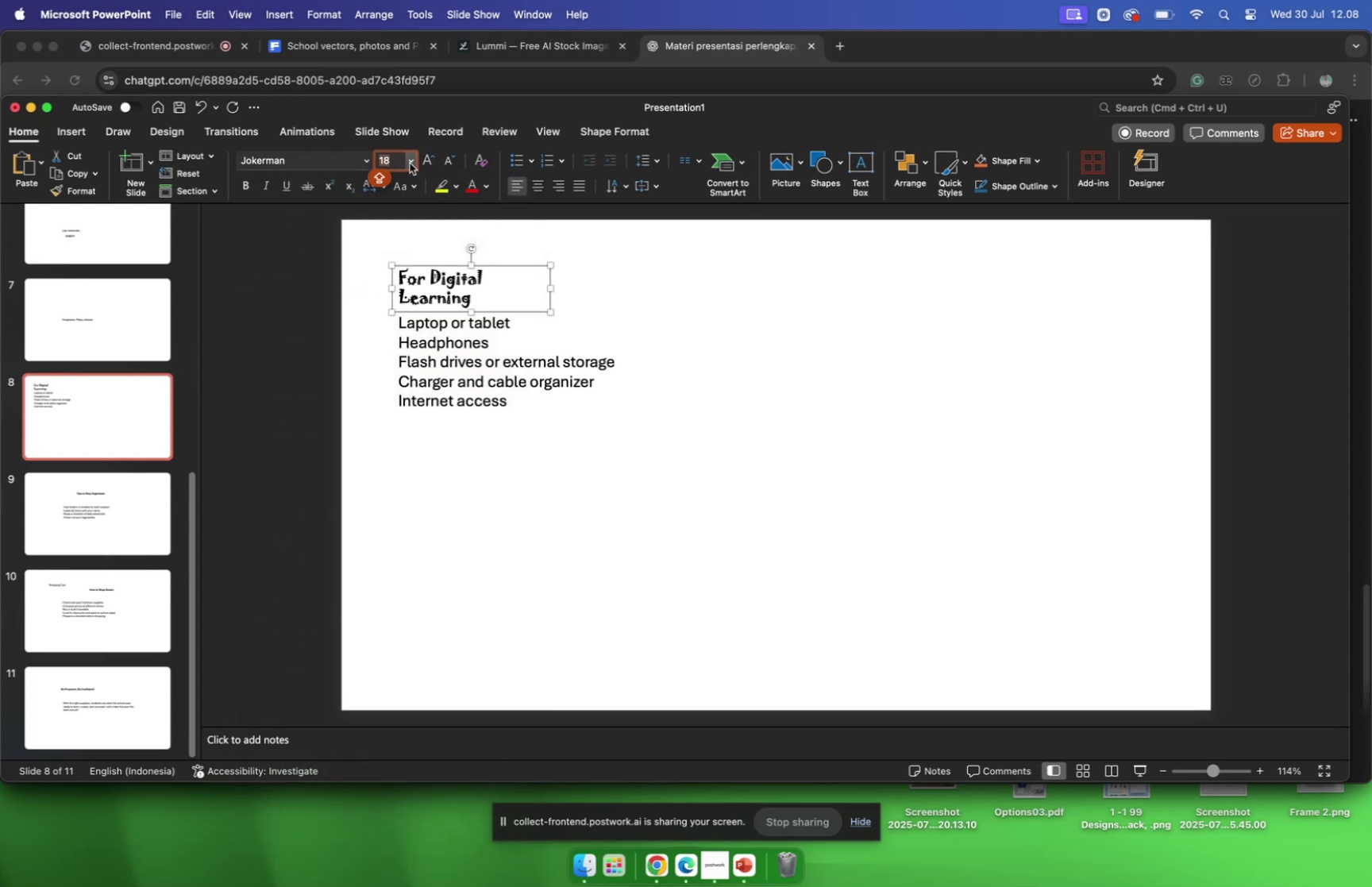 
left_click([410, 163])
 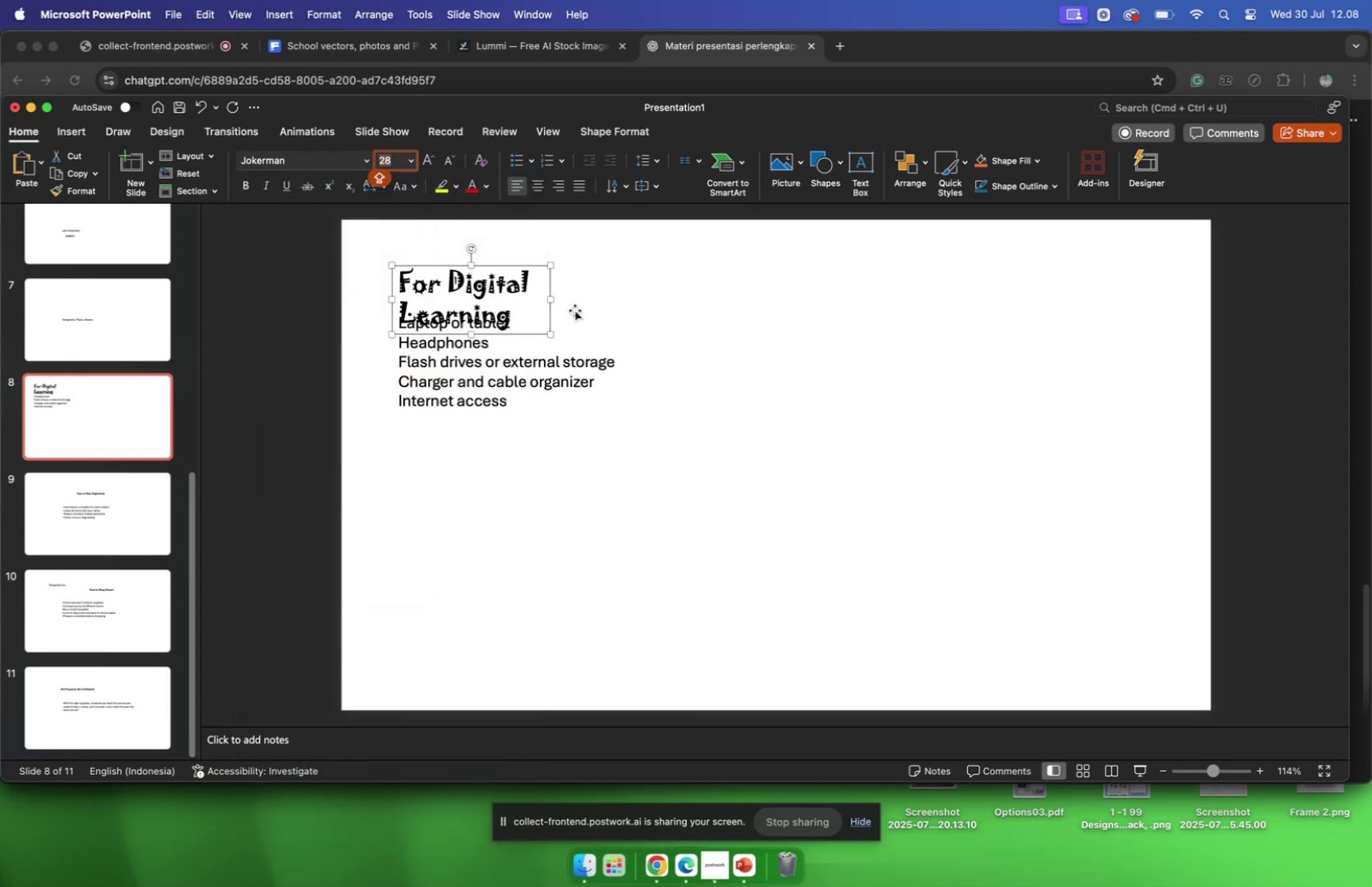 
left_click_drag(start_coordinate=[550, 299], to_coordinate=[701, 296])
 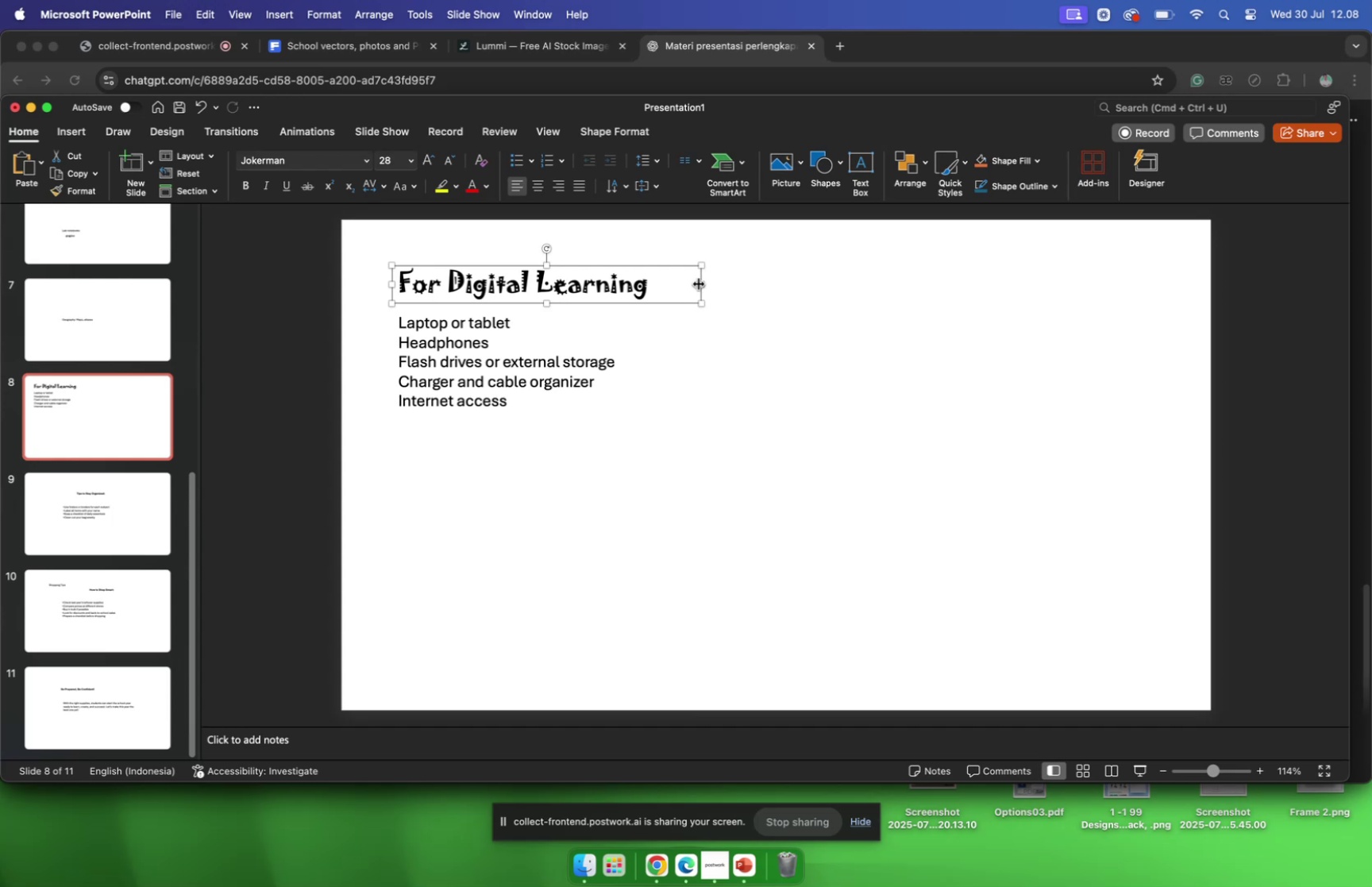 
left_click_drag(start_coordinate=[699, 283], to_coordinate=[662, 283])
 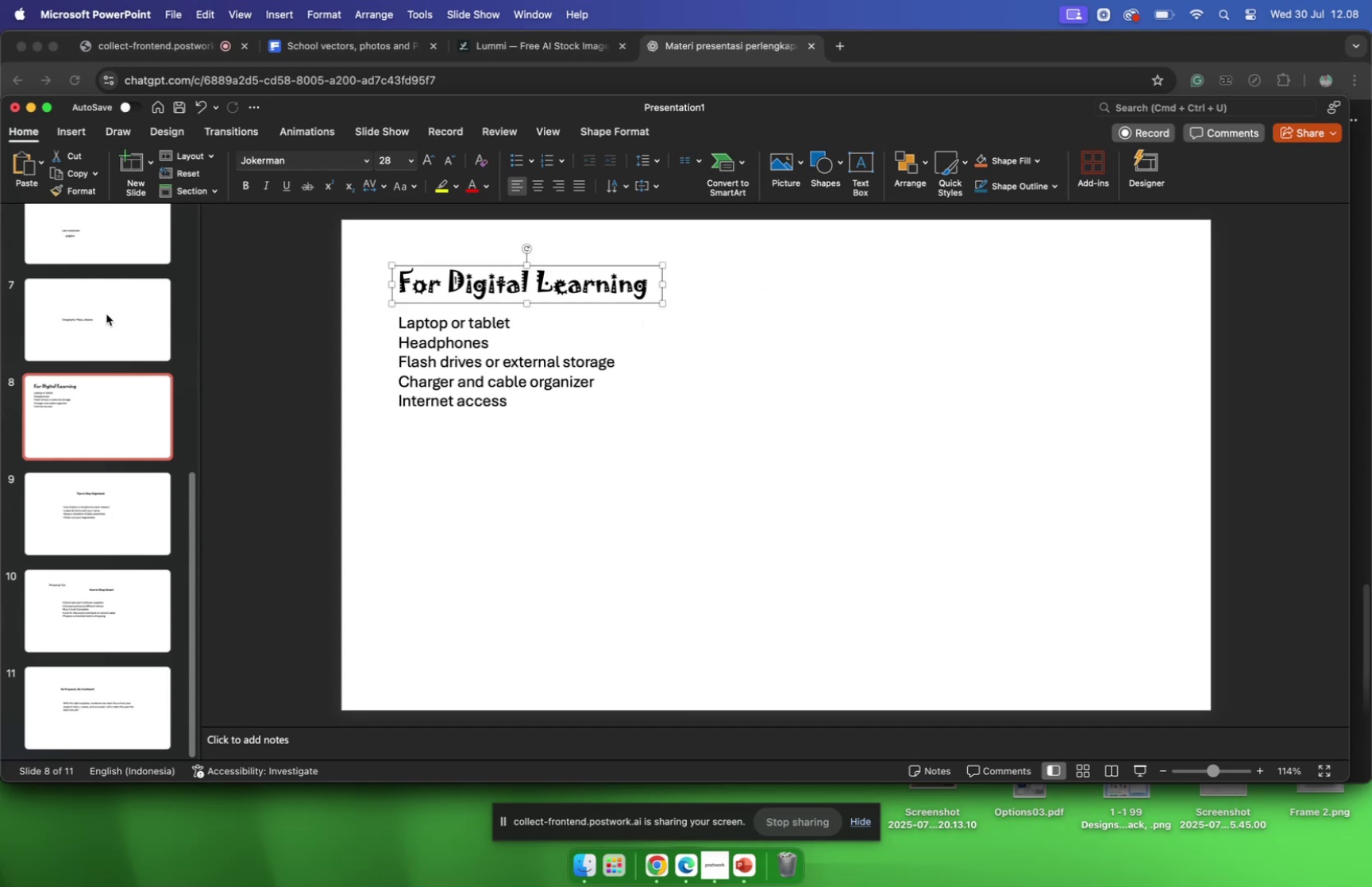 
left_click([106, 314])
 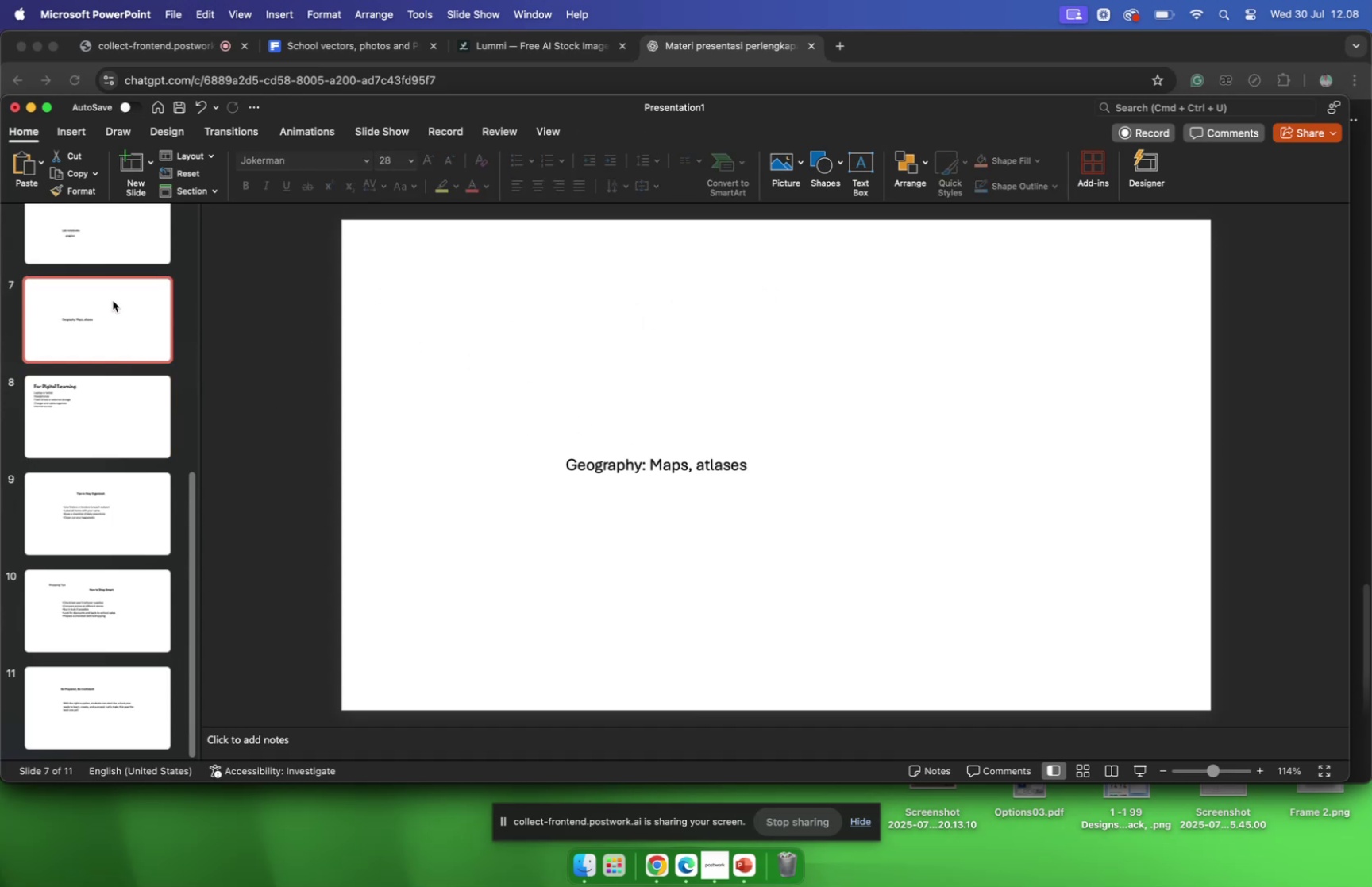 
left_click([139, 252])
 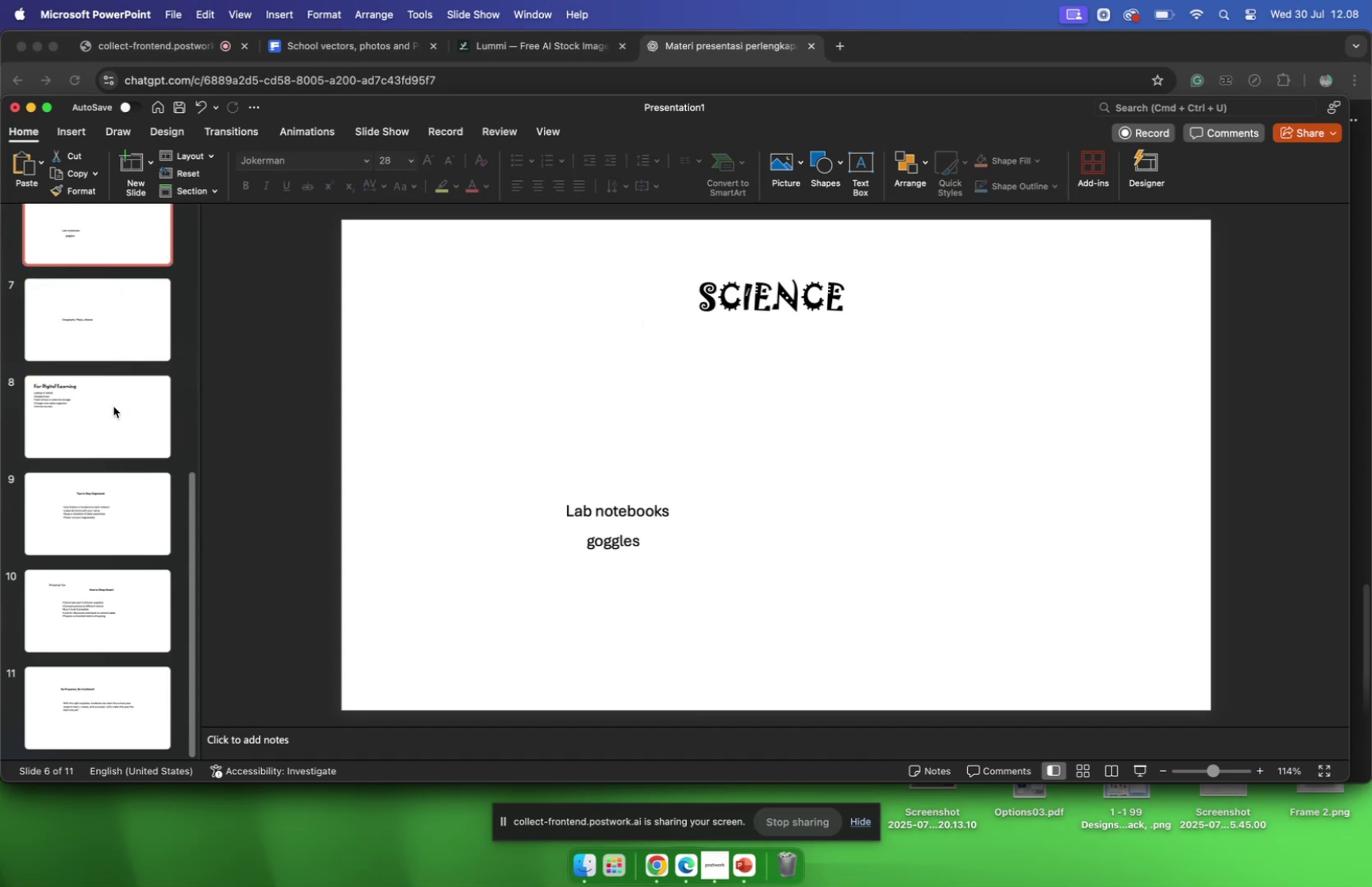 
left_click([89, 326])
 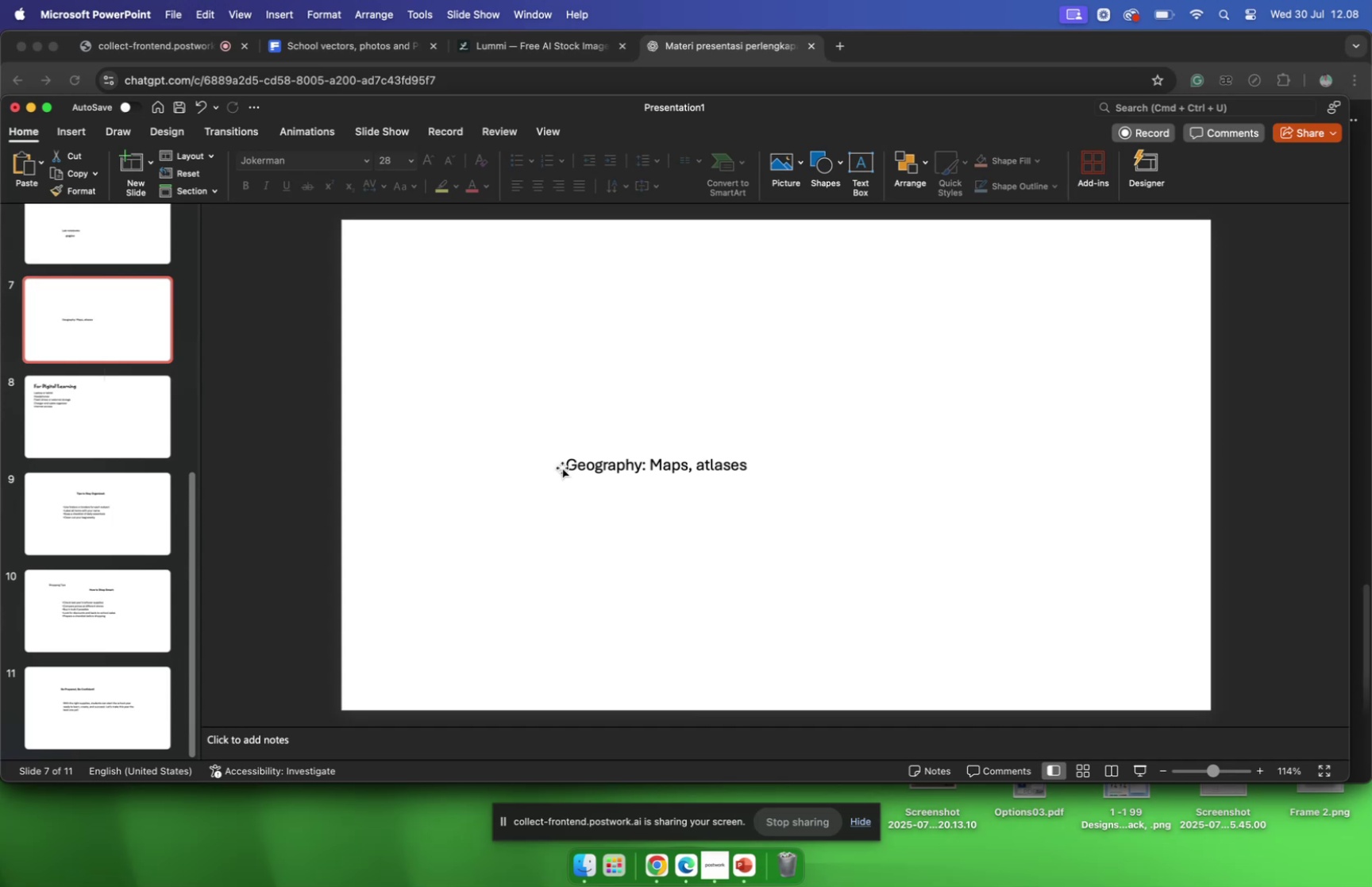 
left_click_drag(start_coordinate=[568, 465], to_coordinate=[642, 471])
 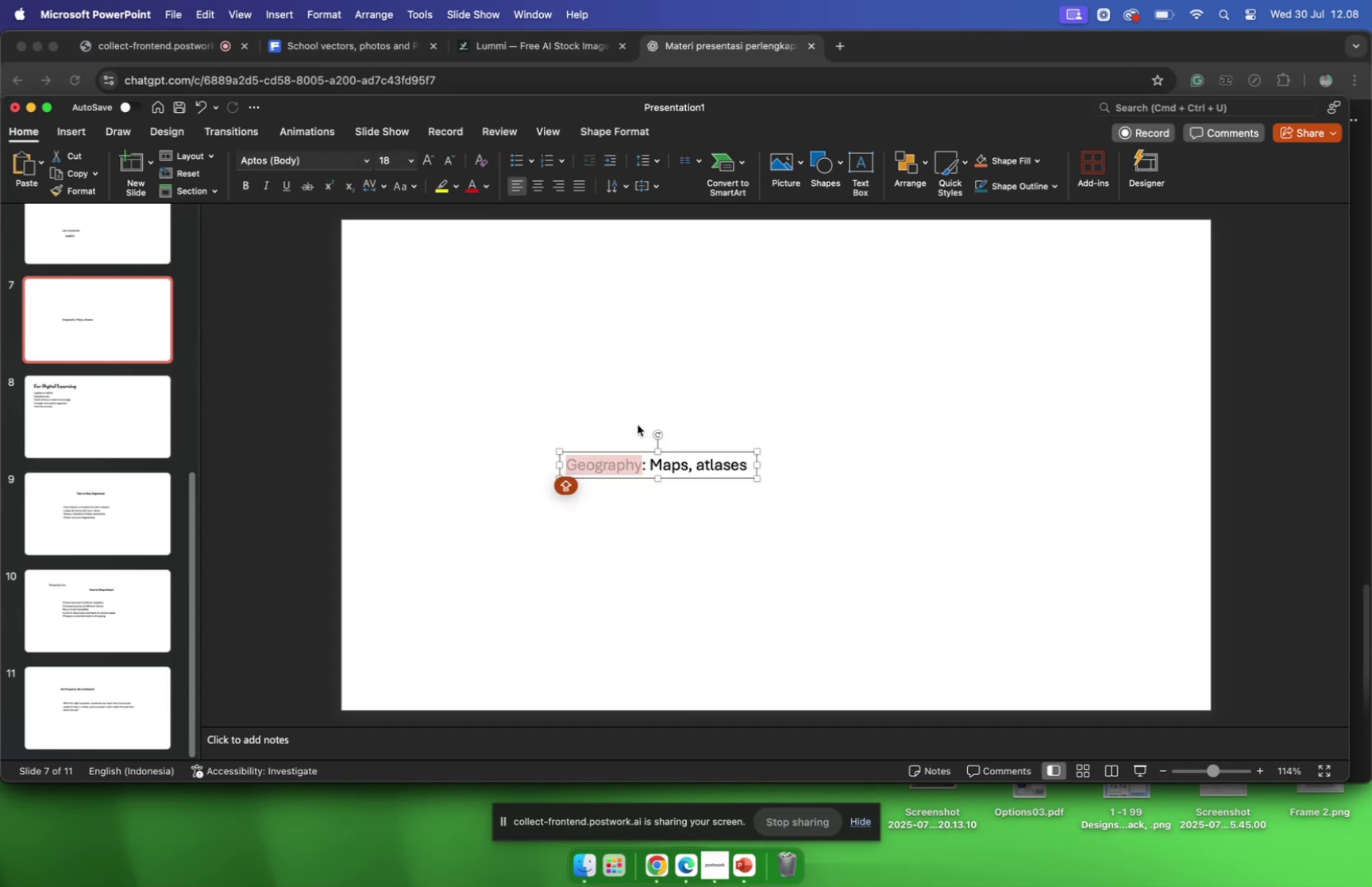 
key(Meta+CommandLeft)
 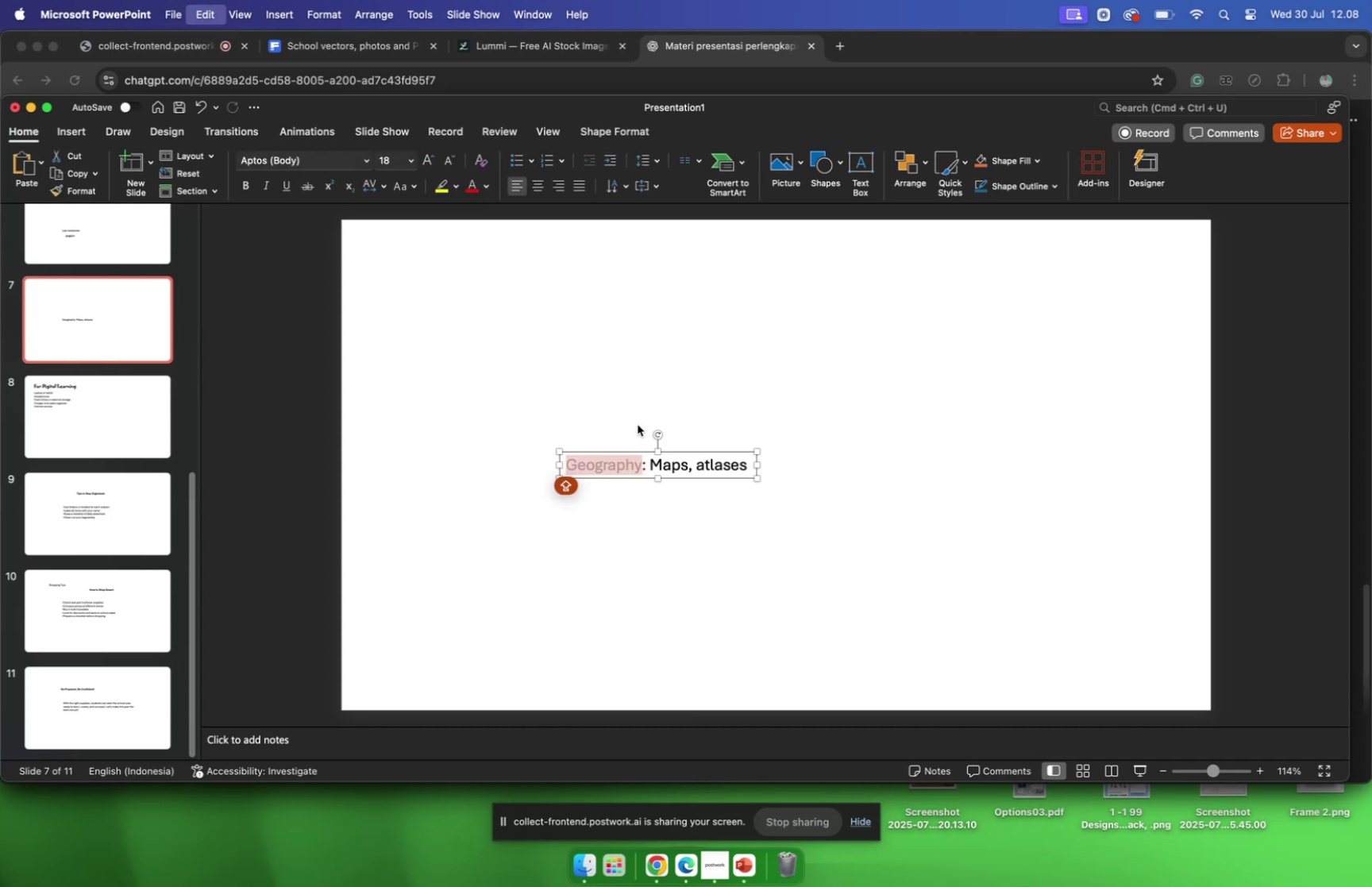 
key(Meta+C)
 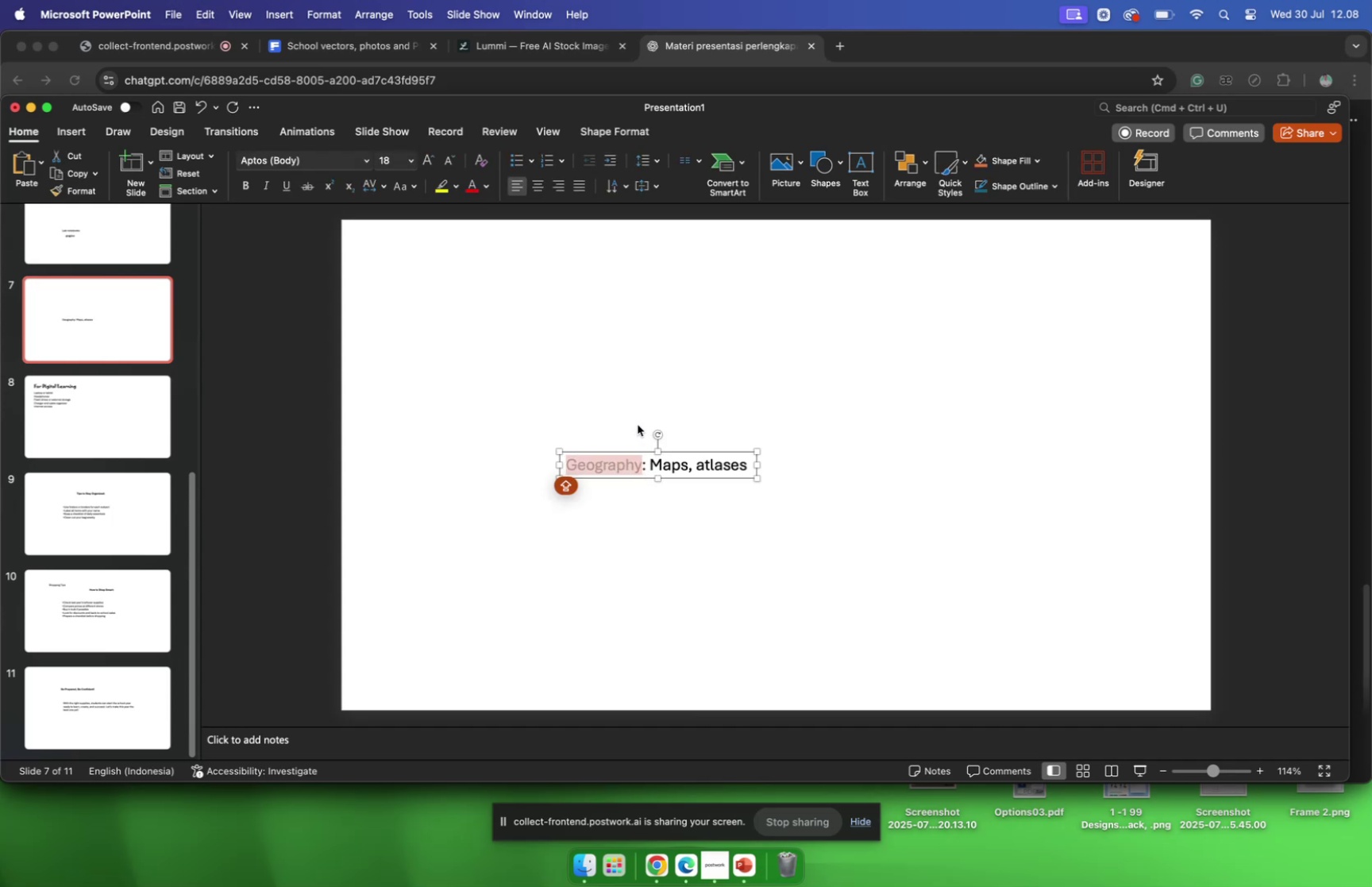 
left_click([638, 424])
 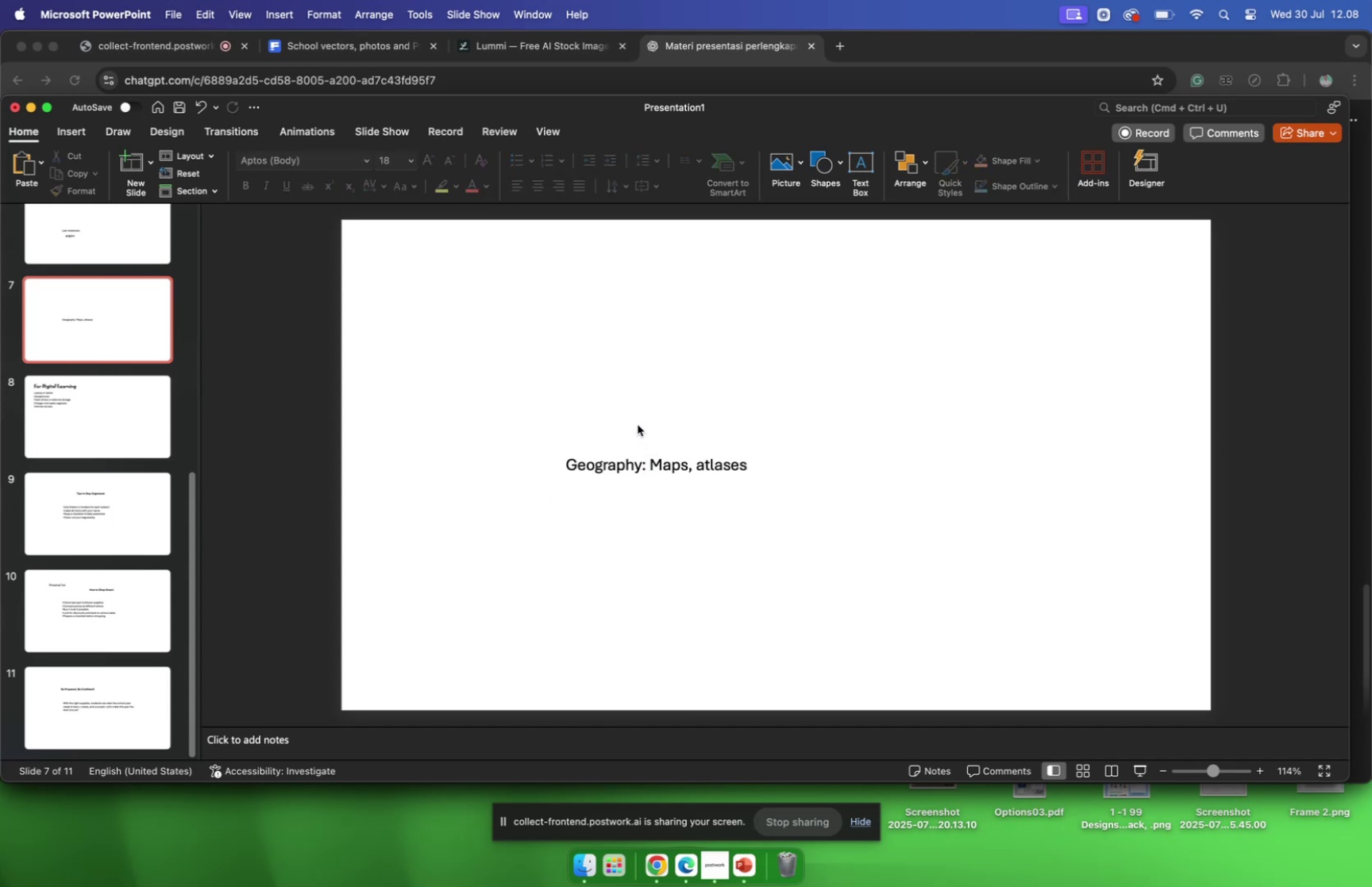 
key(Meta+CommandLeft)
 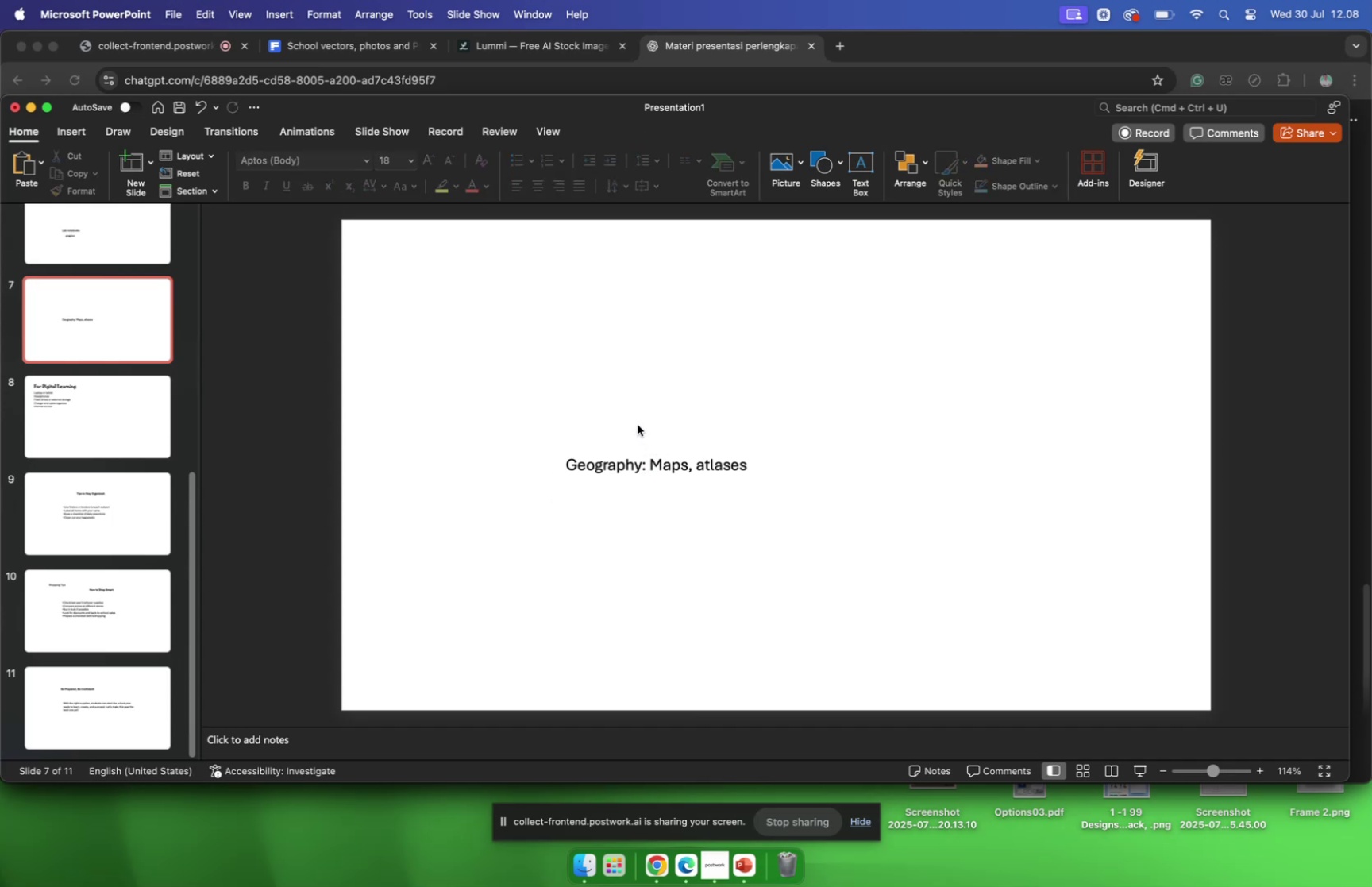 
key(Meta+V)
 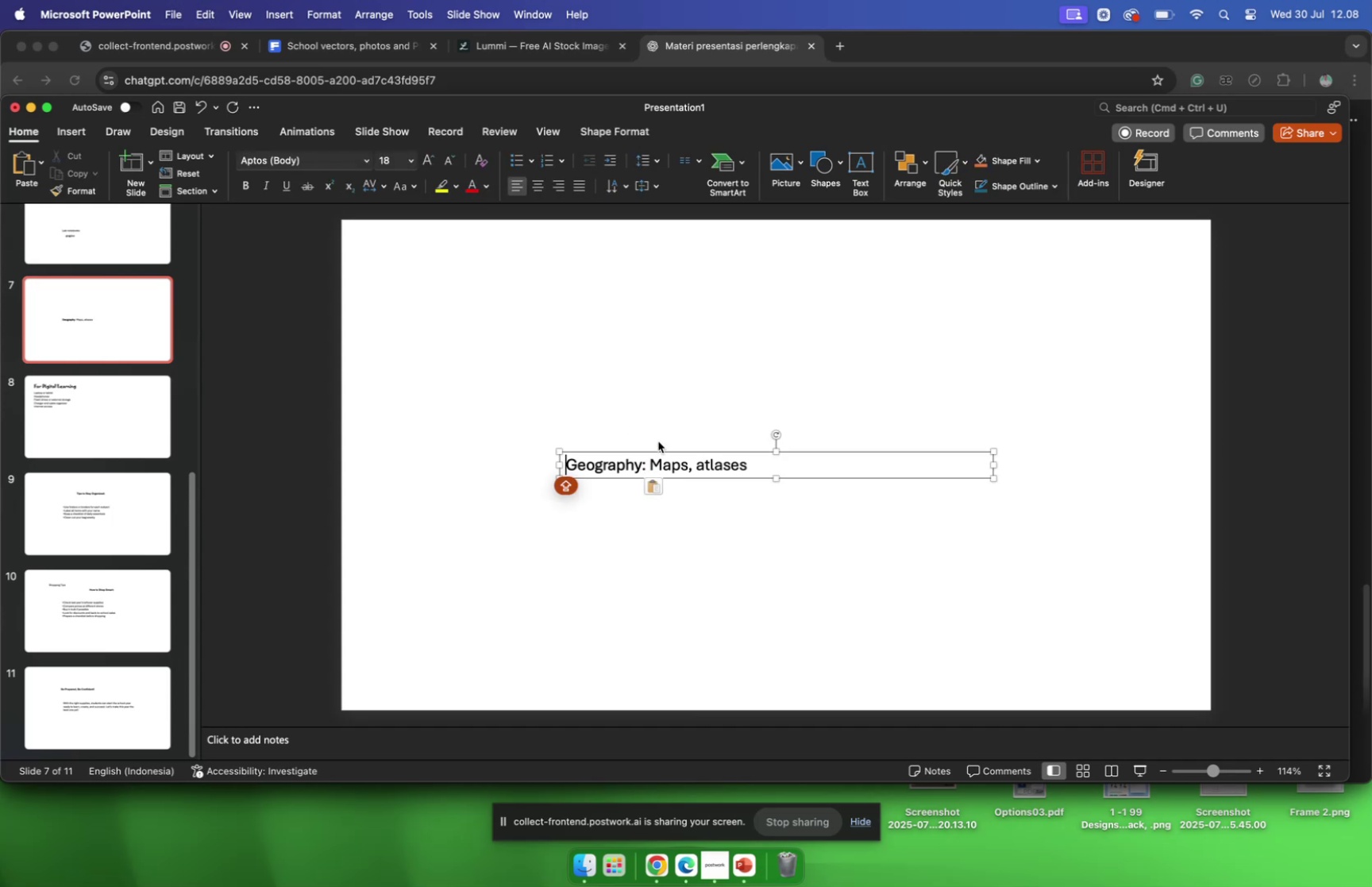 
left_click_drag(start_coordinate=[656, 448], to_coordinate=[656, 505])
 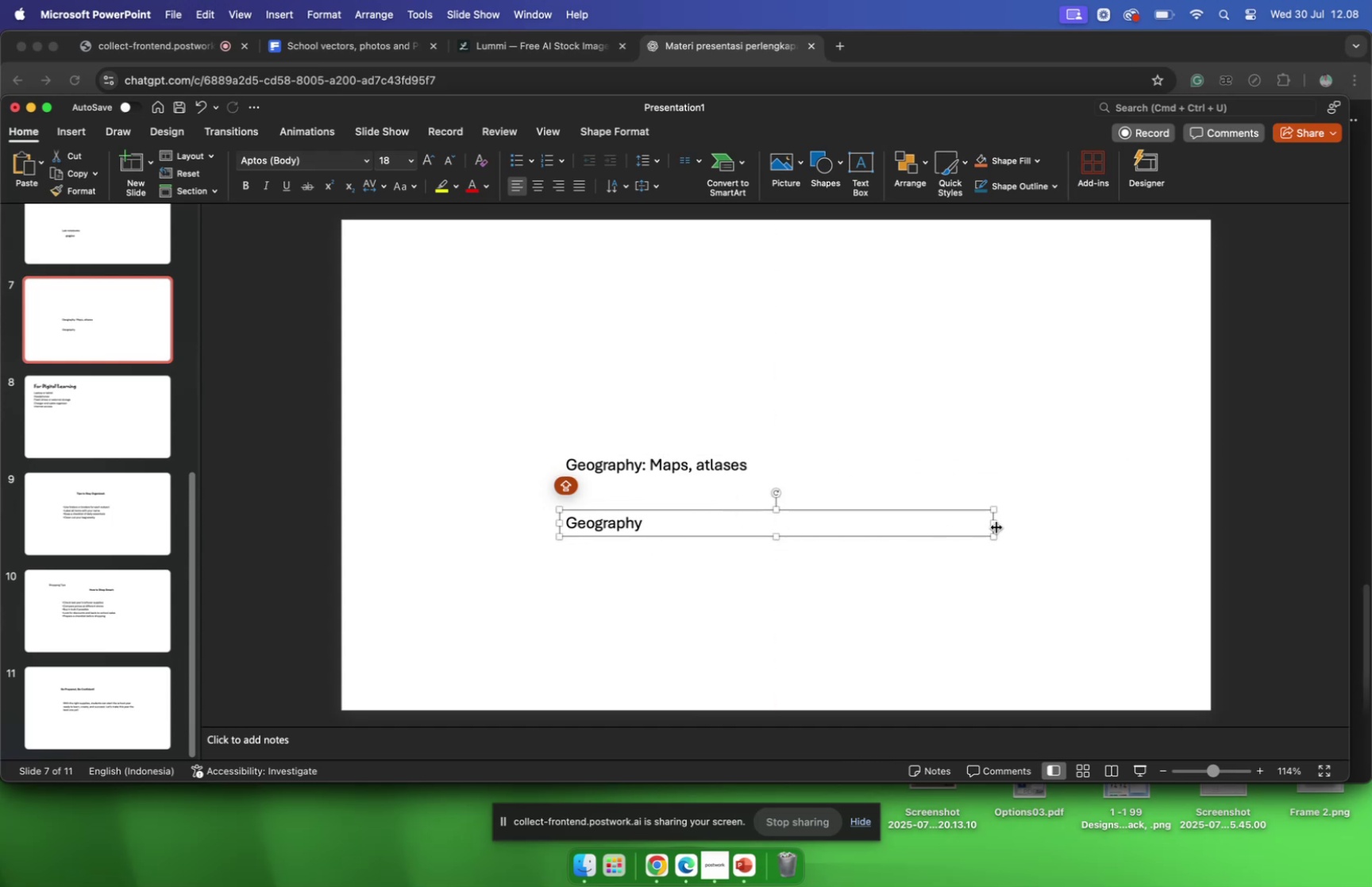 
left_click_drag(start_coordinate=[994, 523], to_coordinate=[654, 515])
 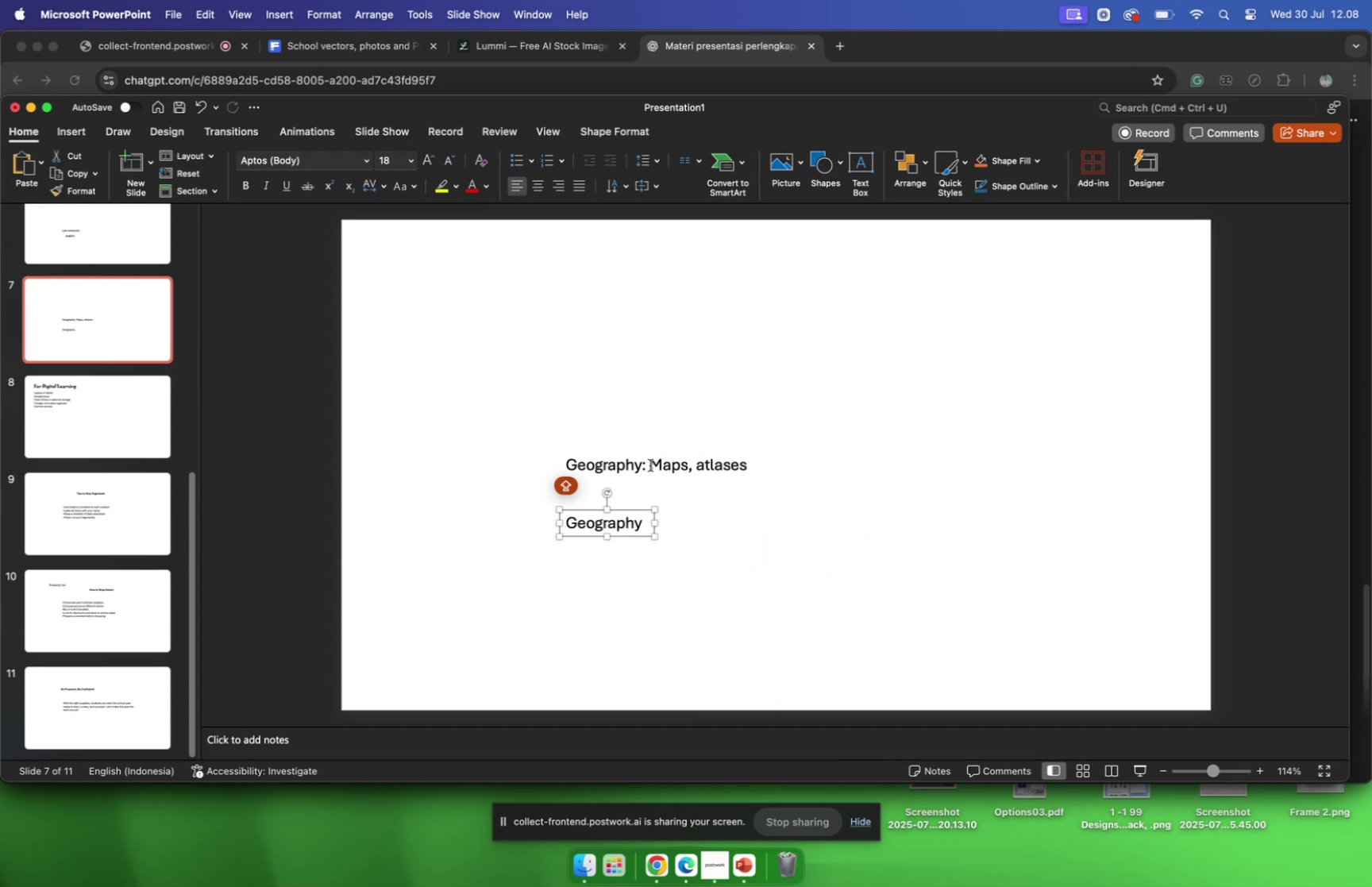 
left_click_drag(start_coordinate=[653, 465], to_coordinate=[553, 466])
 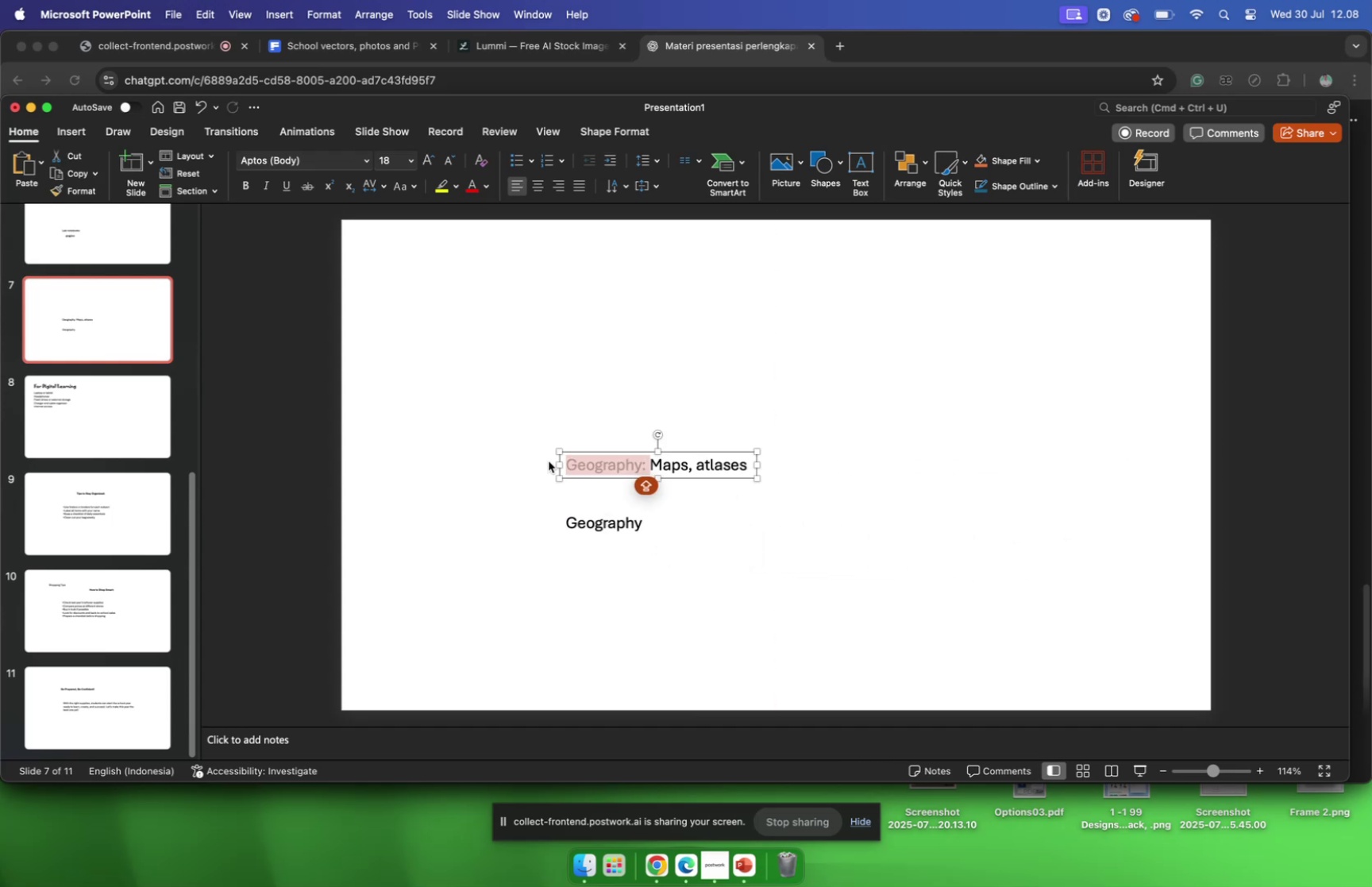 
key(Backspace)
 